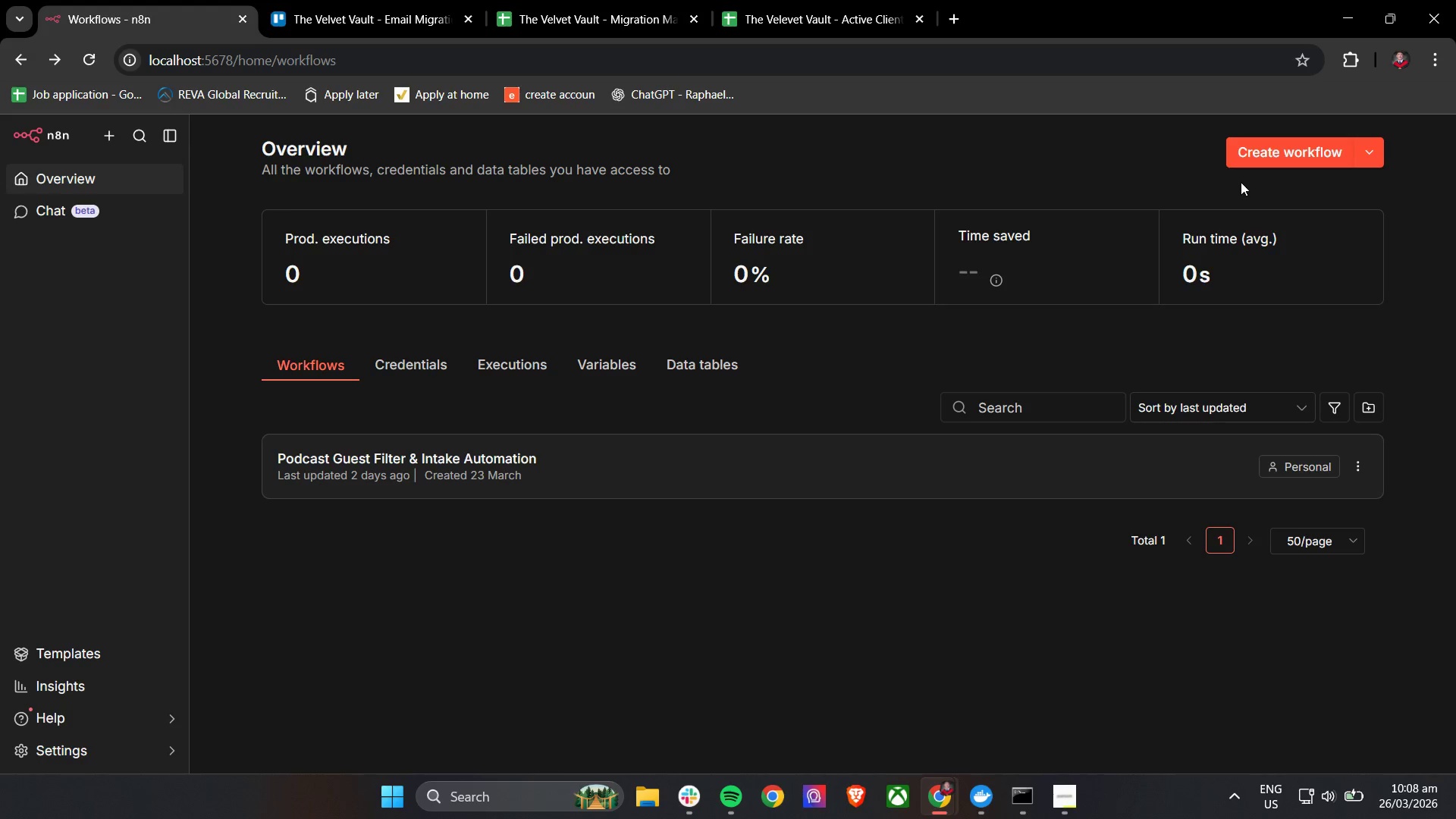 
left_click([1248, 158])
 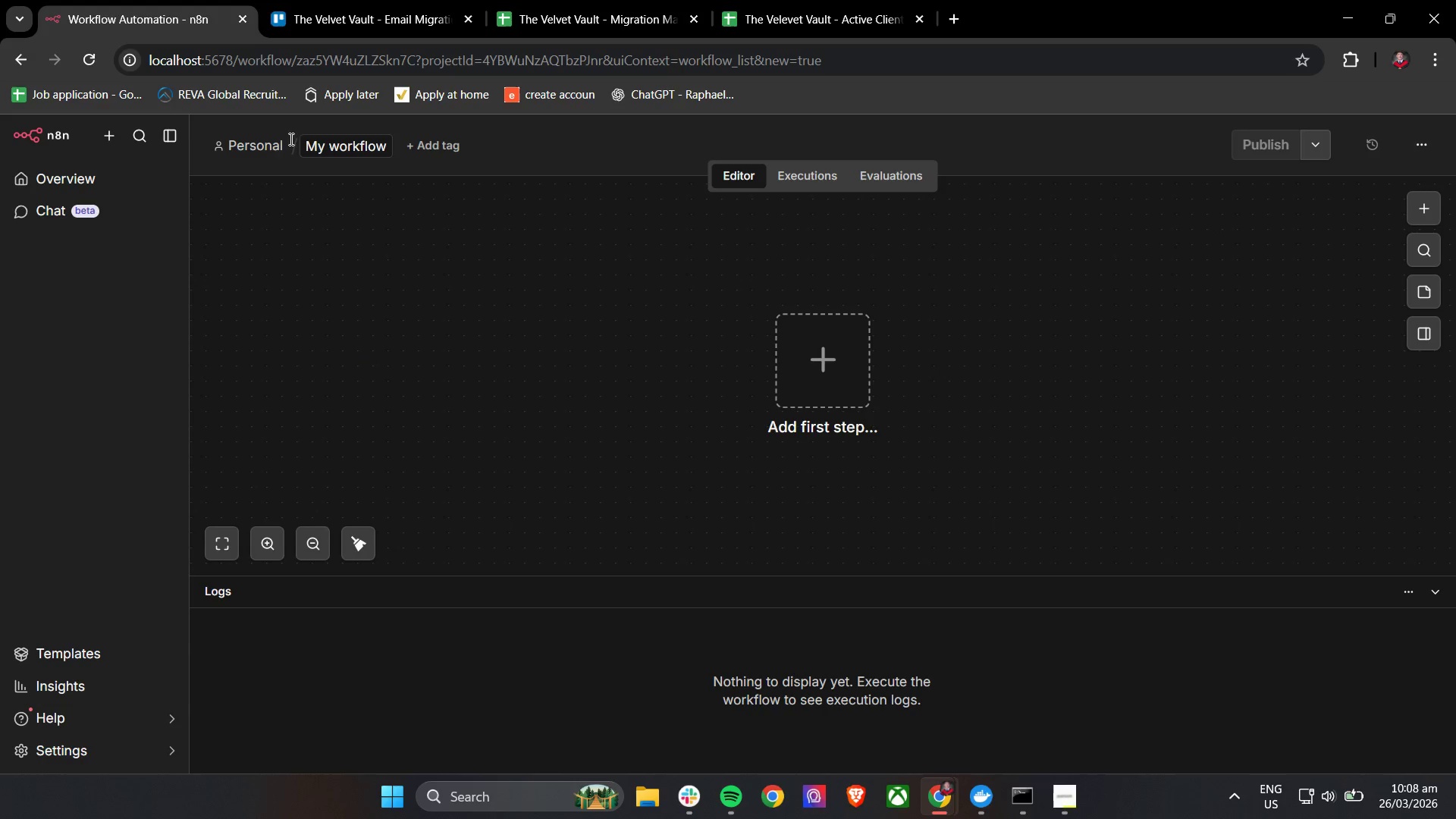 
double_click([331, 143])
 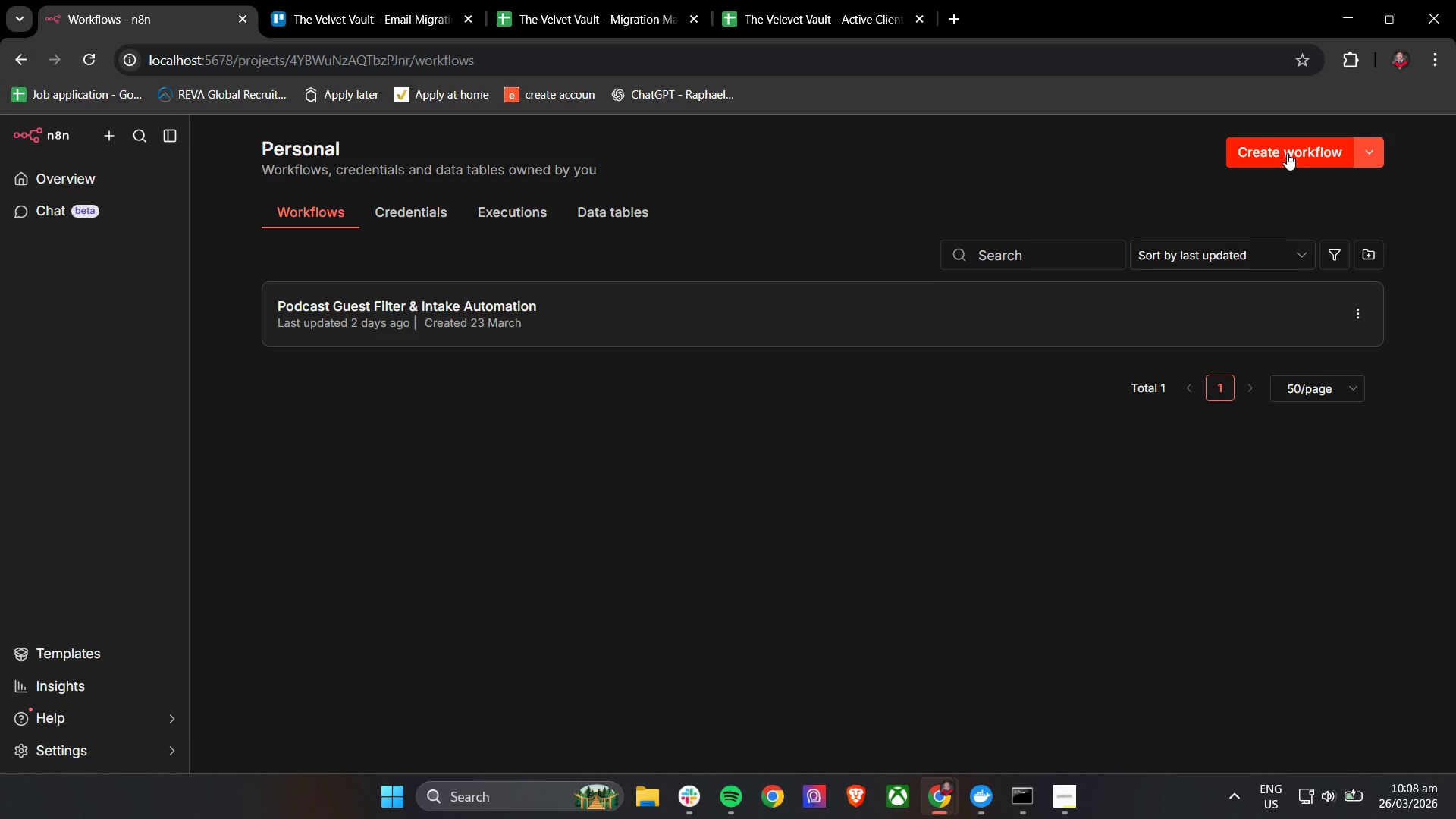 
left_click([1287, 153])
 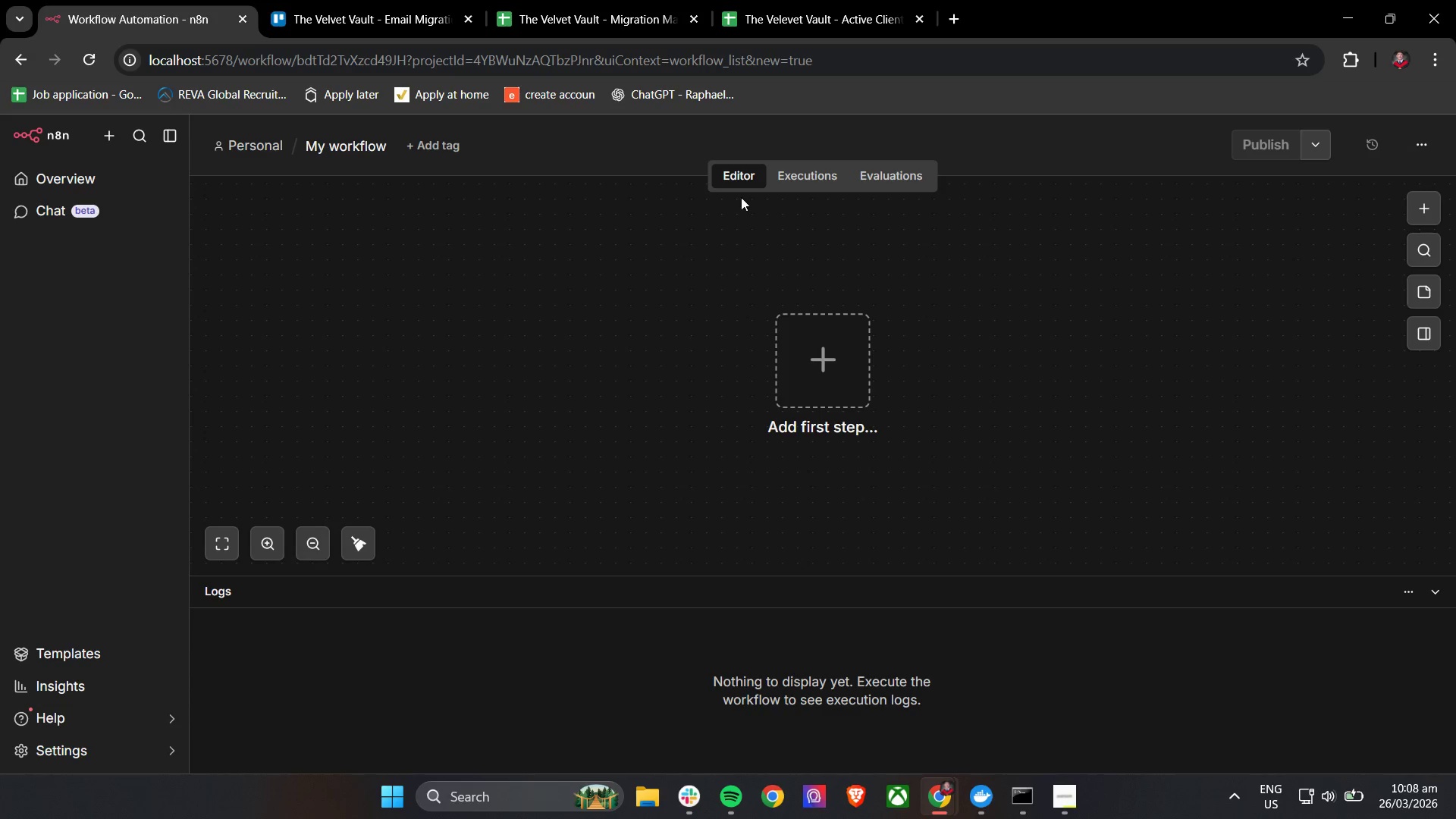 
left_click([337, 148])
 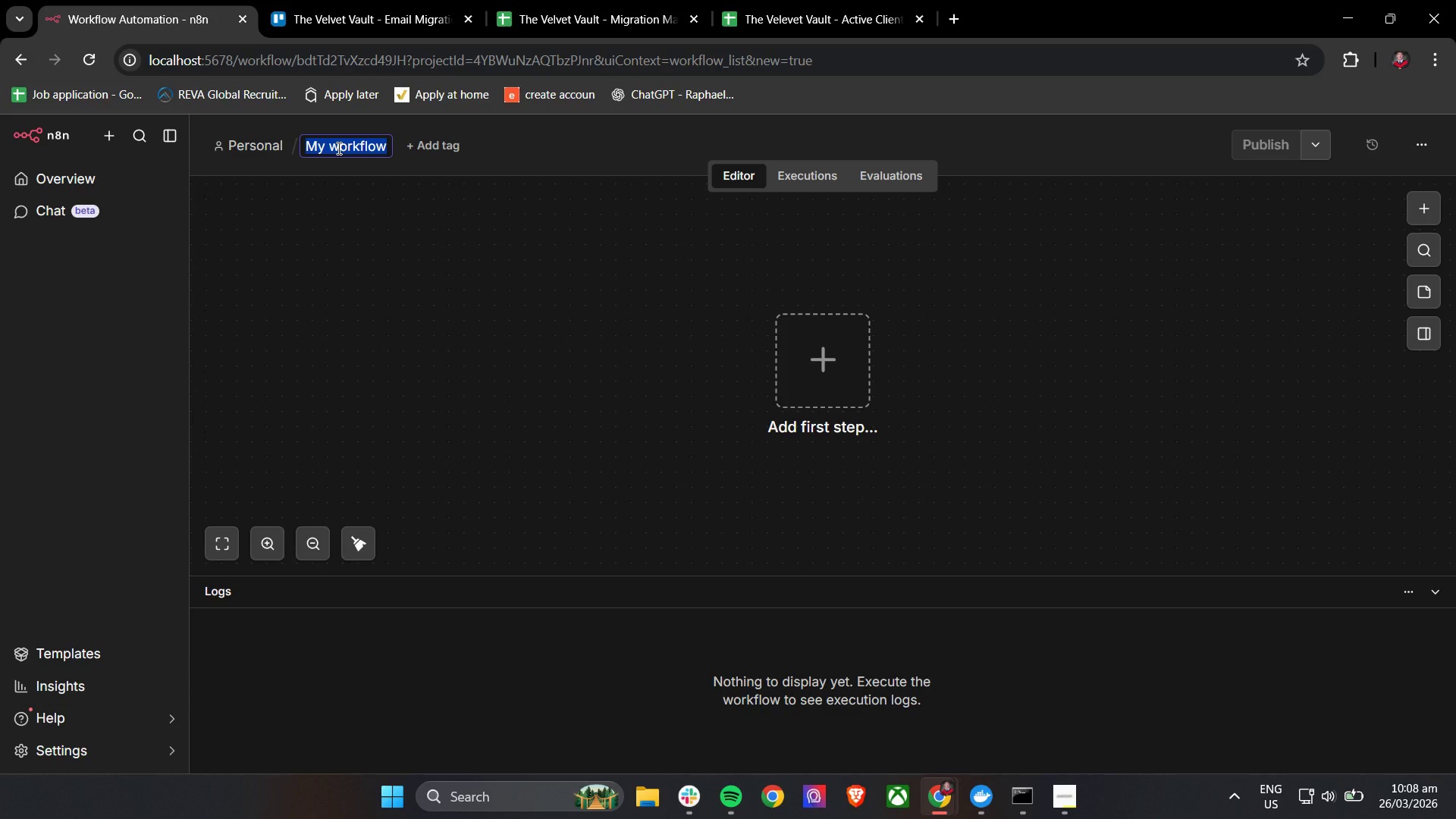 
type(The Vele)
key(Backspace)
type(vet Vault - Email Workflow)
 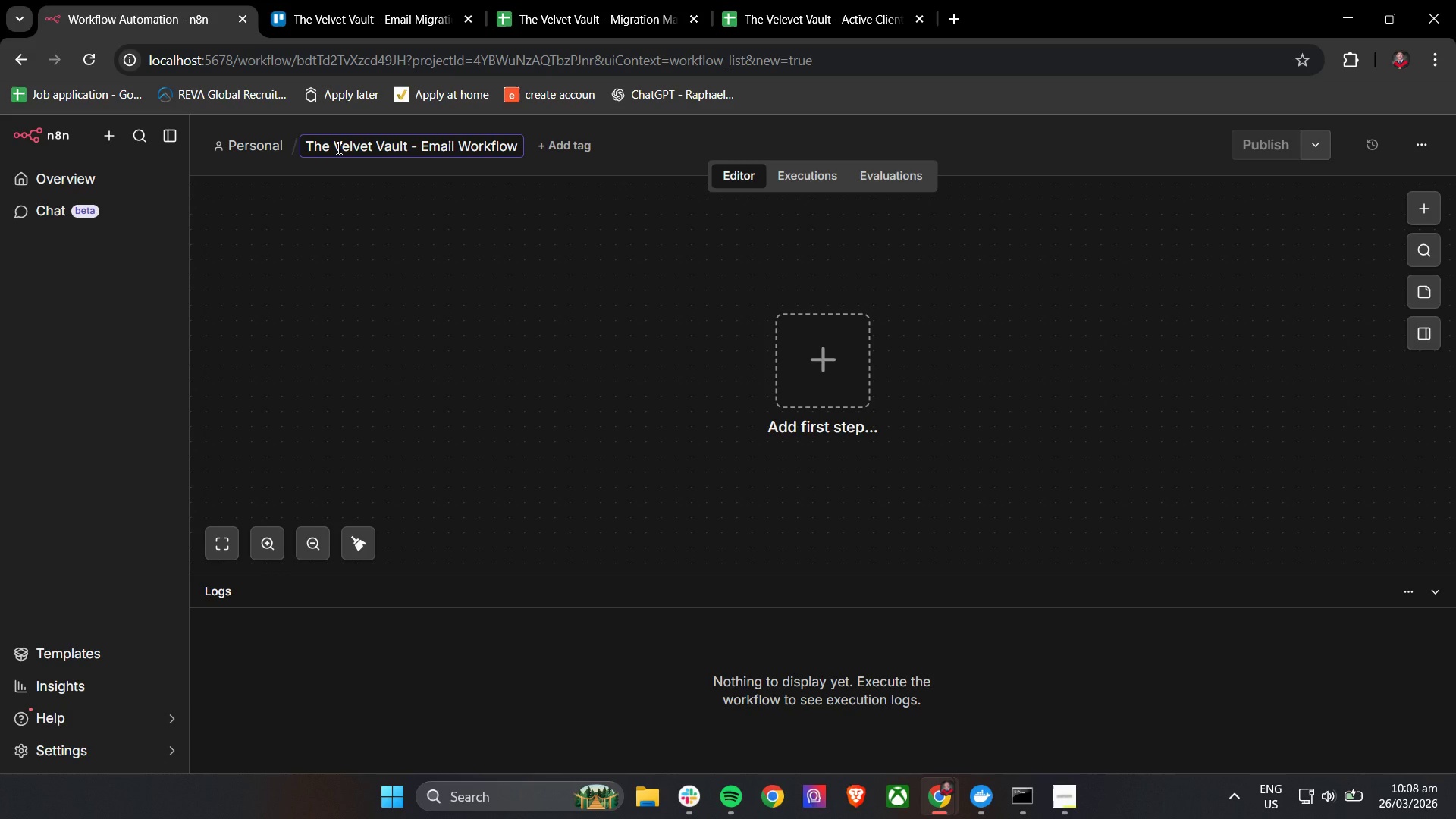 
left_click([474, 294])
 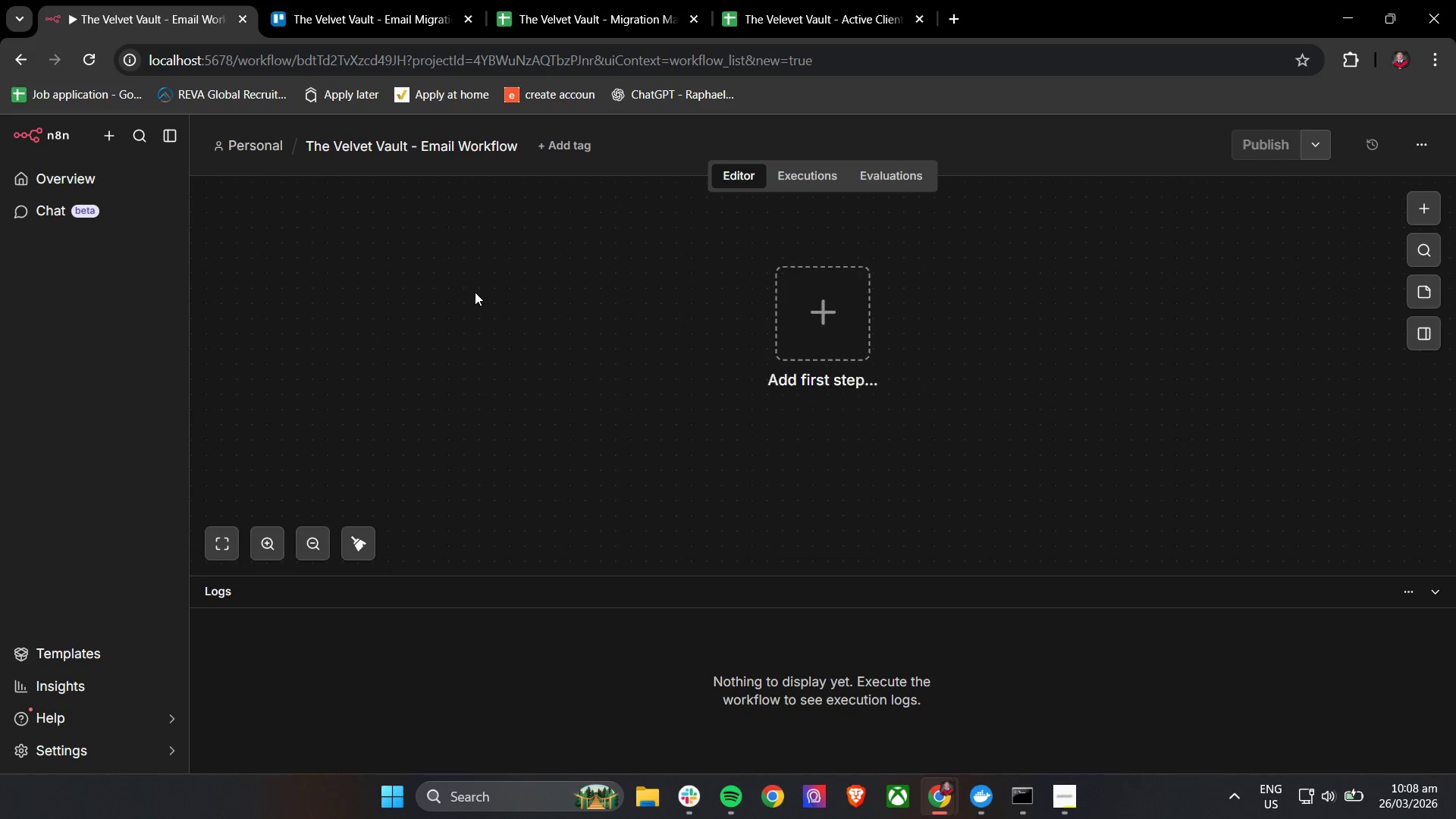 
scroll: coordinate [475, 292], scroll_direction: down, amount: 2.0
 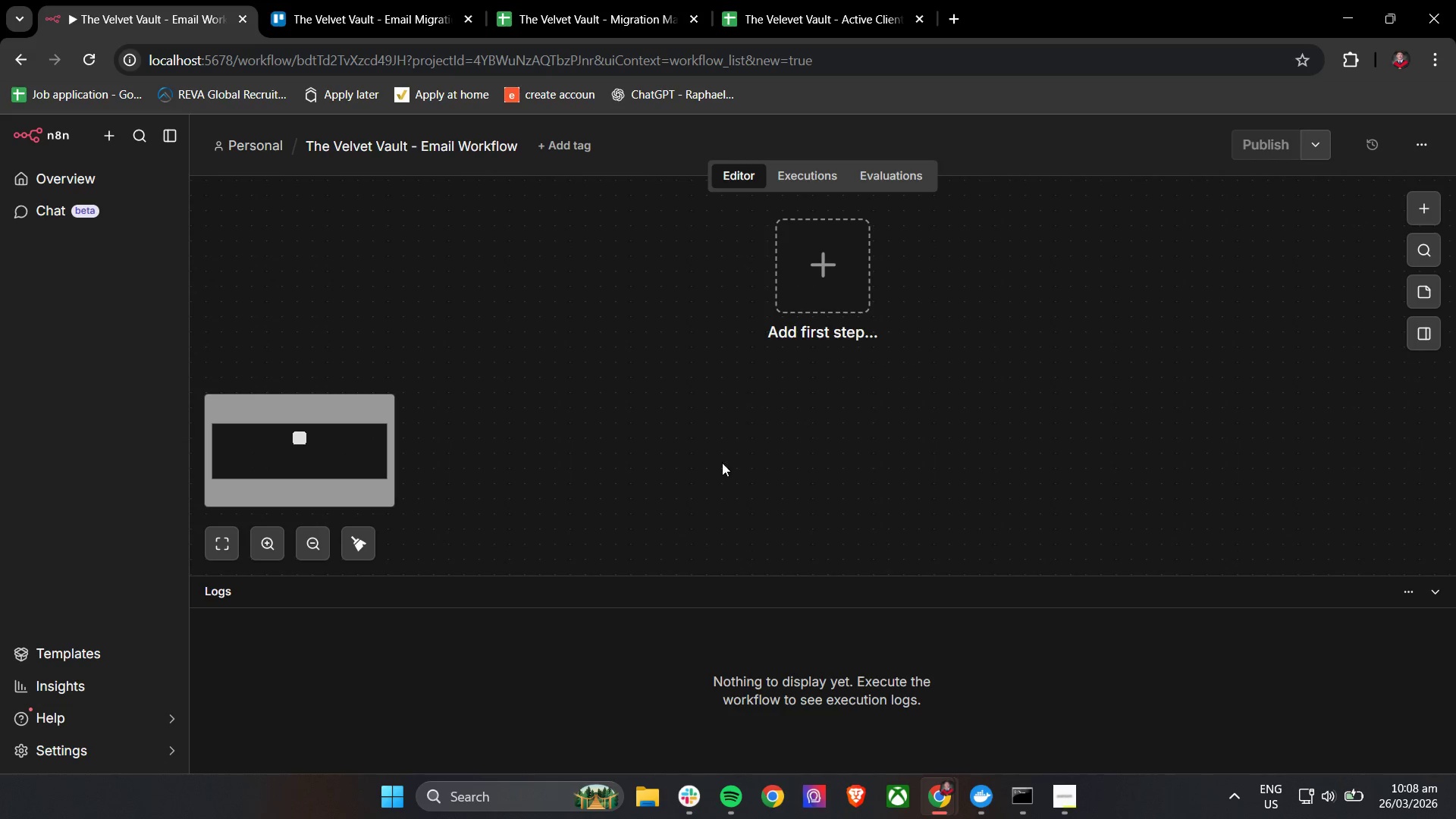 
left_click_drag(start_coordinate=[868, 488], to_coordinate=[714, 548])
 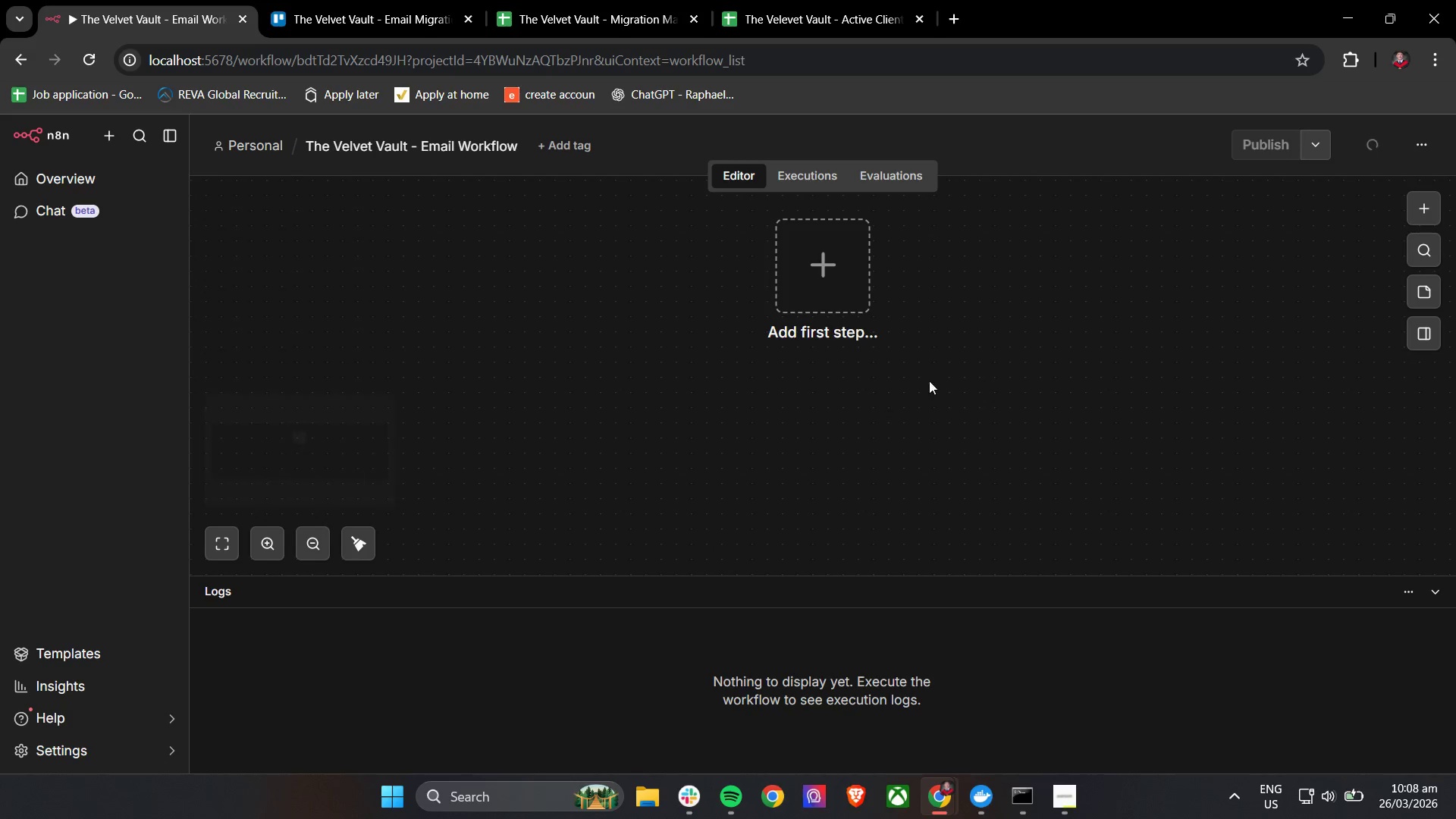 
left_click_drag(start_coordinate=[943, 372], to_coordinate=[867, 416])
 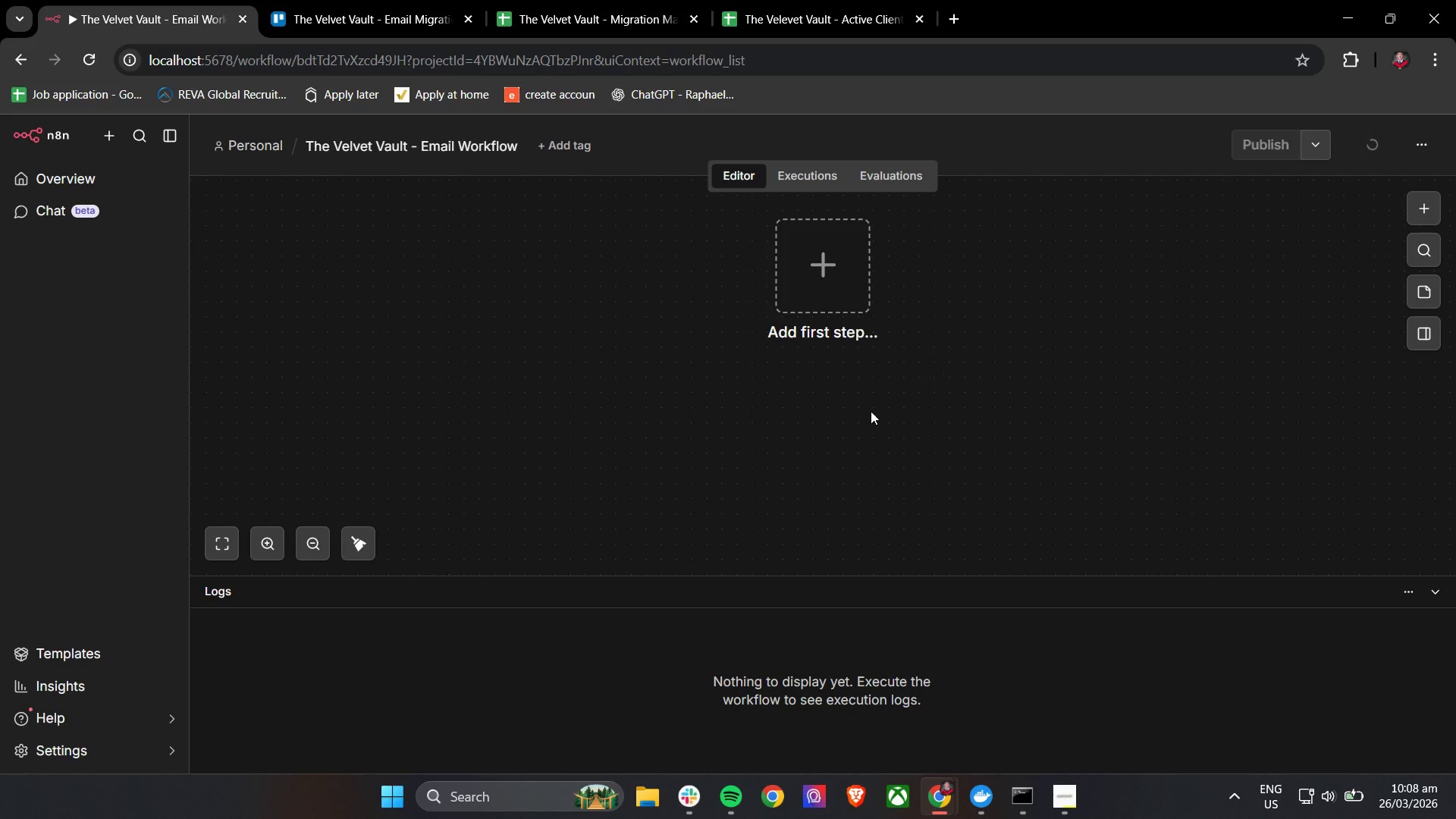 
hold_key(key=ControlLeft, duration=1.53)
left_click_drag(start_coordinate=[945, 337], to_coordinate=[833, 457])
 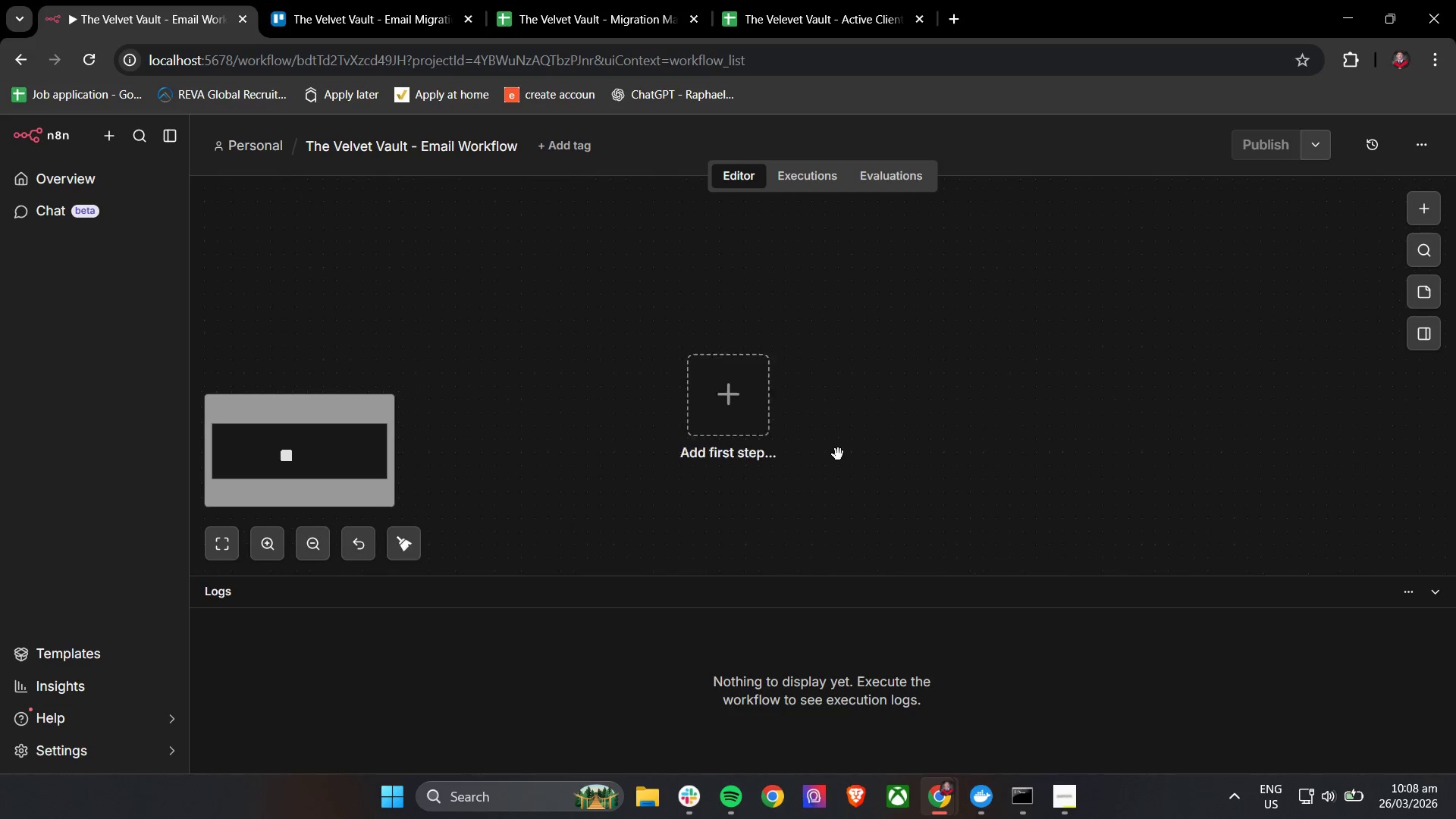 
scroll: coordinate [838, 454], scroll_direction: down, amount: 2.0
 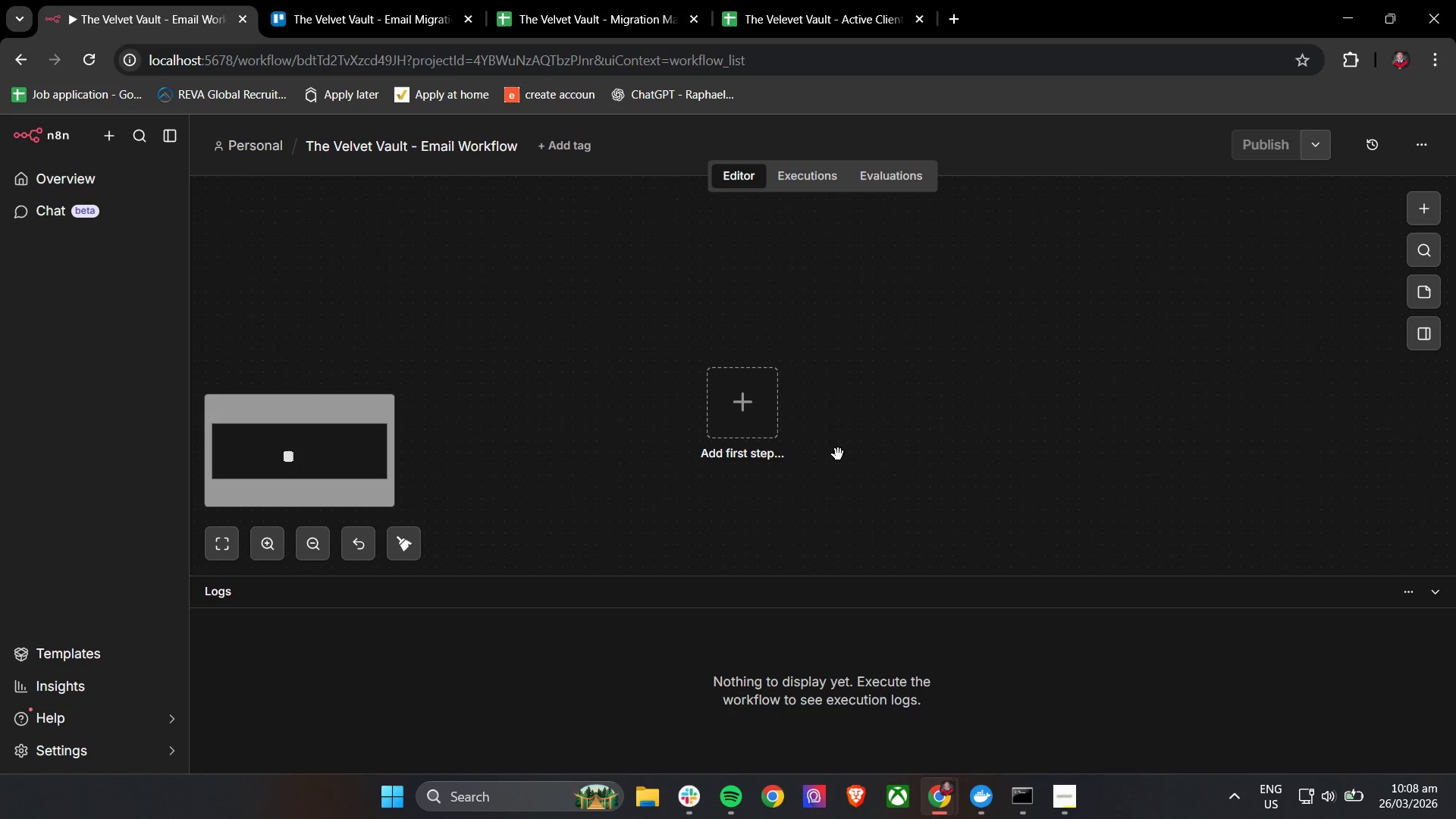 
hold_key(key=ControlLeft, duration=1.06)
 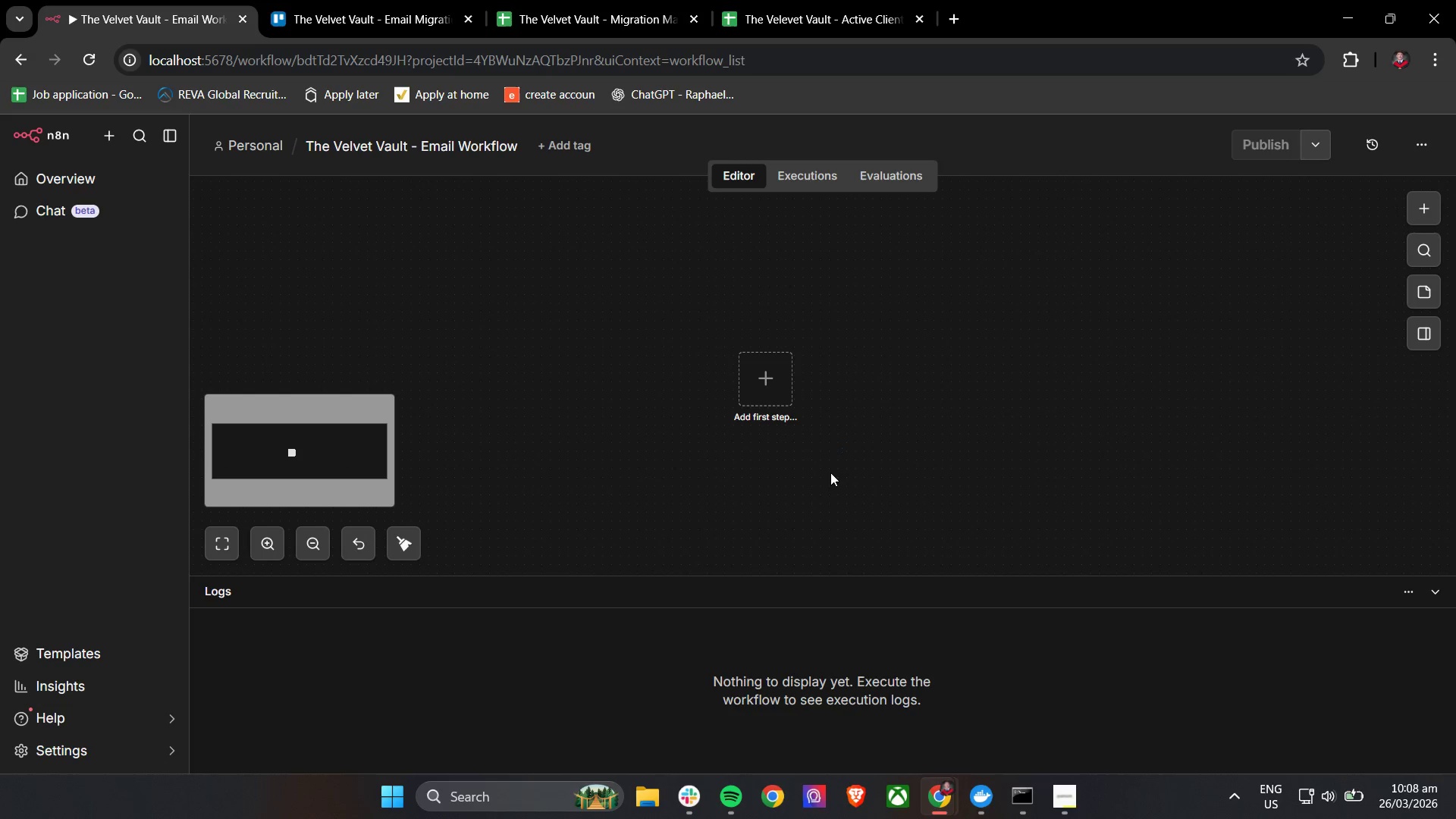 
left_click_drag(start_coordinate=[841, 448], to_coordinate=[827, 475])
 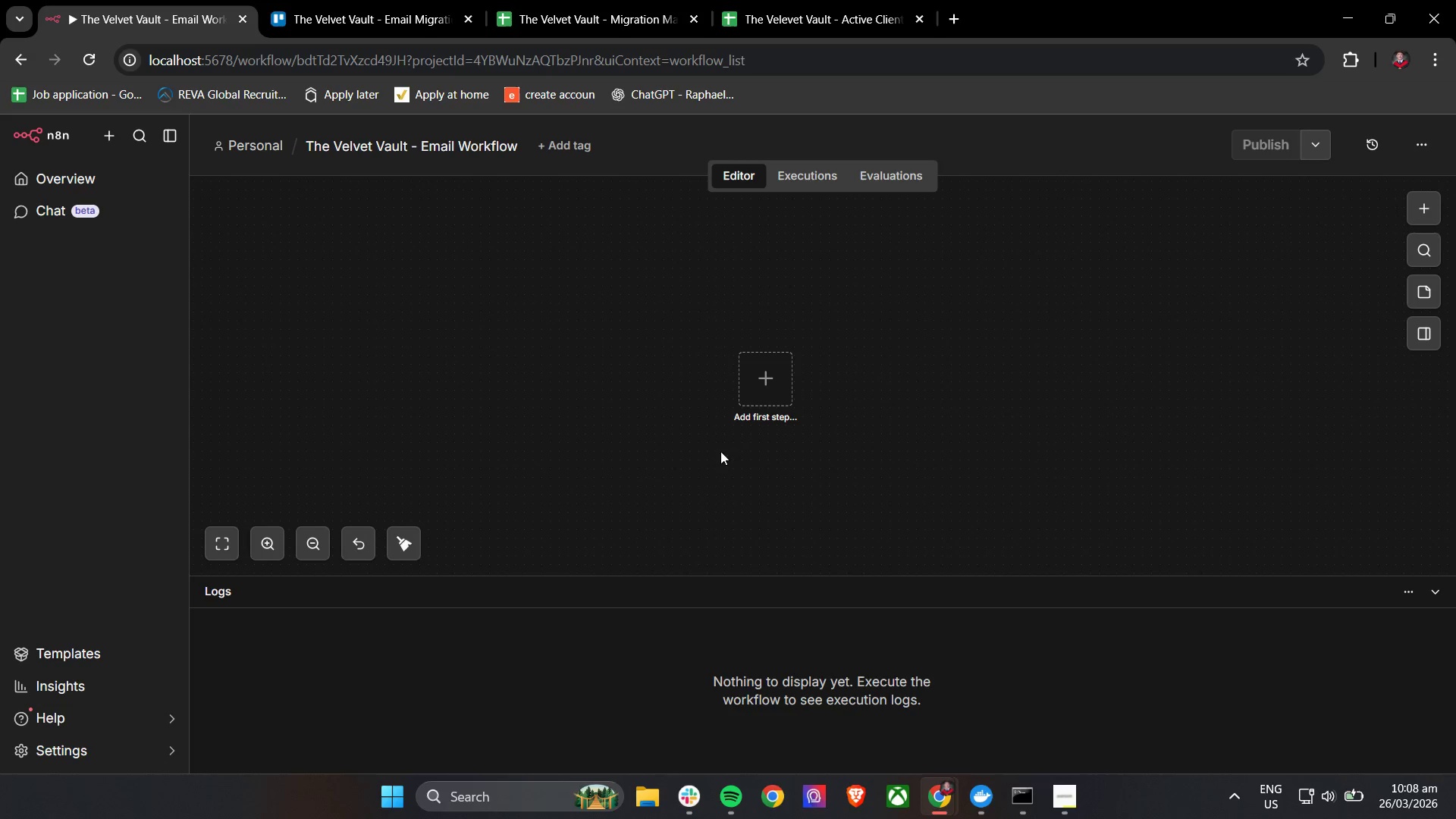 
scroll: coordinate [839, 453], scroll_direction: down, amount: 3.0
 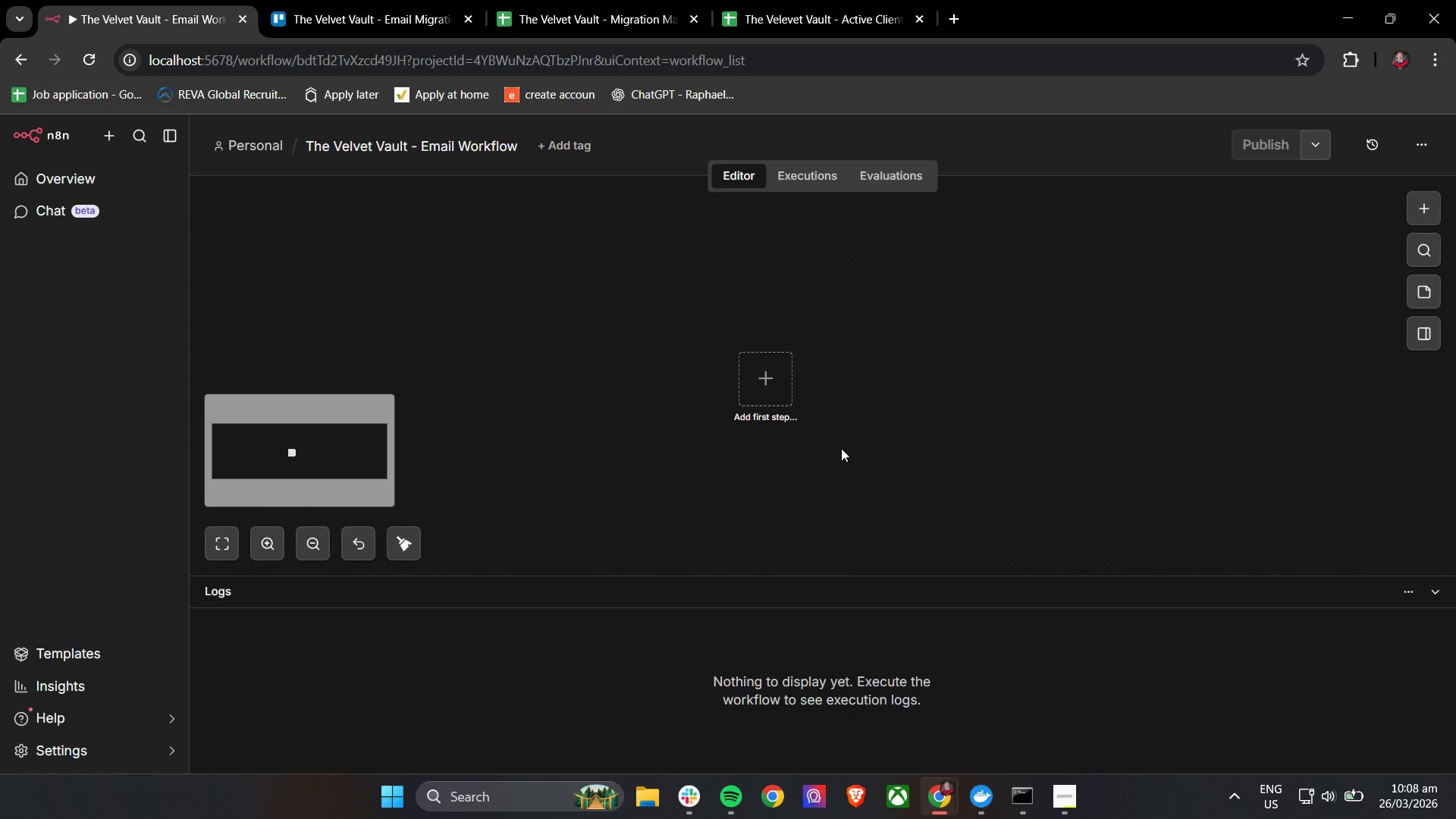 
left_click([1421, 206])
 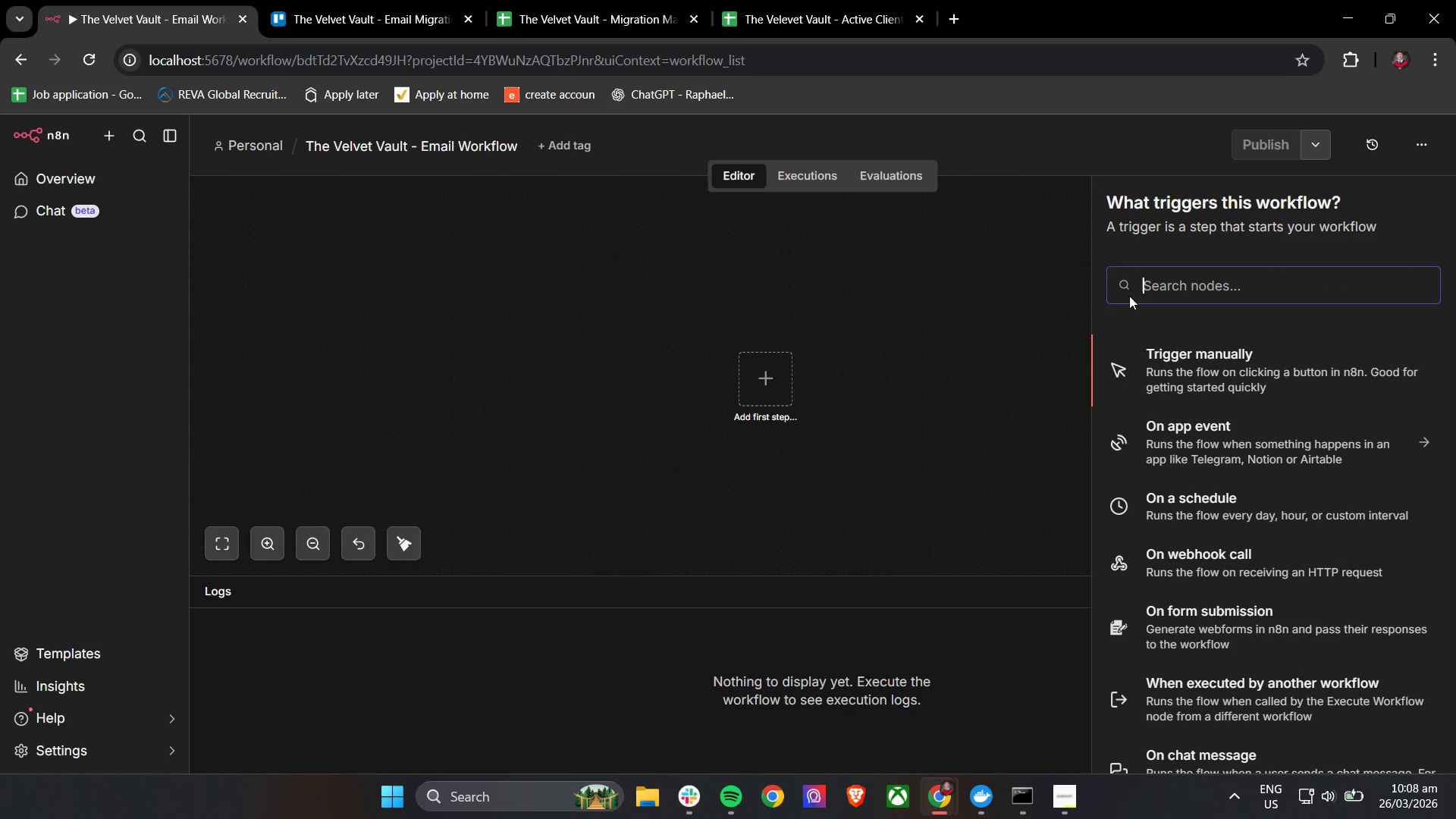 
double_click([1150, 290])
 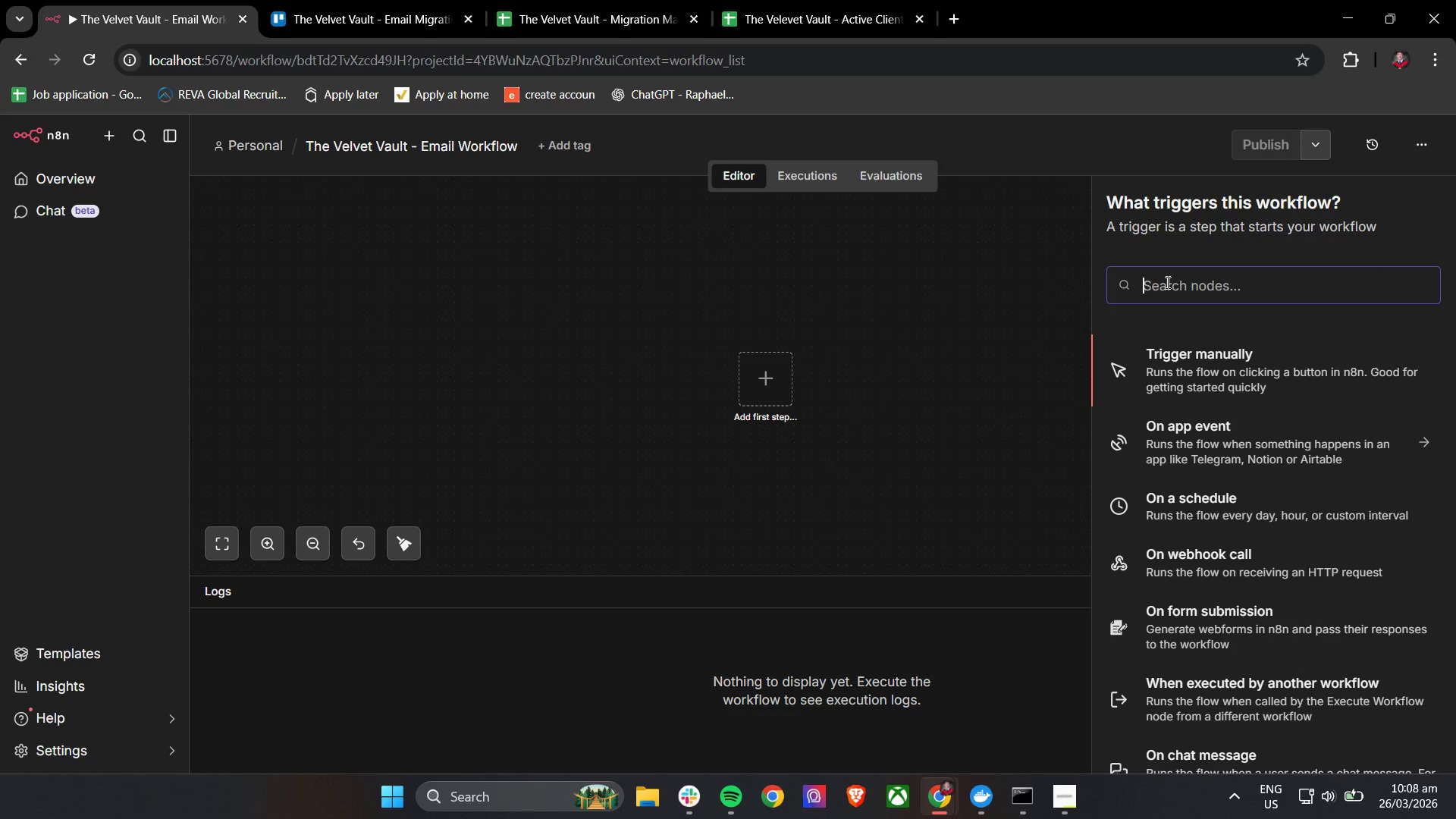 
triple_click([1166, 282])
 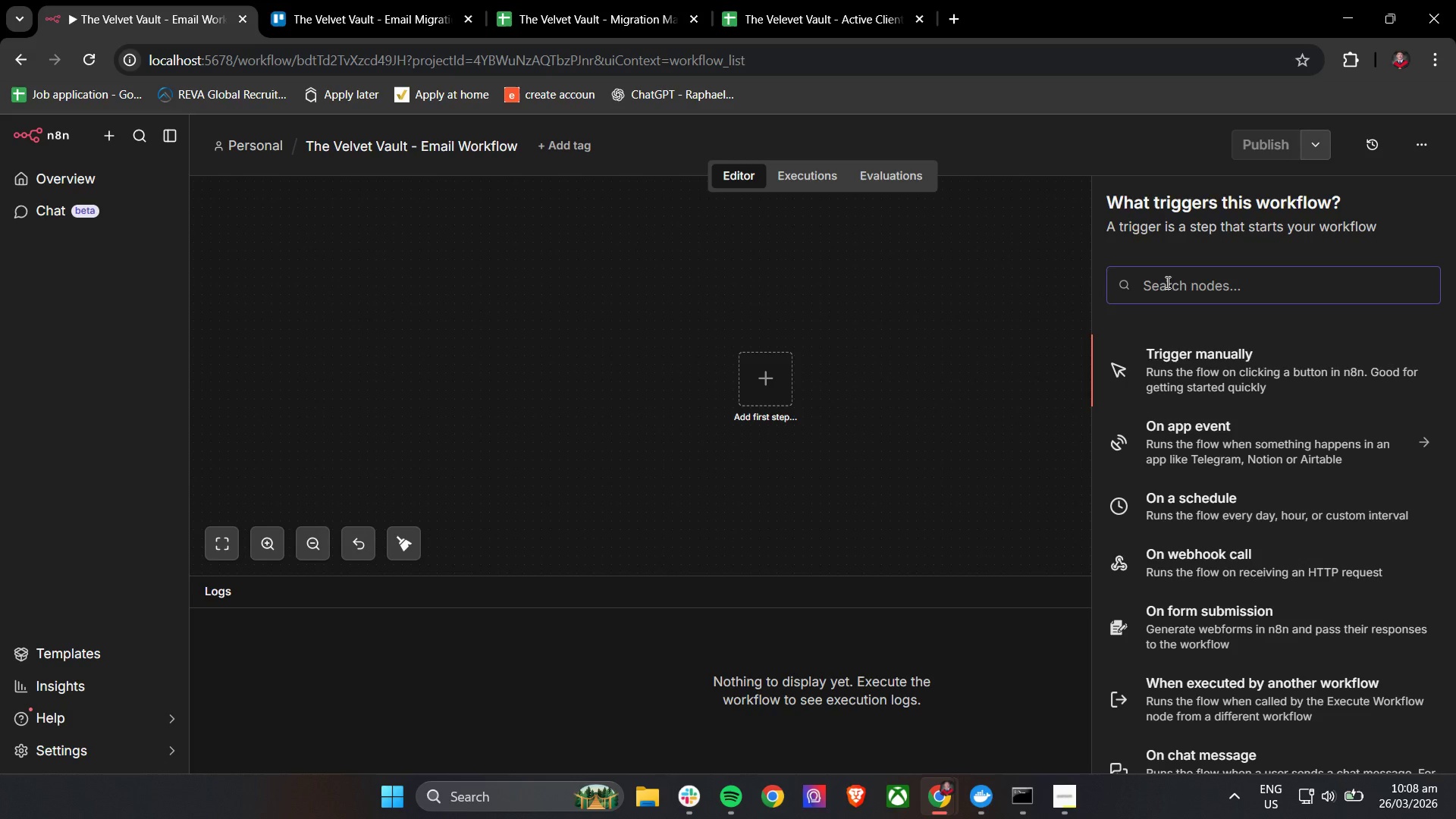 
type(IMAP)
 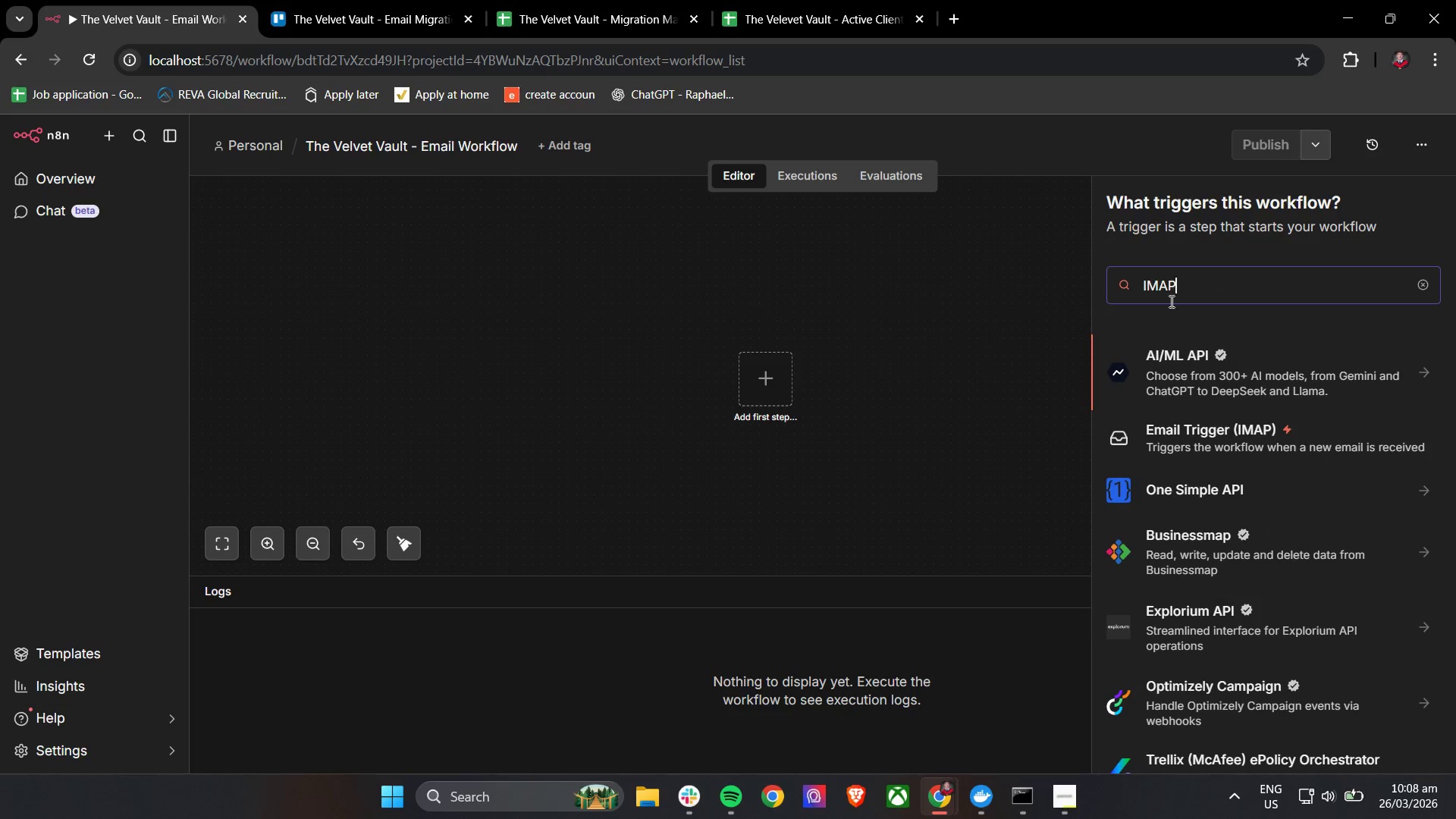 
left_click([1203, 427])
 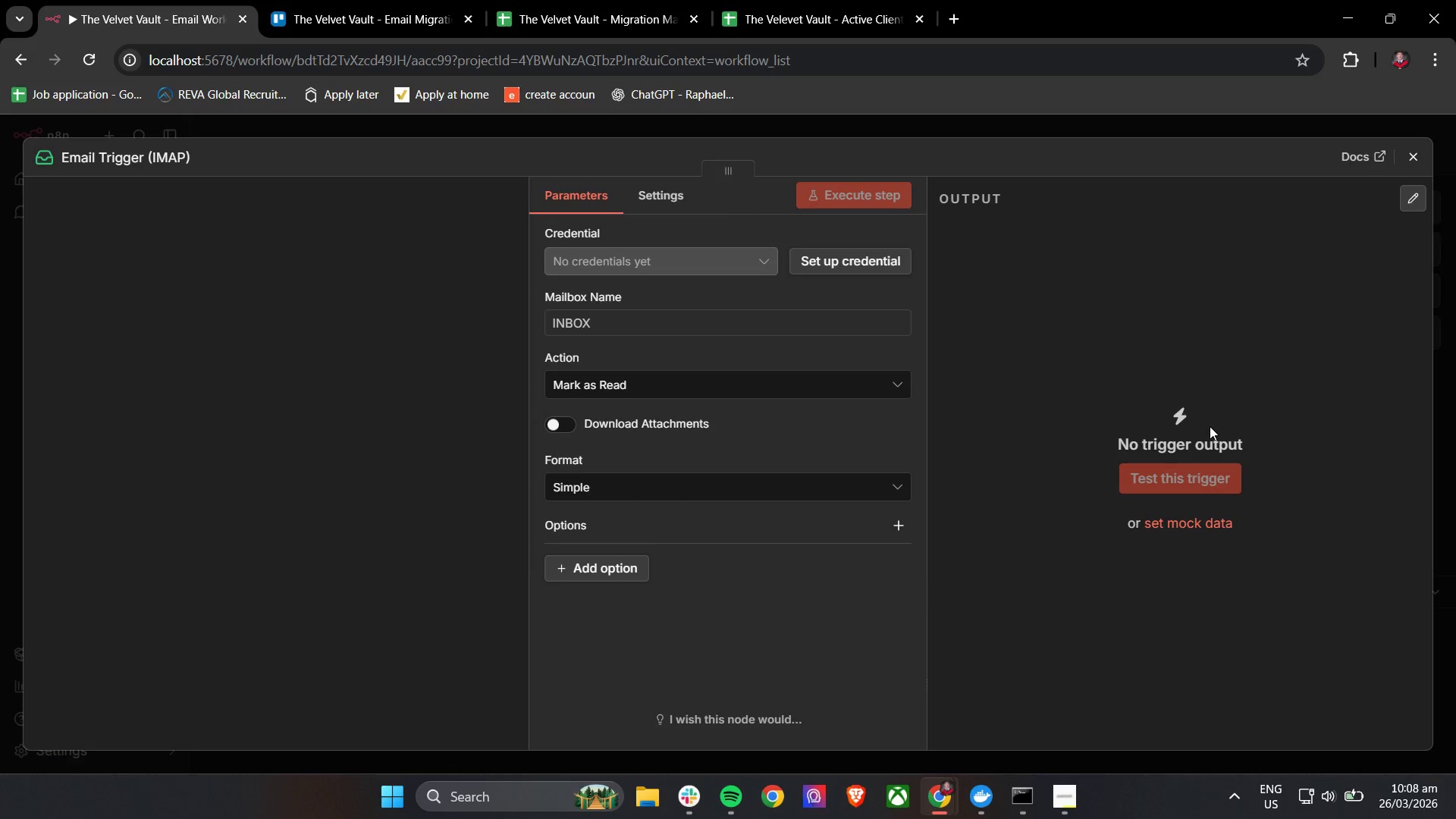 
wait(9.25)
 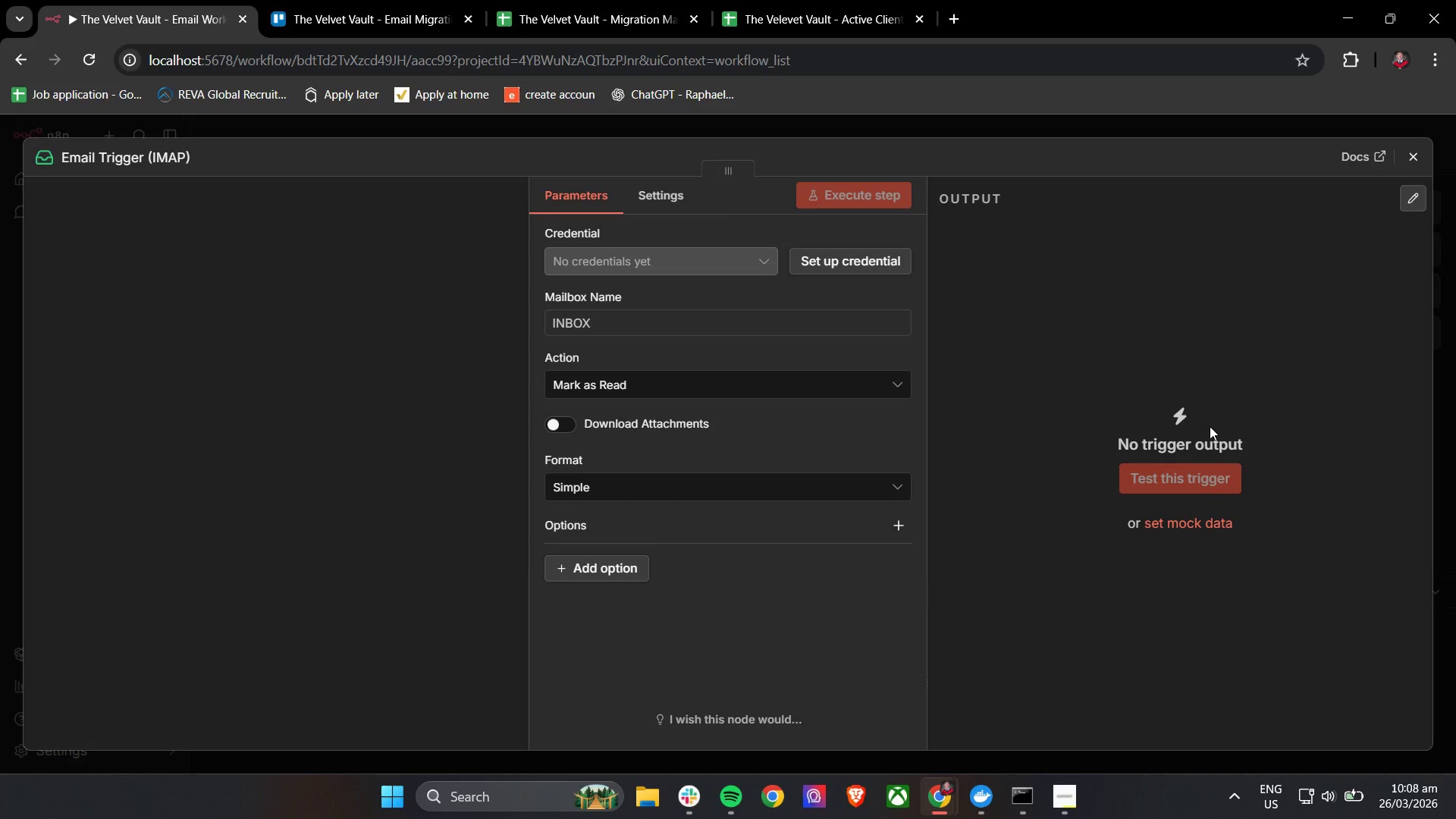 
double_click([133, 163])
 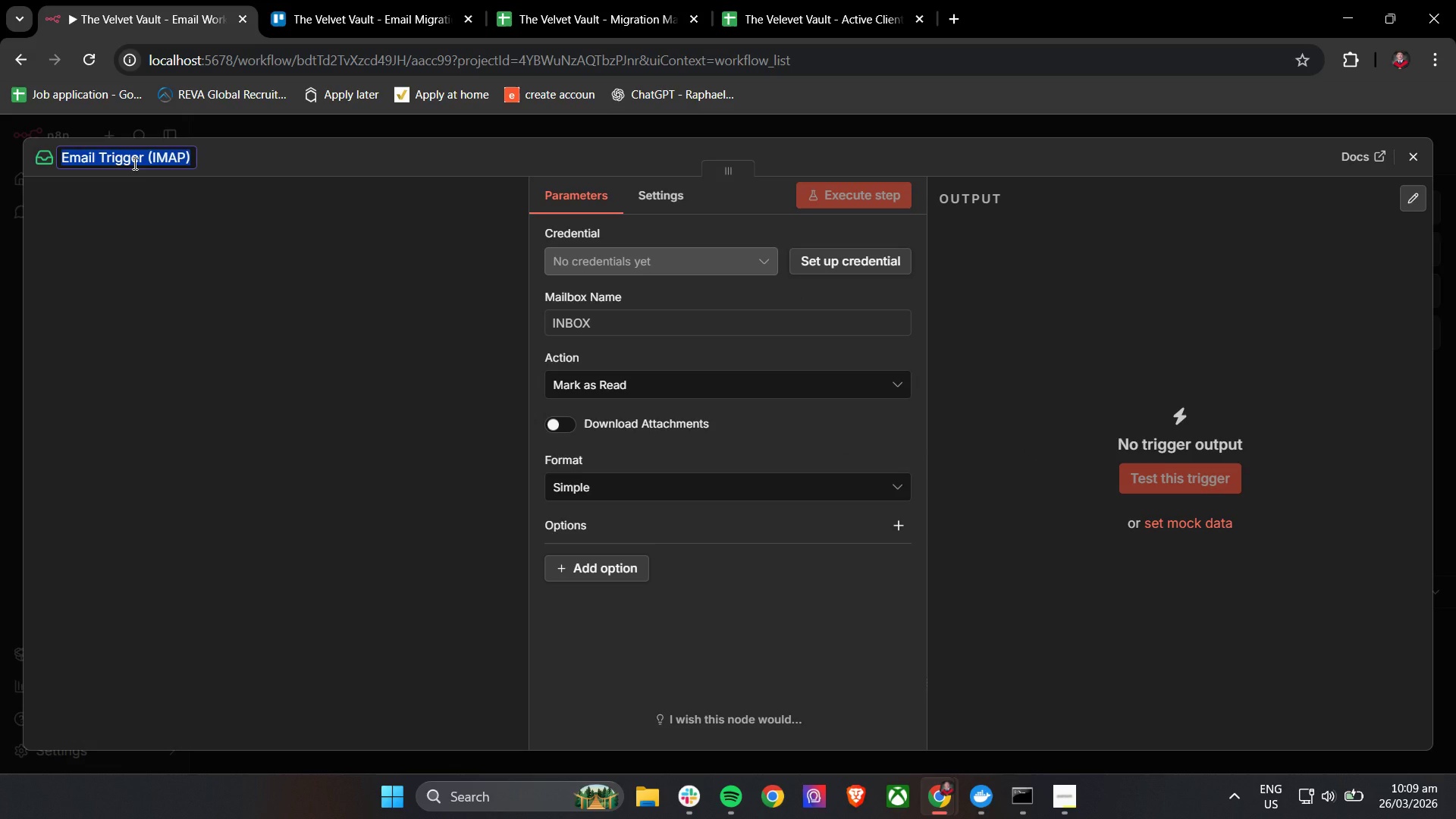 
type(Trigger - Monitor Legacy Inbos)
key(Backspace)
type(x)
 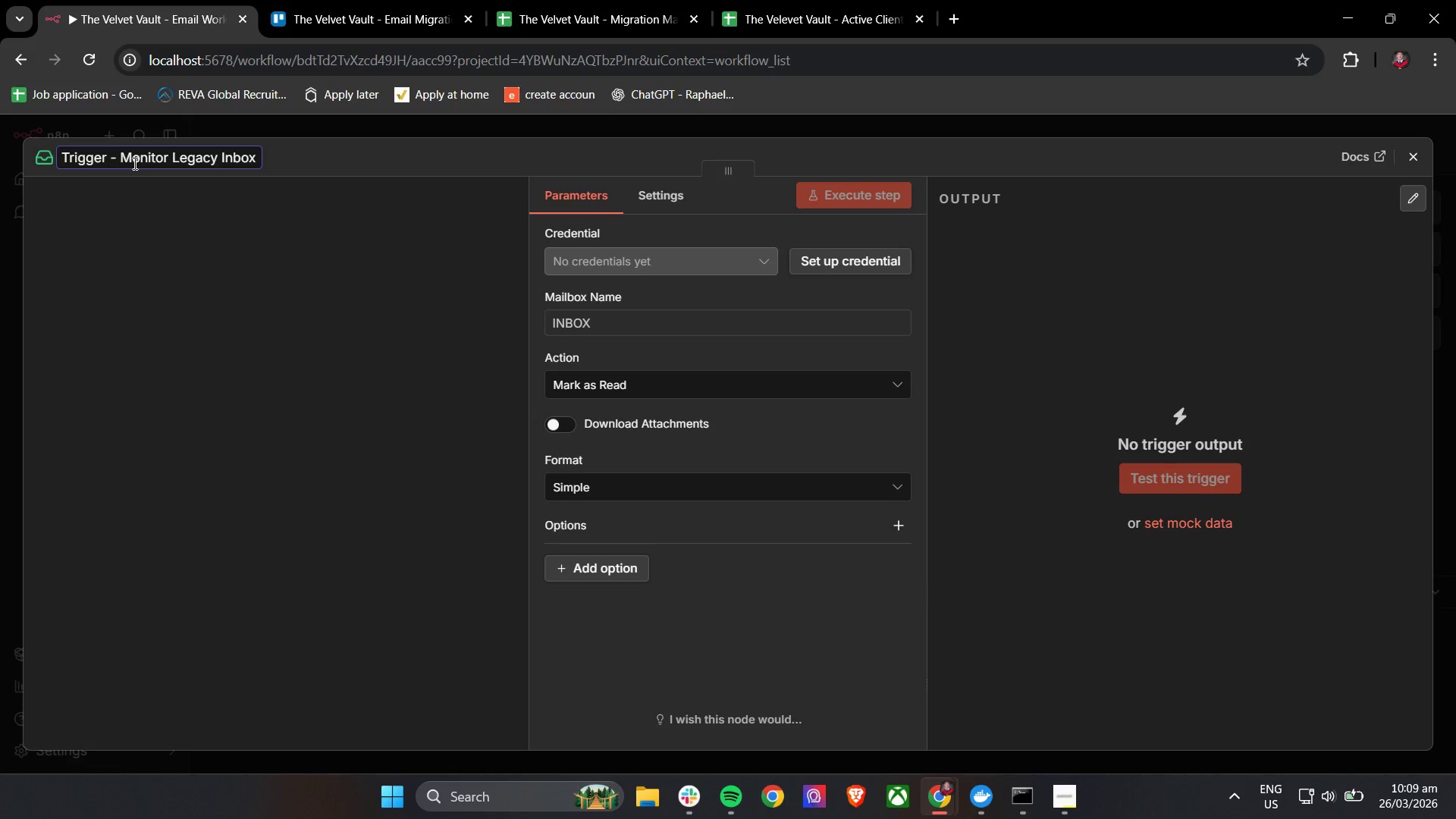 
wait(5.84)
 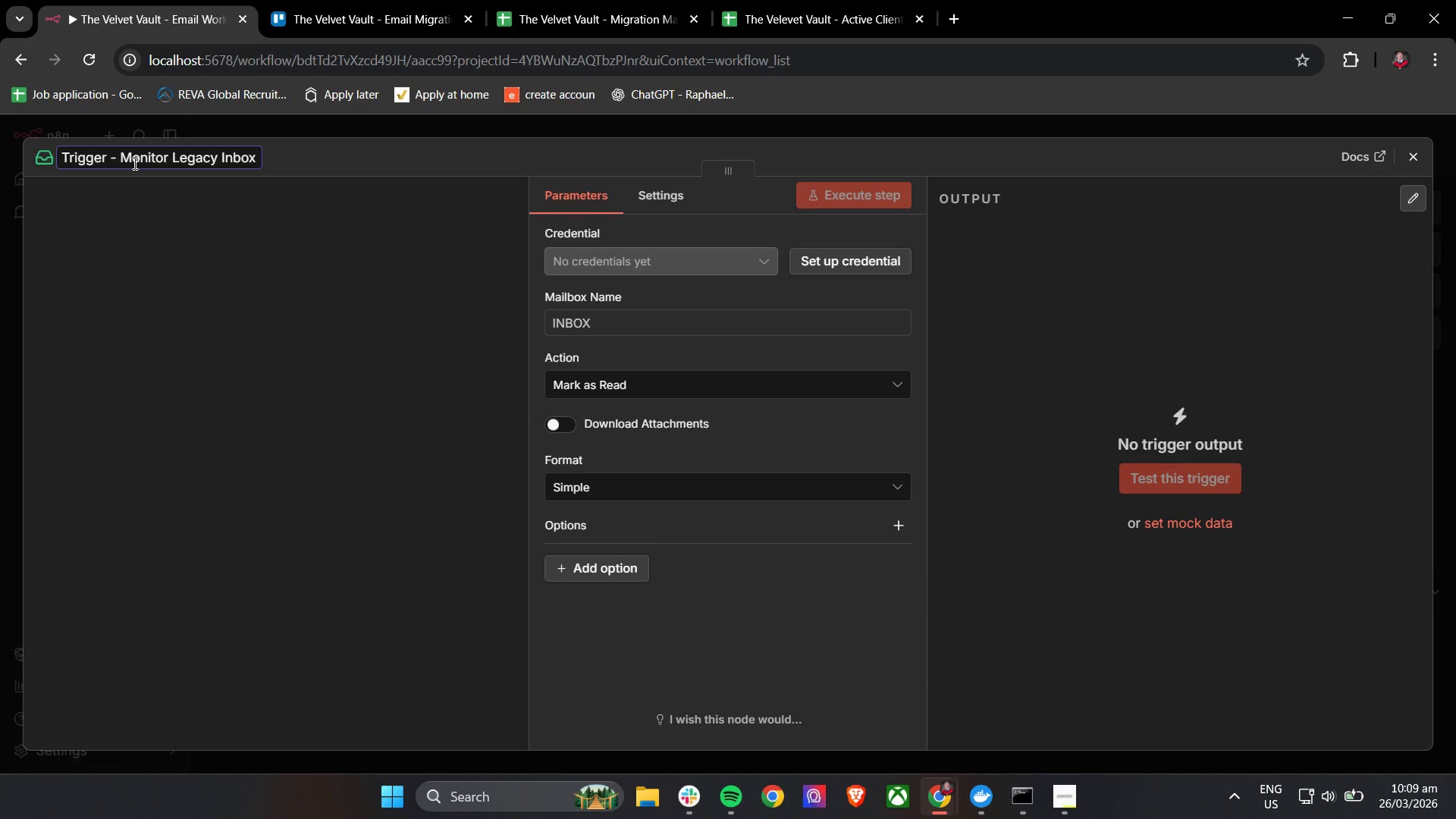 
left_click([668, 234])
 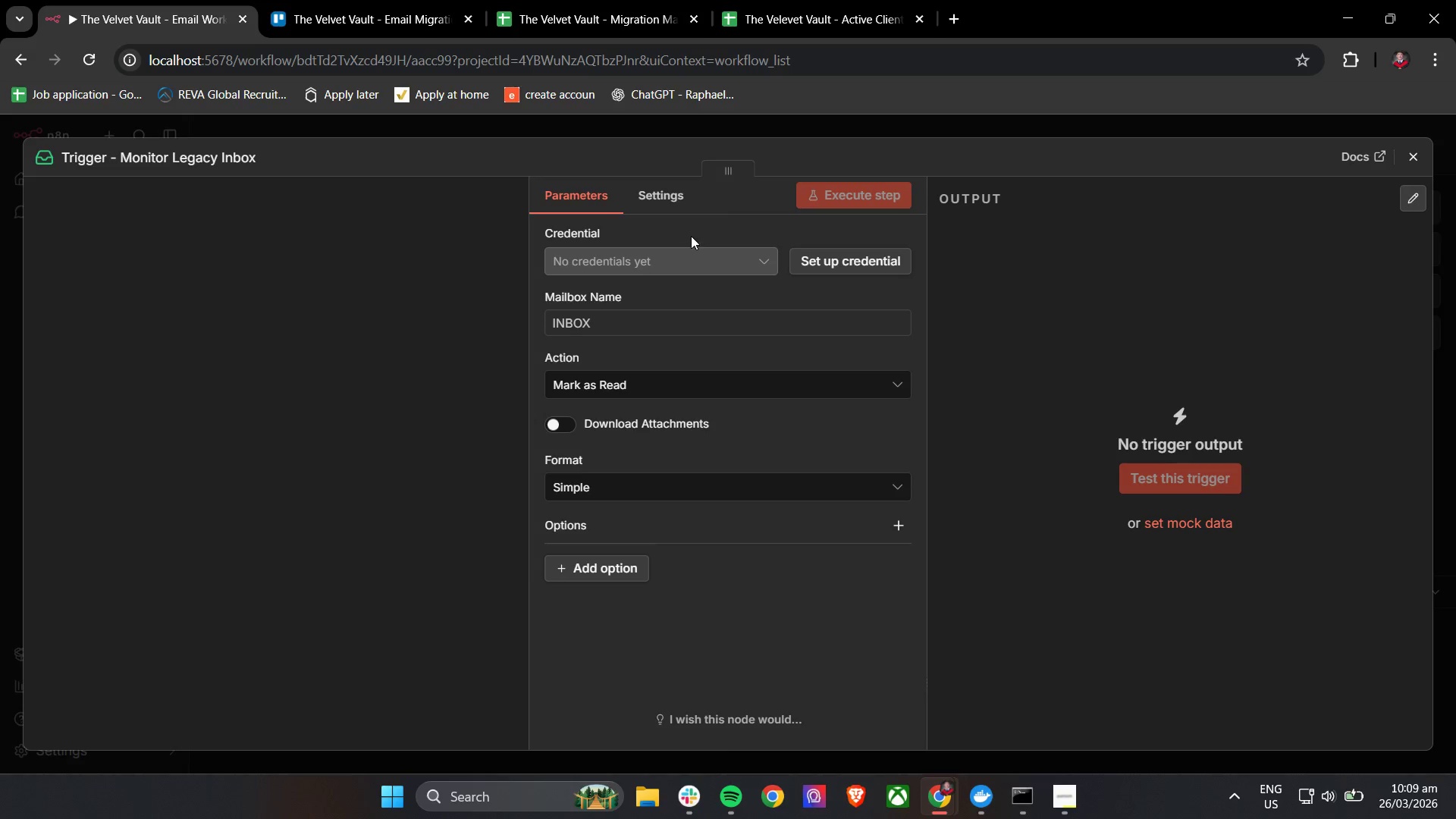 
wait(12.58)
 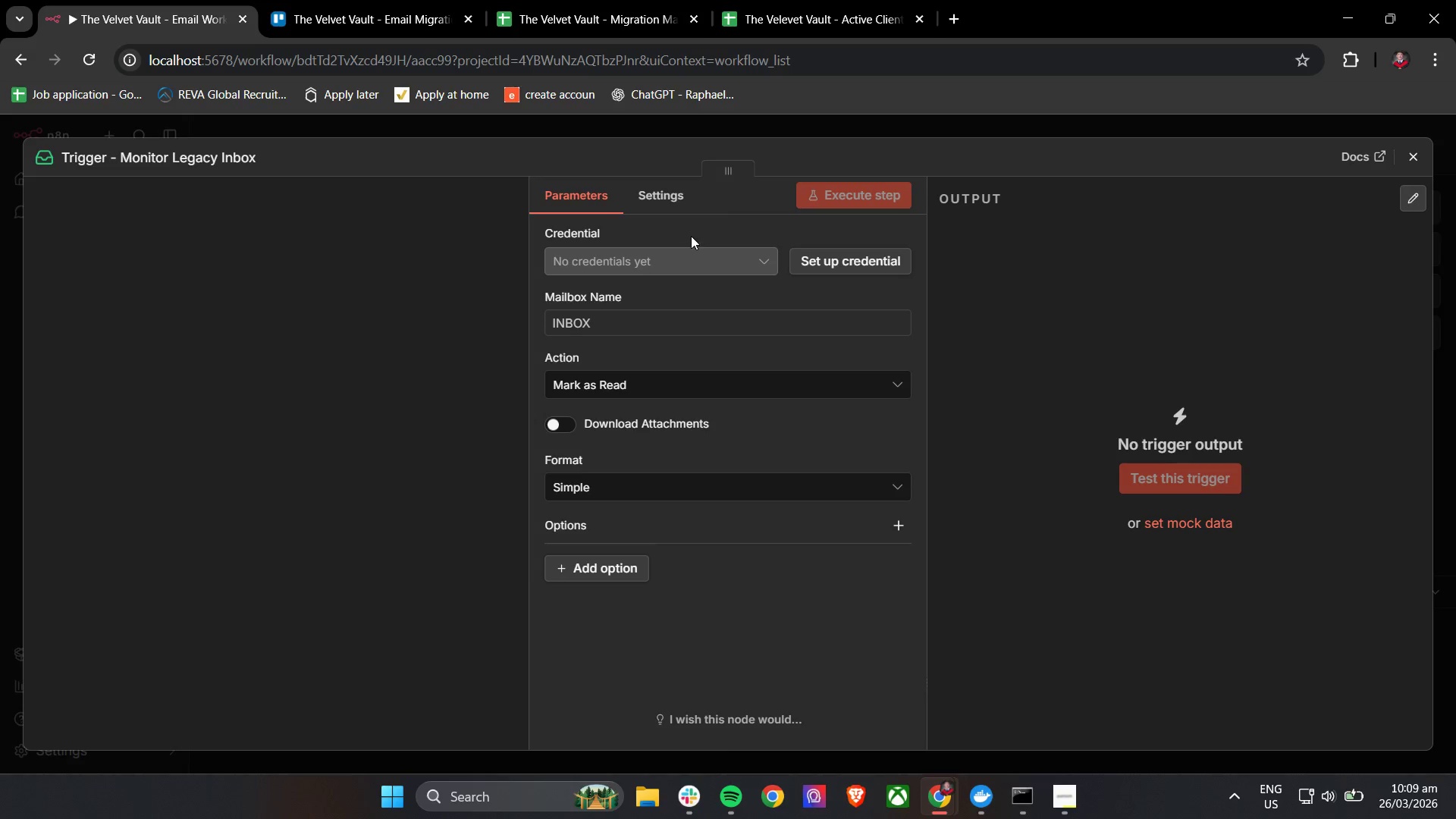 
left_click([833, 251])
 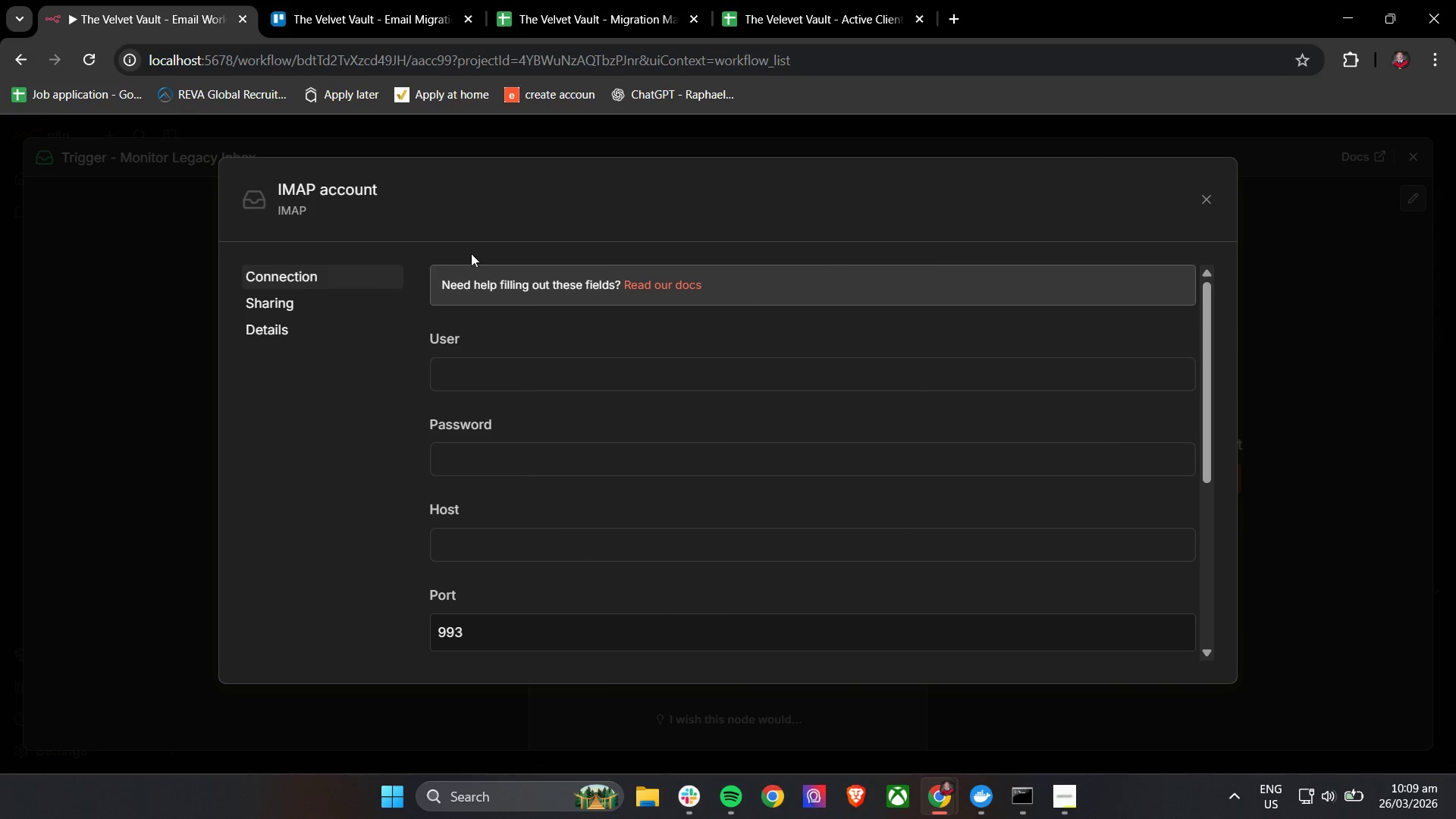 
left_click([312, 312])
 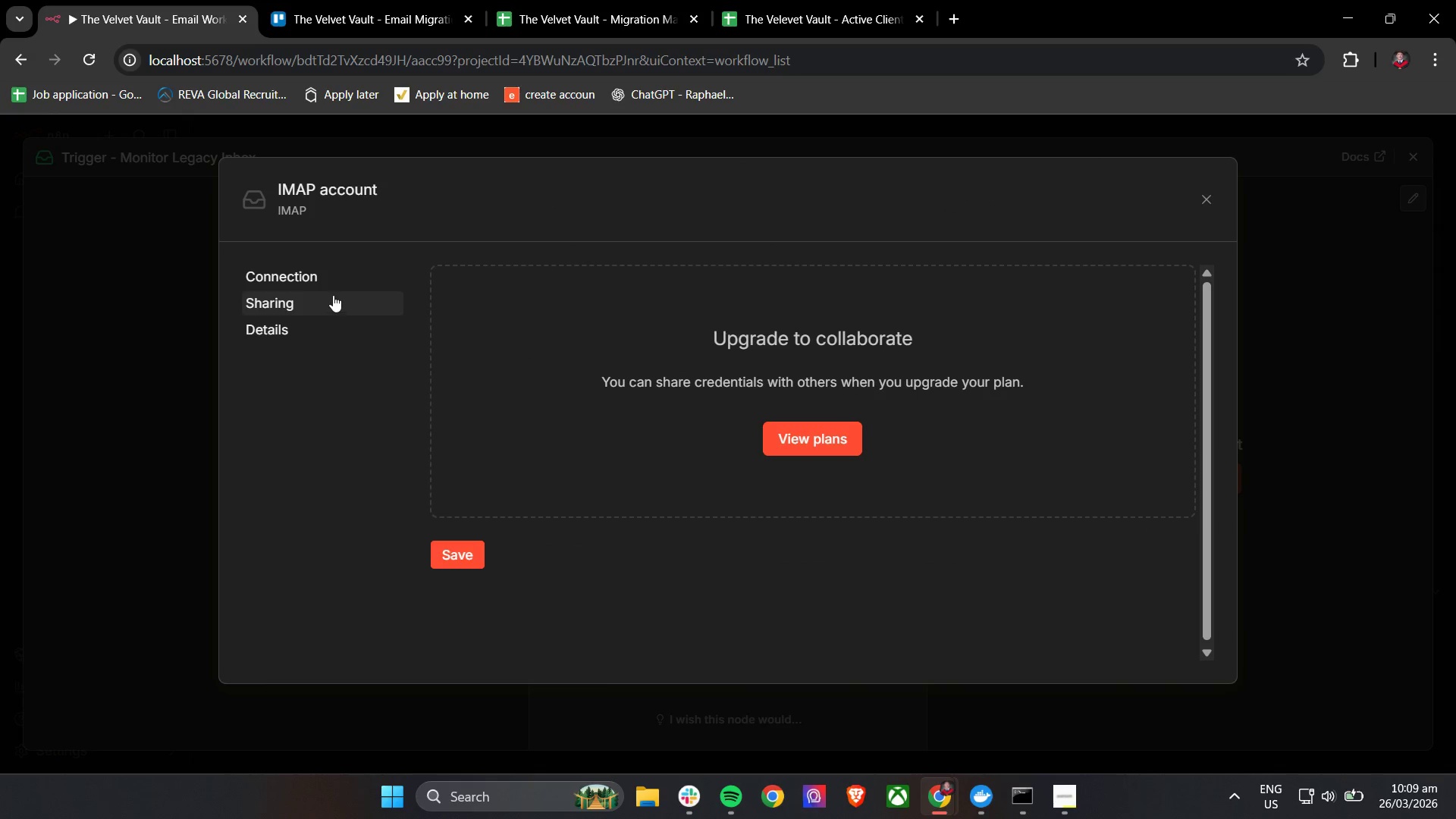 
left_click([333, 281])
 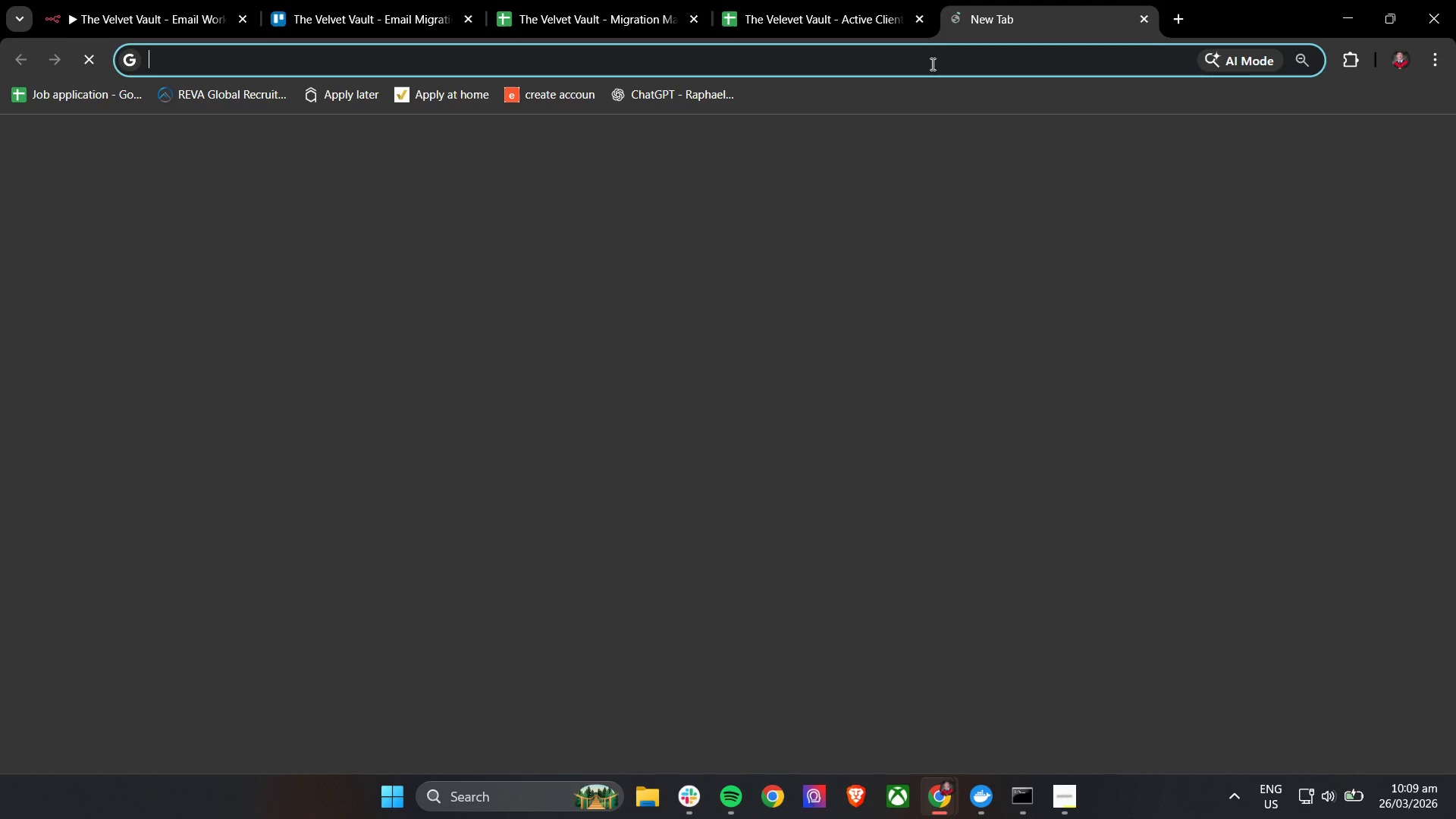 
type(IMAP)
 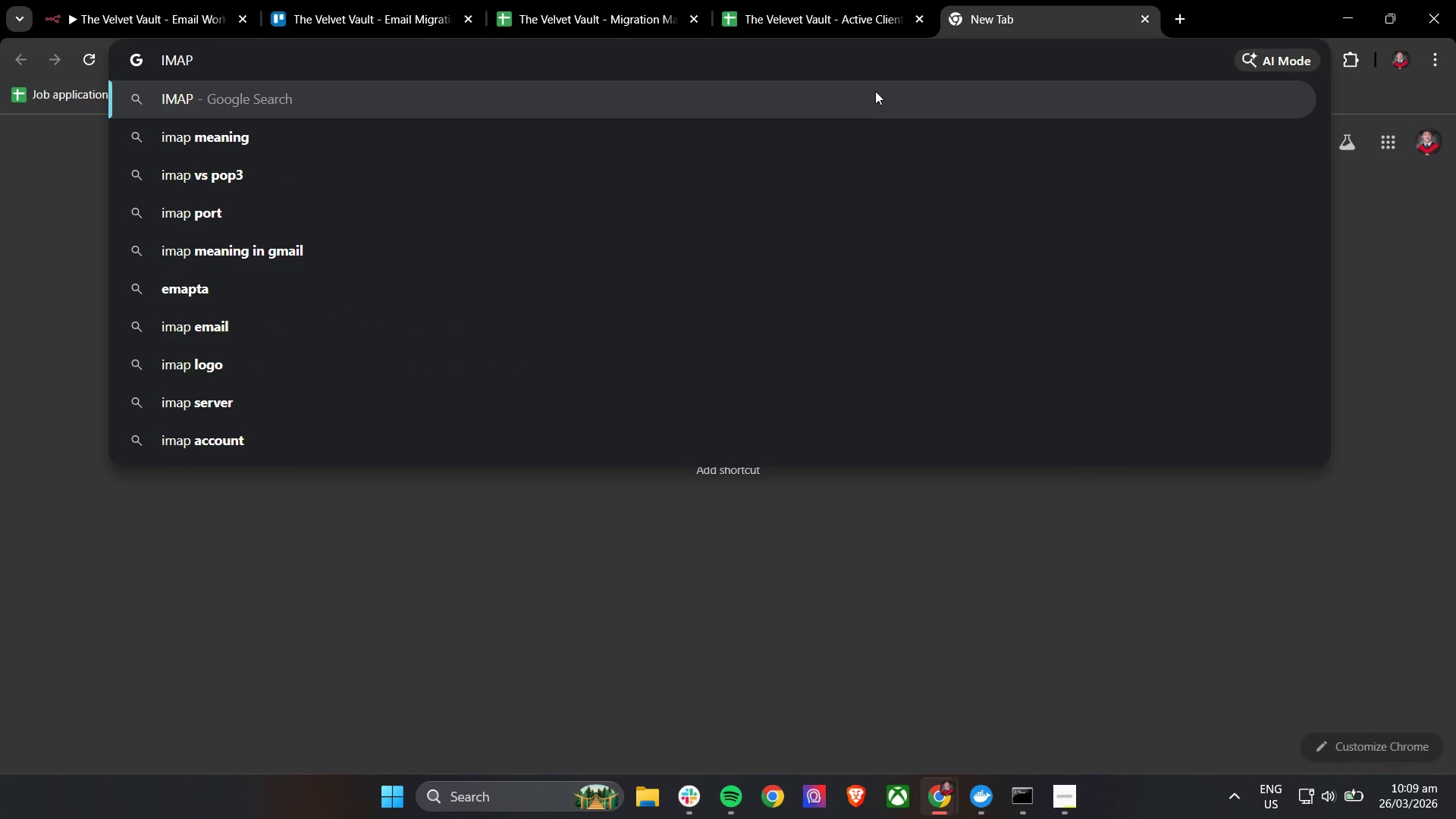 
key(Enter)
 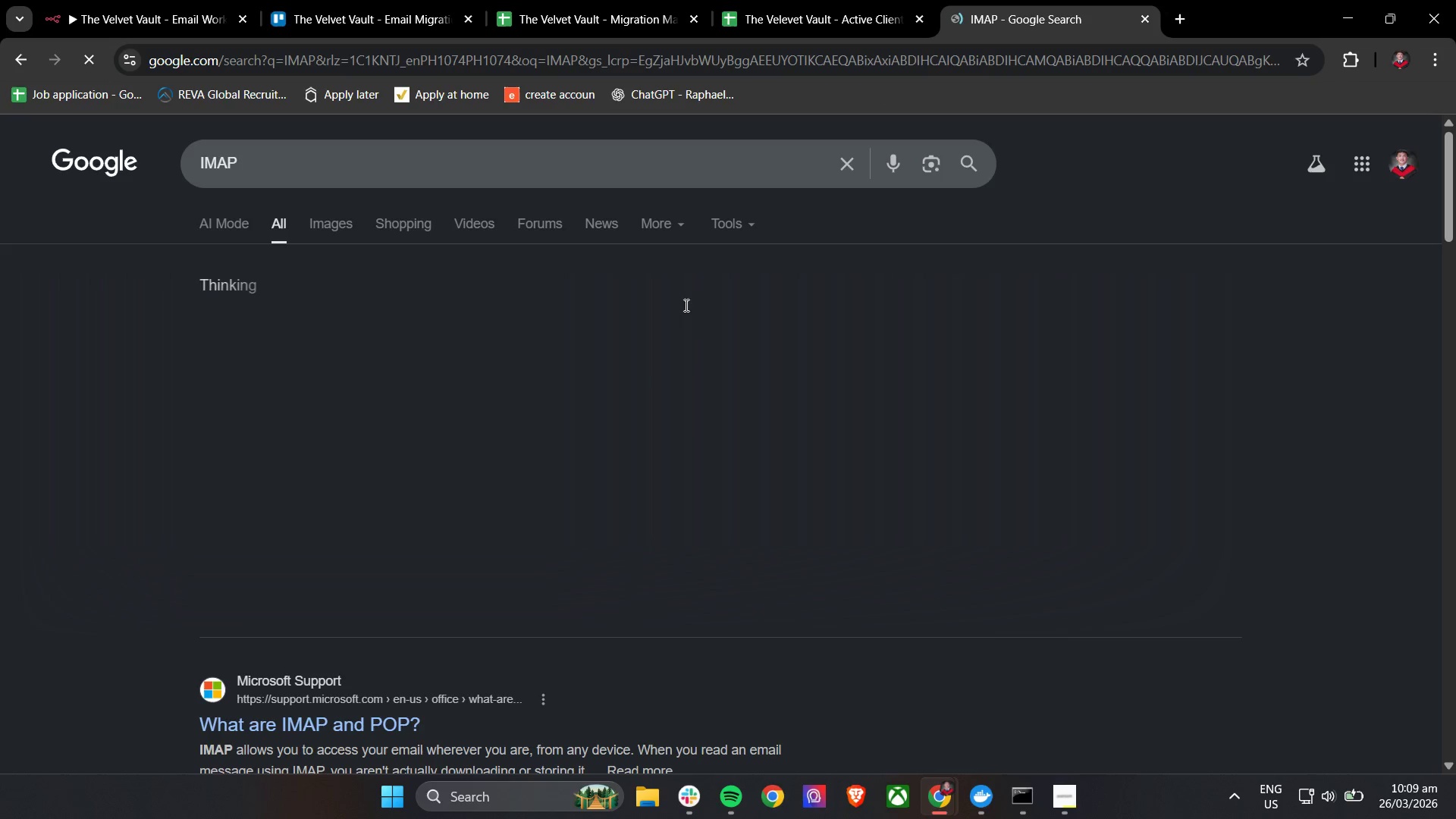 
scroll: coordinate [802, 511], scroll_direction: down, amount: 7.0
 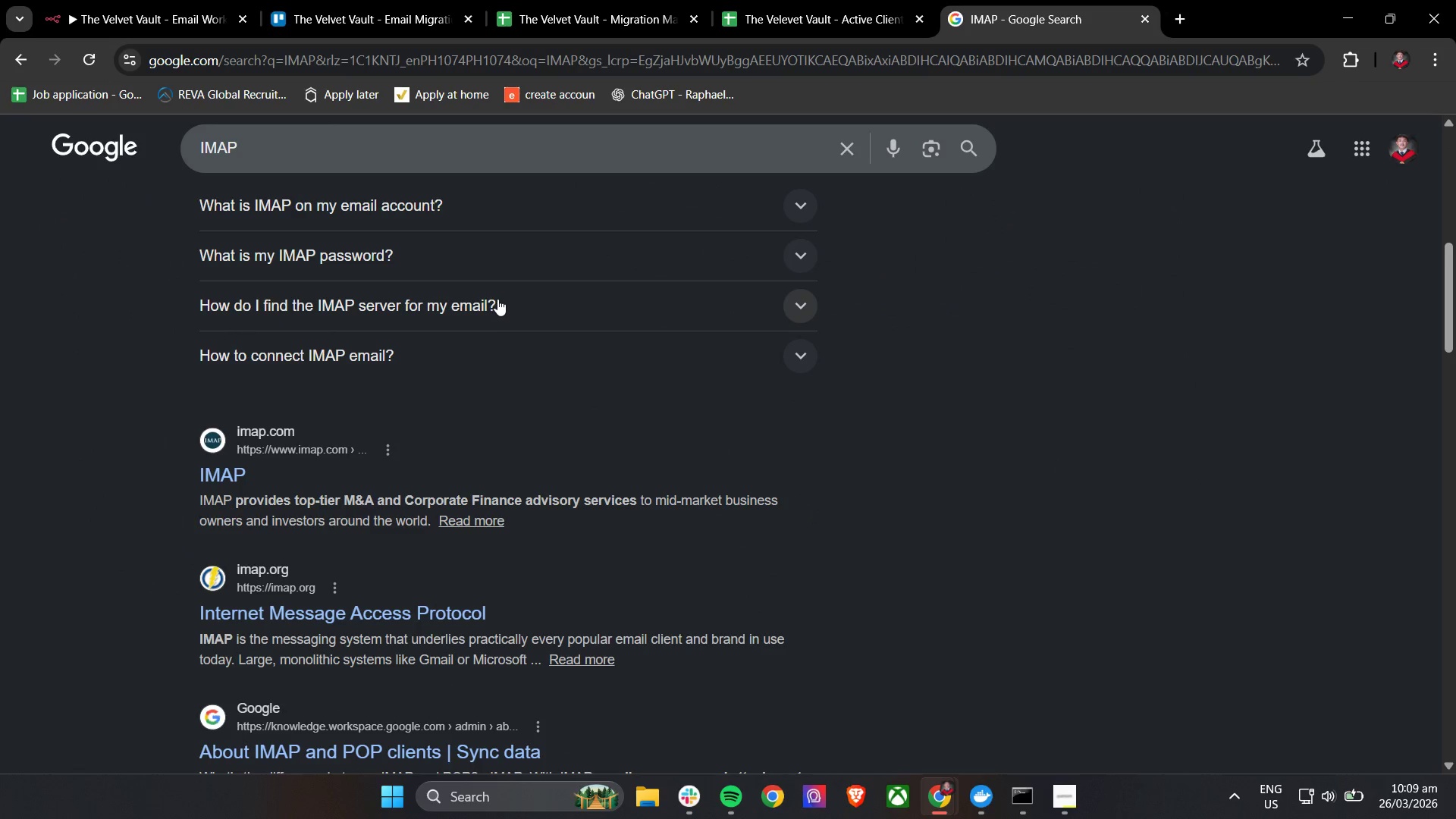 
wait(9.27)
 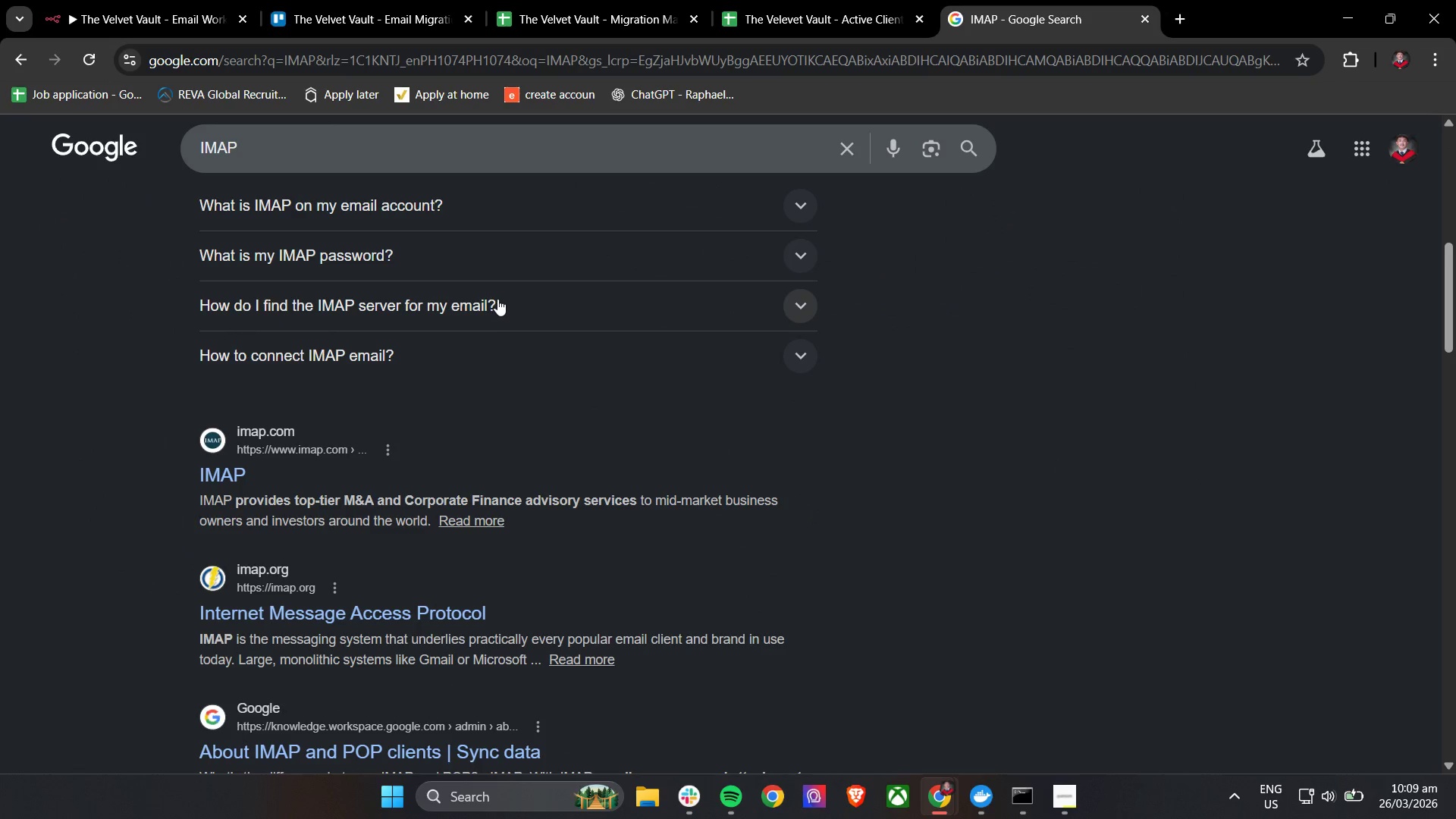 
scroll: coordinate [679, 468], scroll_direction: up, amount: 8.0
 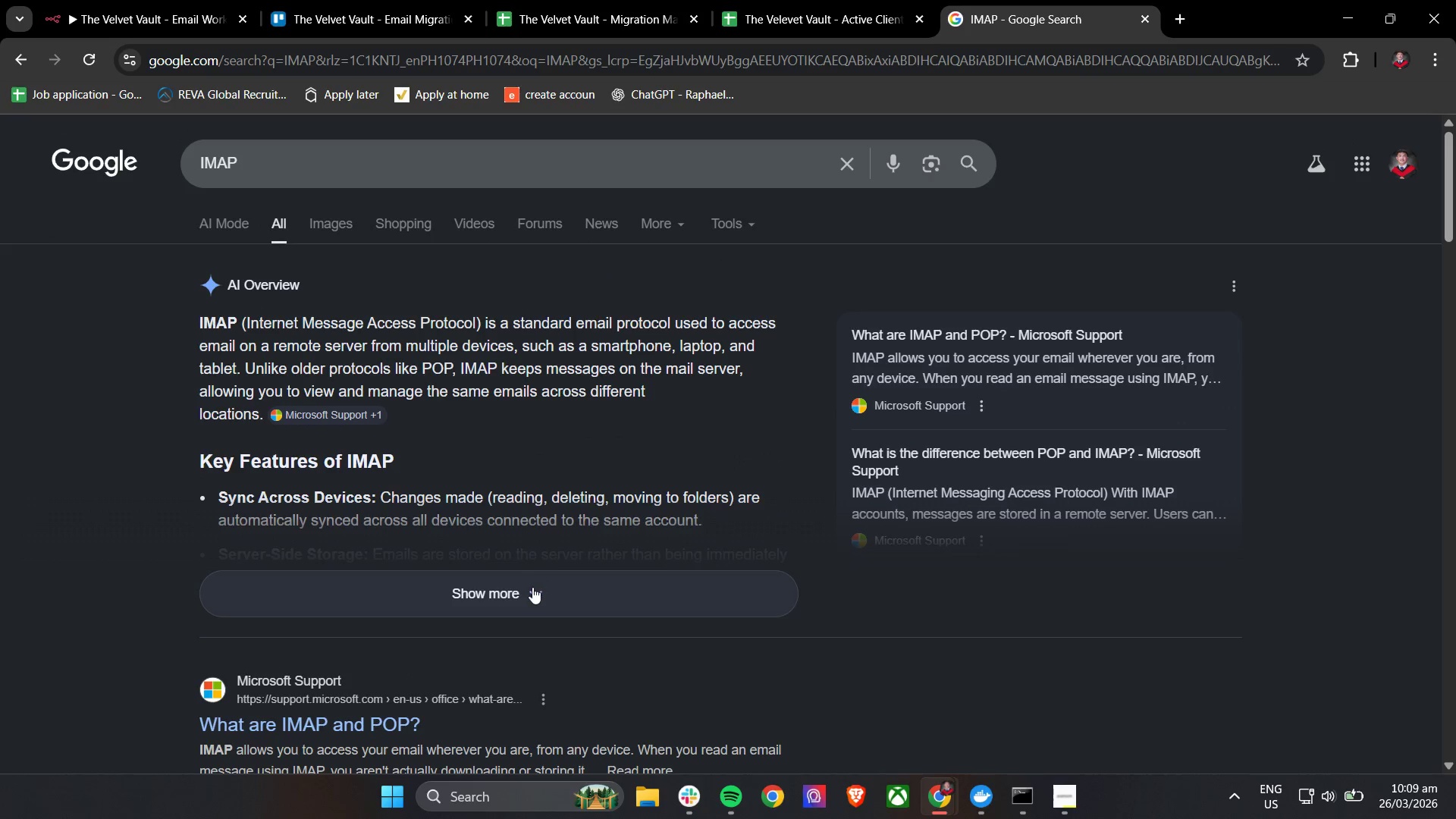 
left_click([532, 587])
 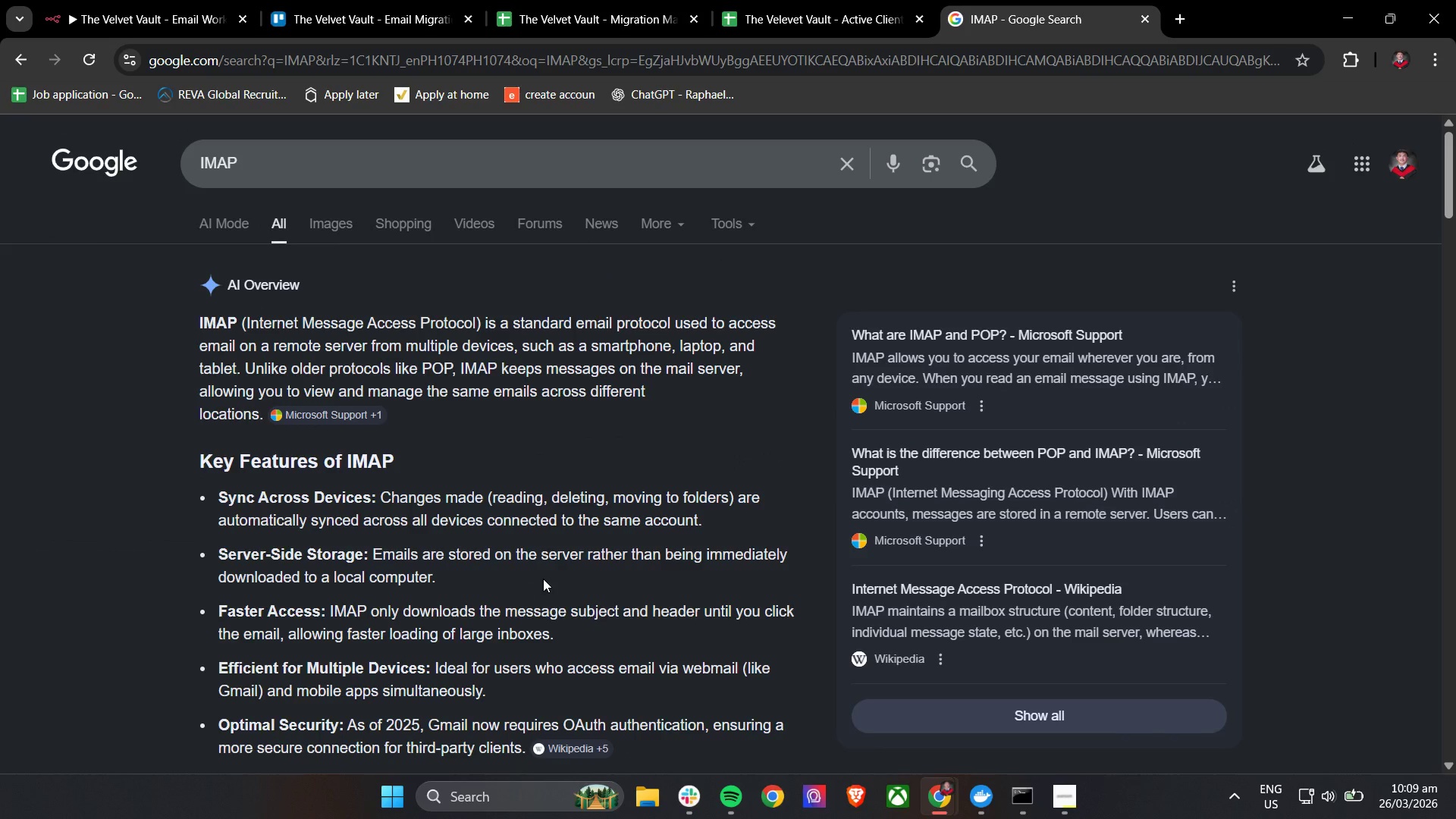 
scroll: coordinate [554, 570], scroll_direction: down, amount: 22.0
 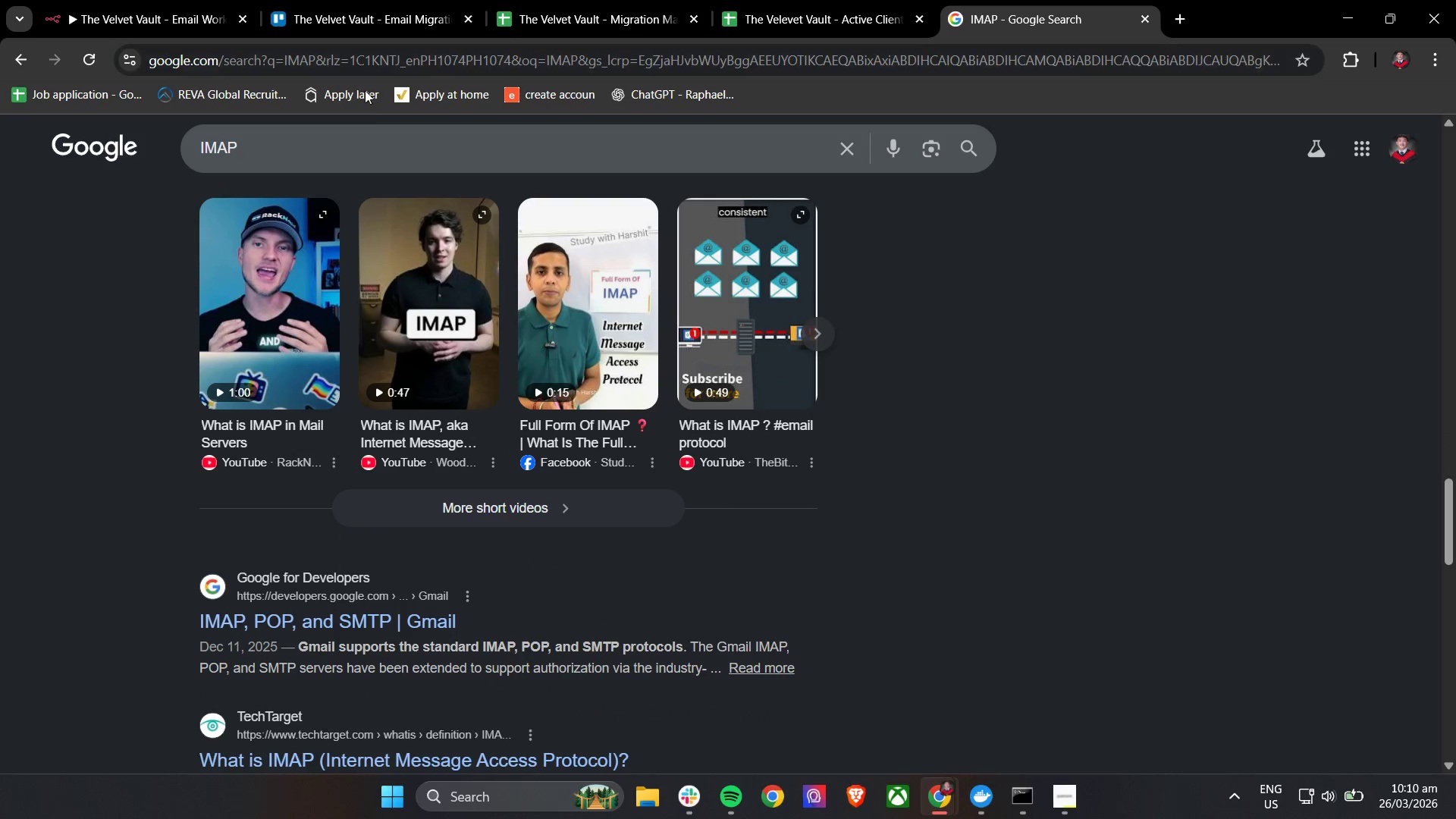 
left_click([346, 144])
 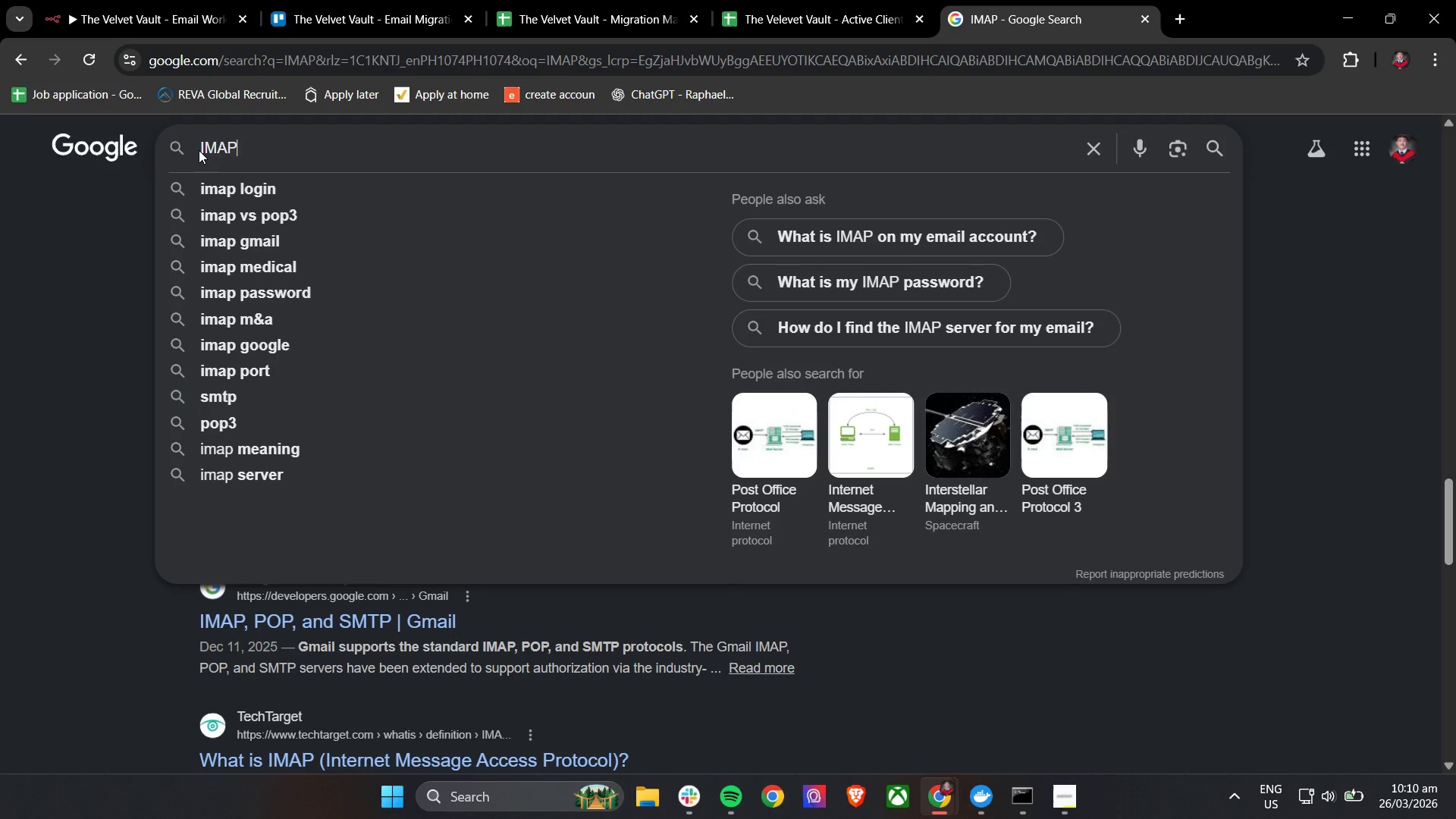 
left_click([199, 150])
 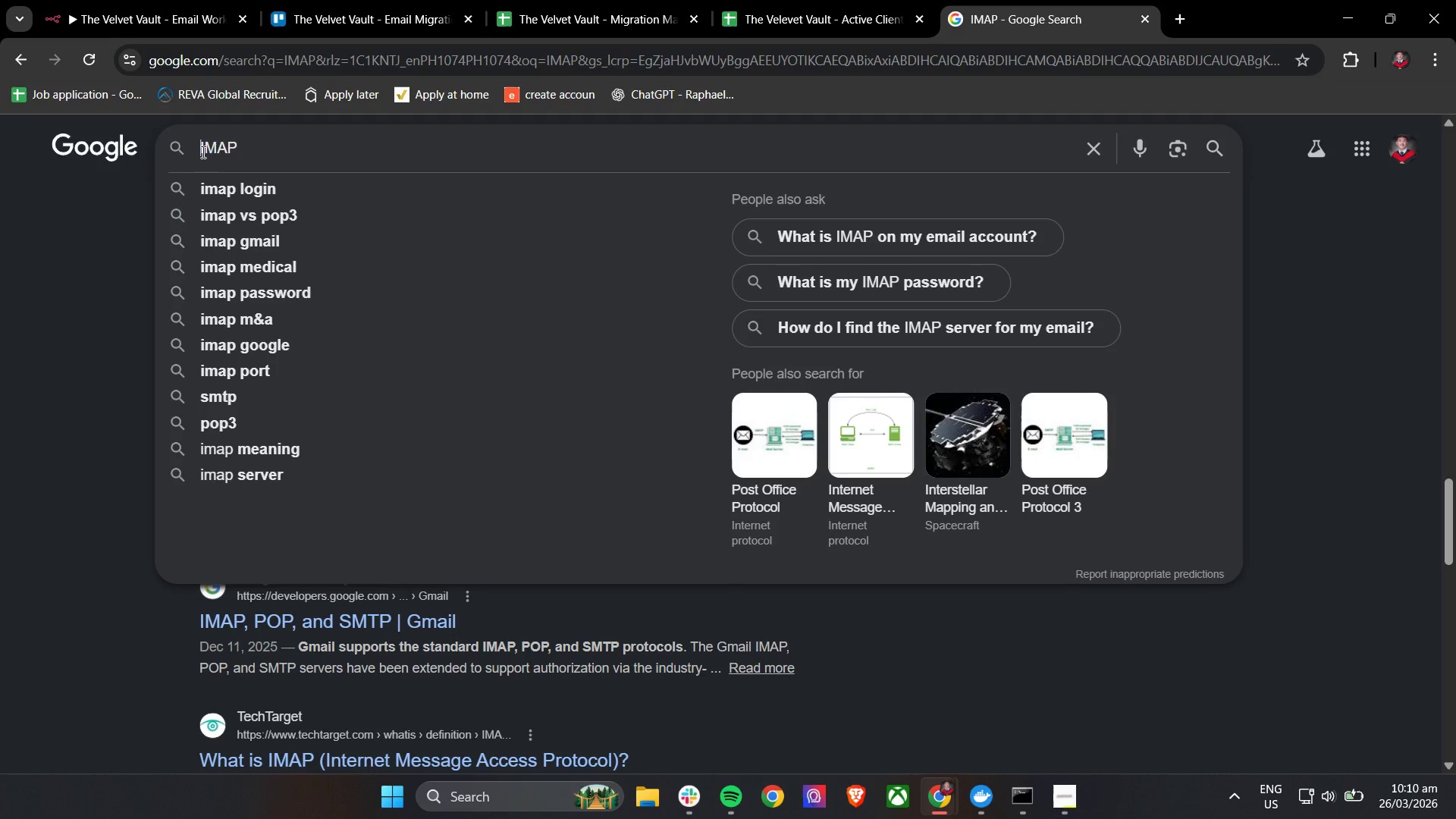 
left_click([202, 152])
 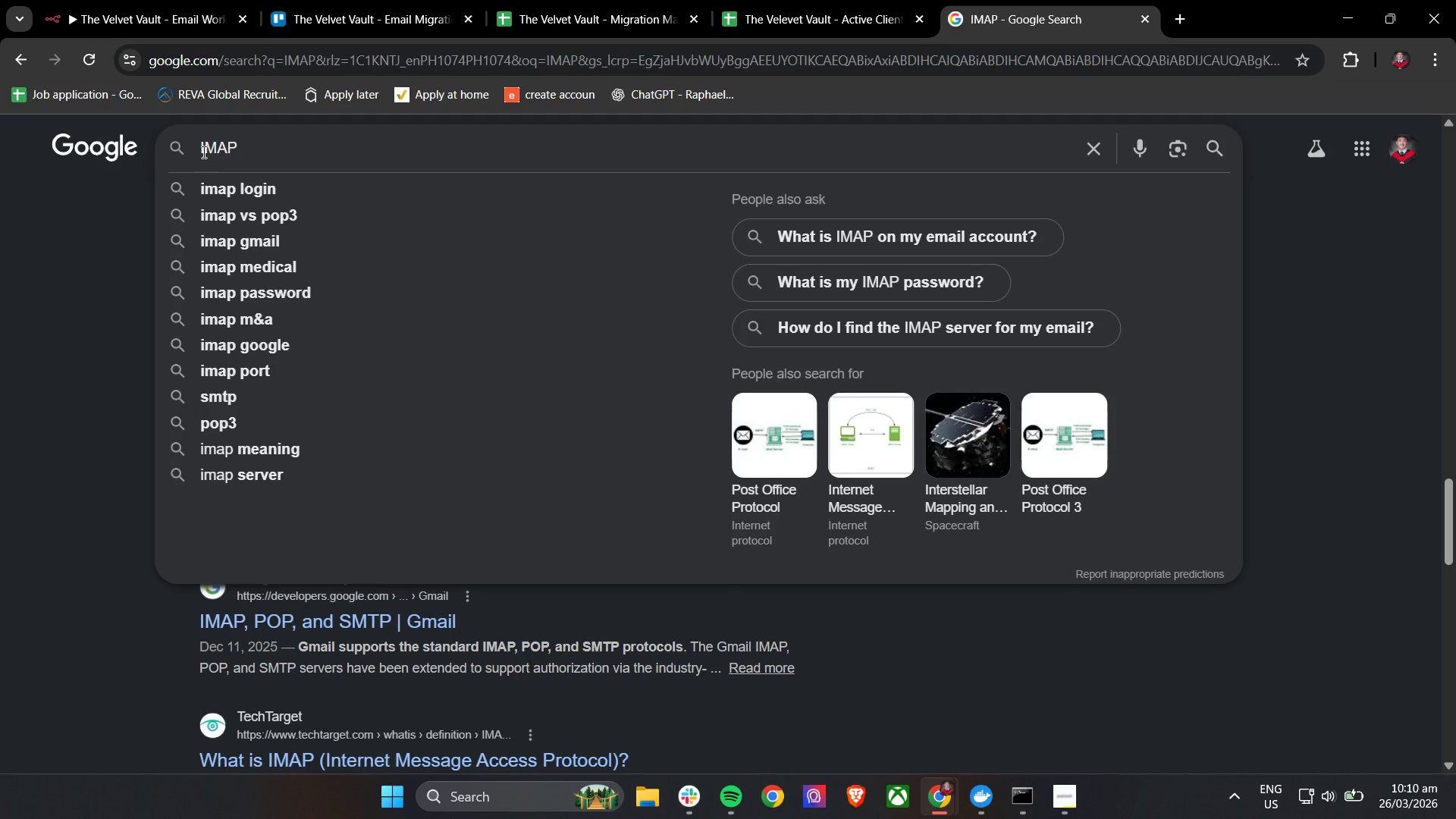 
type( Leca)
key(Backspace)
key(Backspace)
type(gacy )
 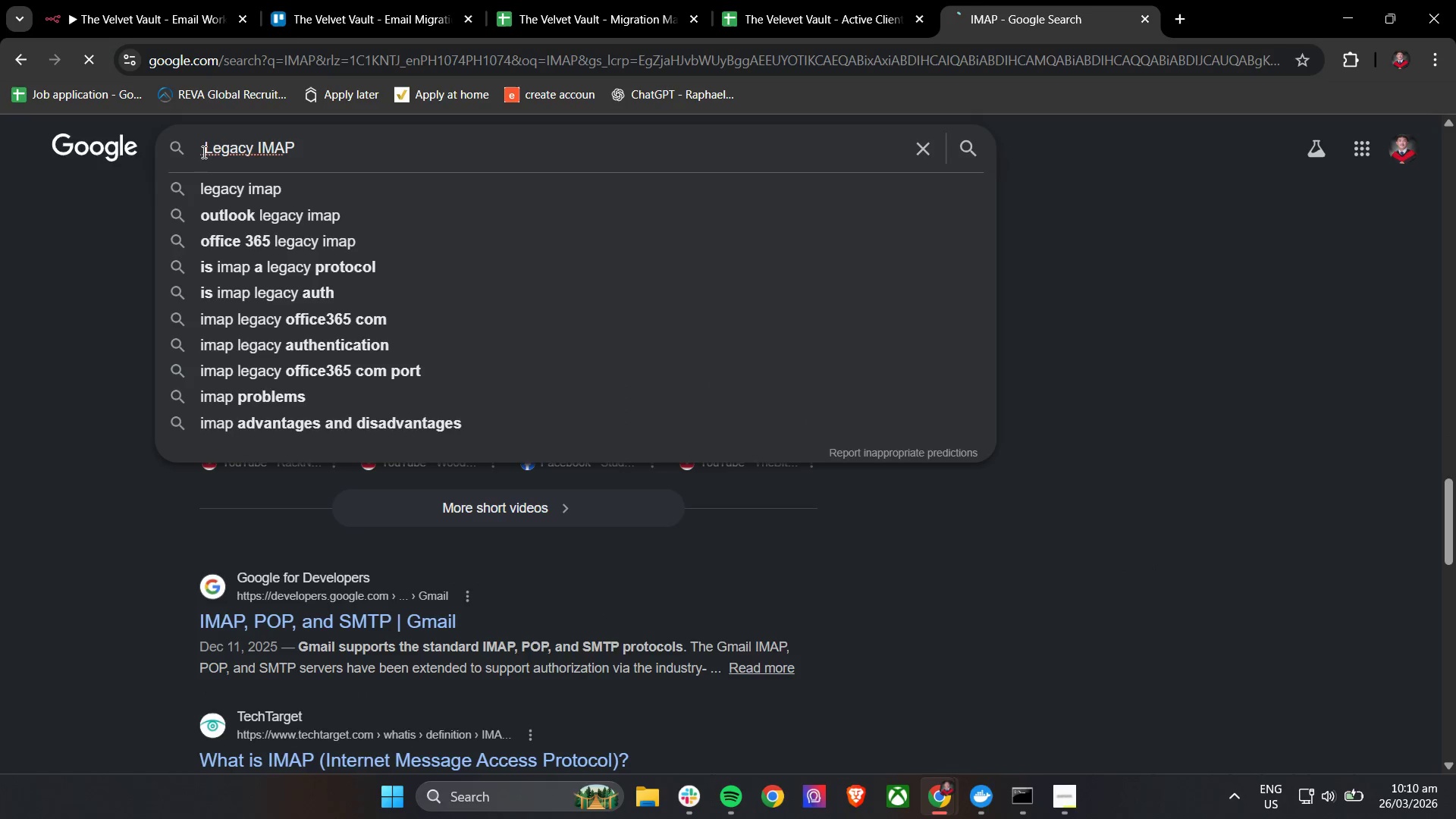 
 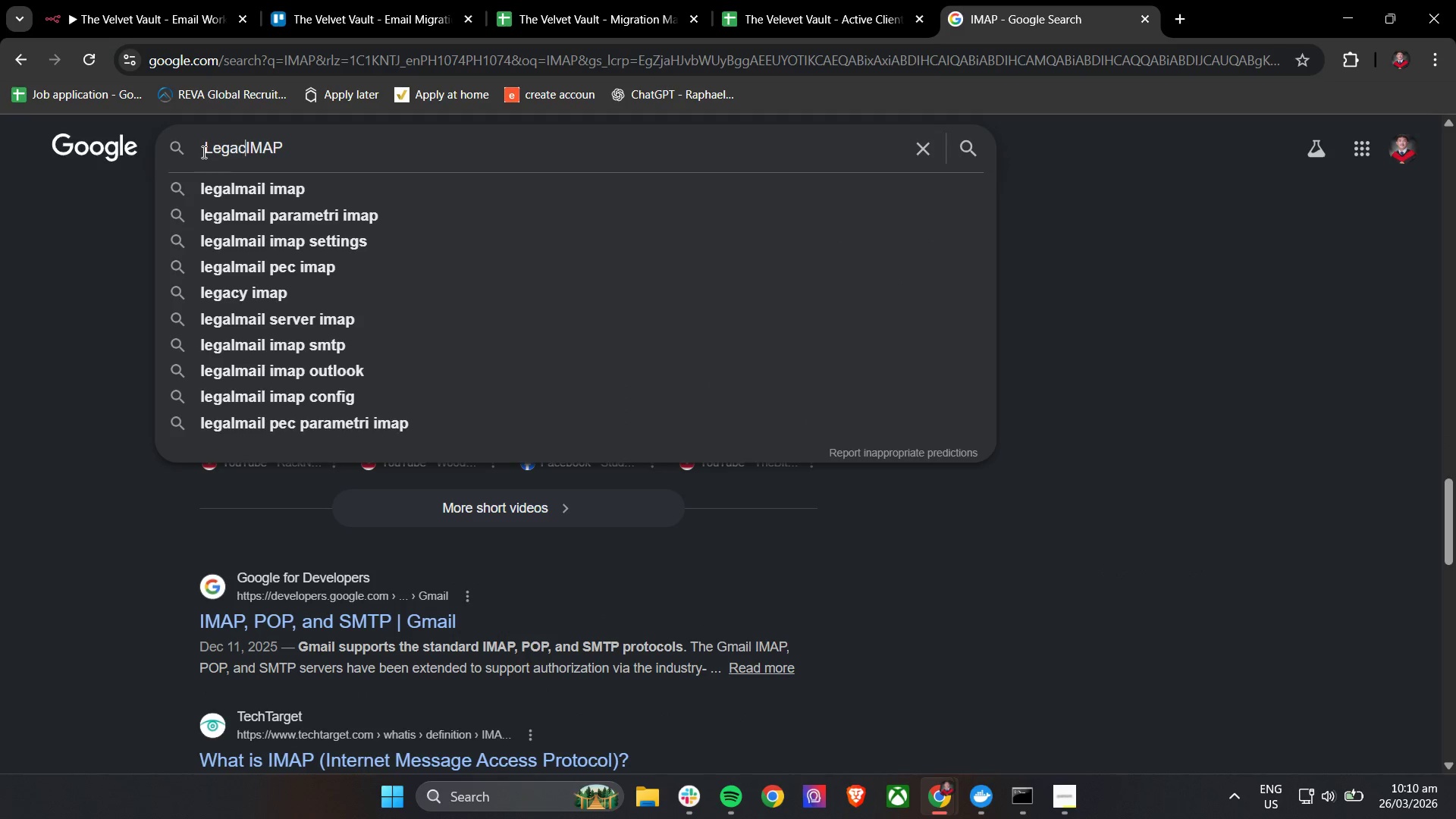 
key(Enter)
 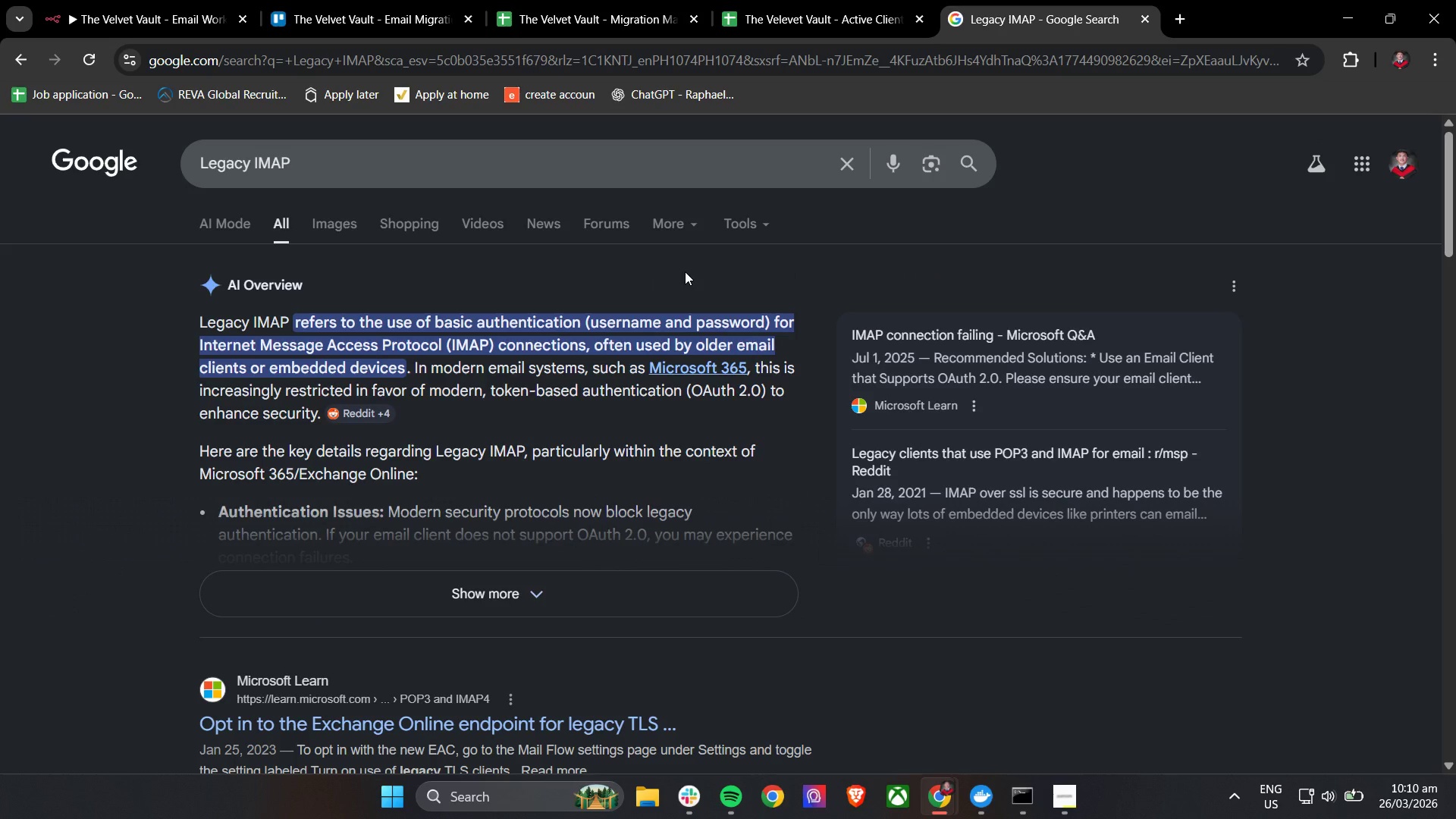 
wait(8.72)
 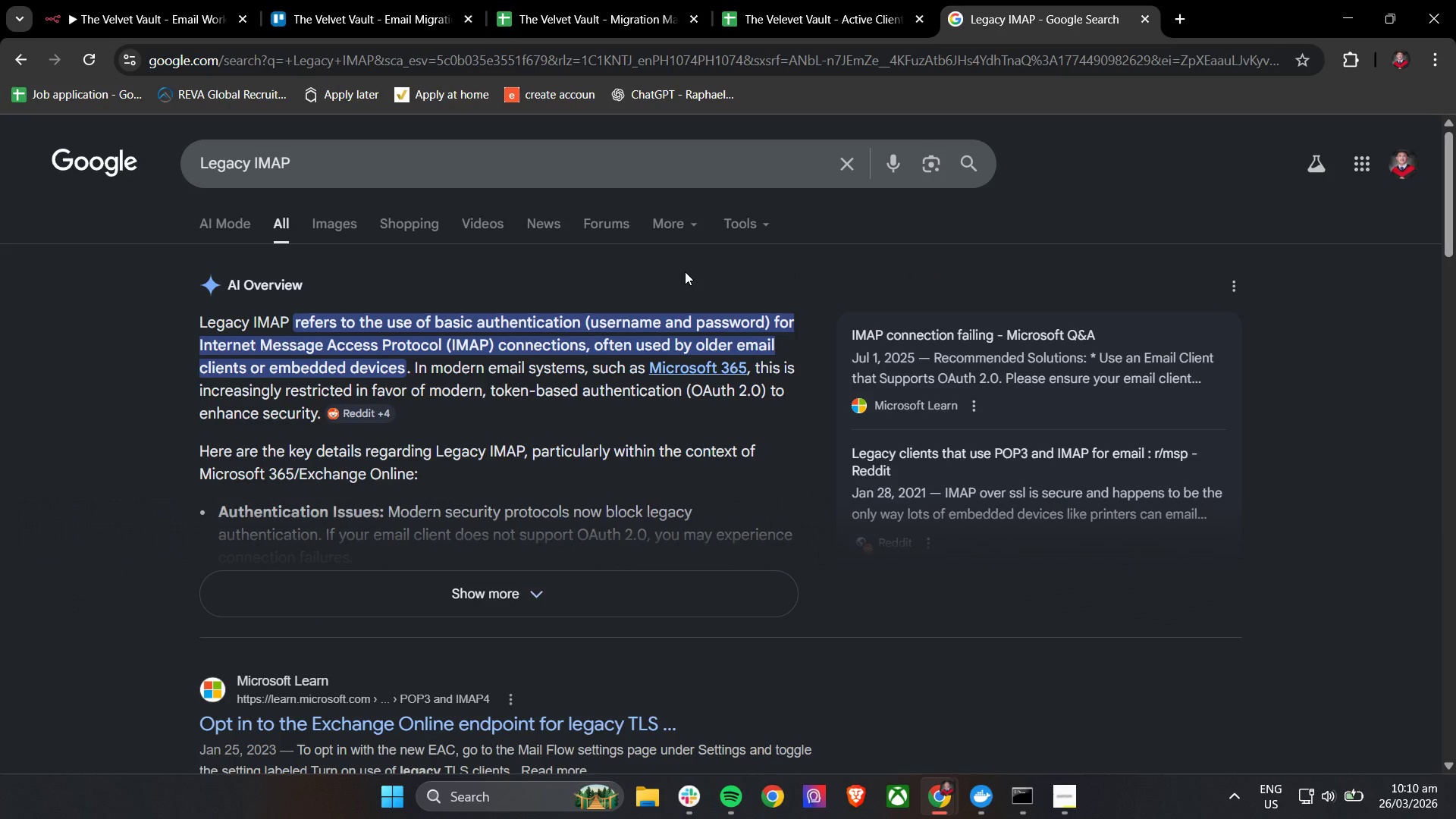 
left_click([147, 0])
 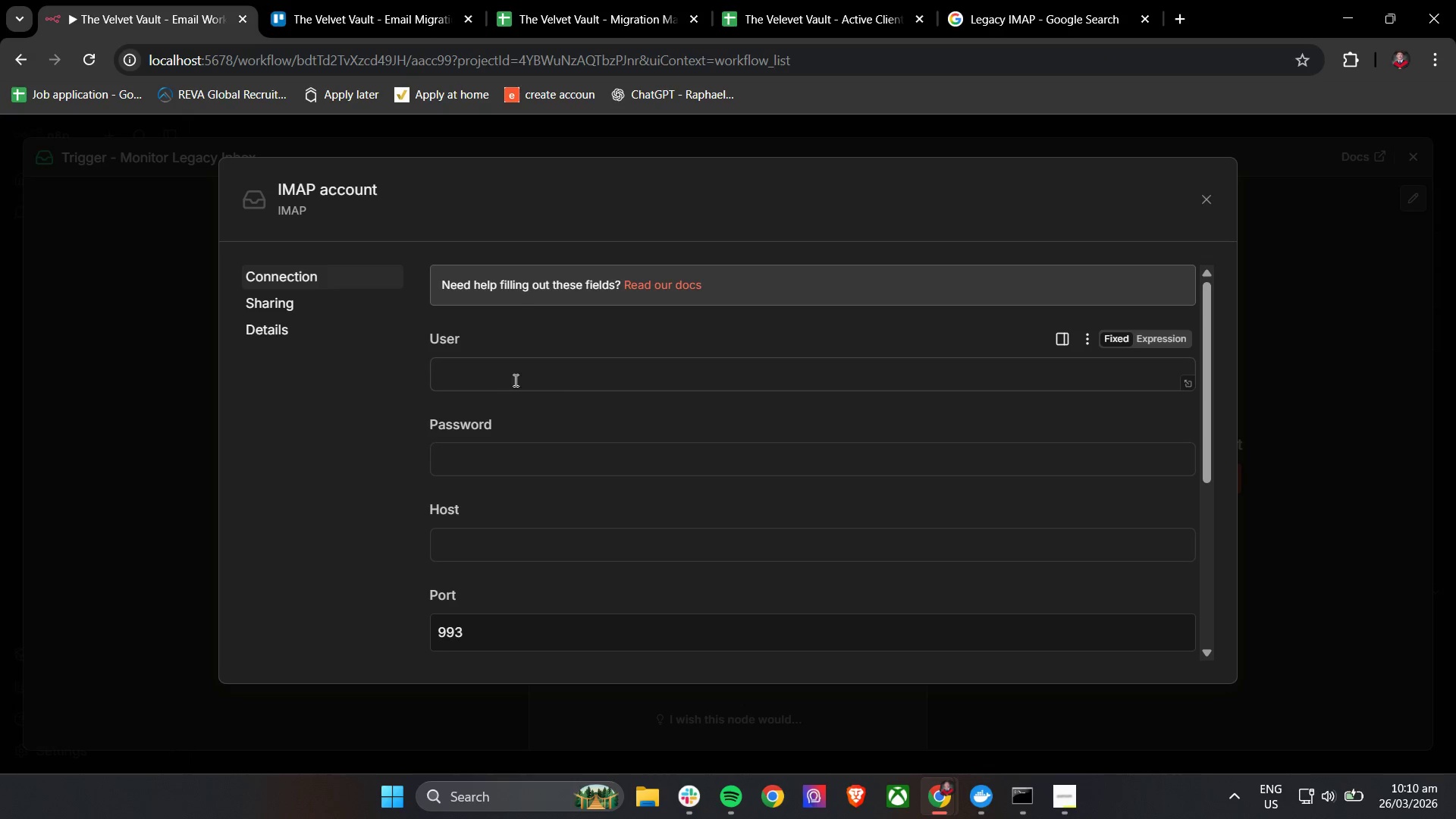 
scroll: coordinate [597, 375], scroll_direction: down, amount: 1.0
 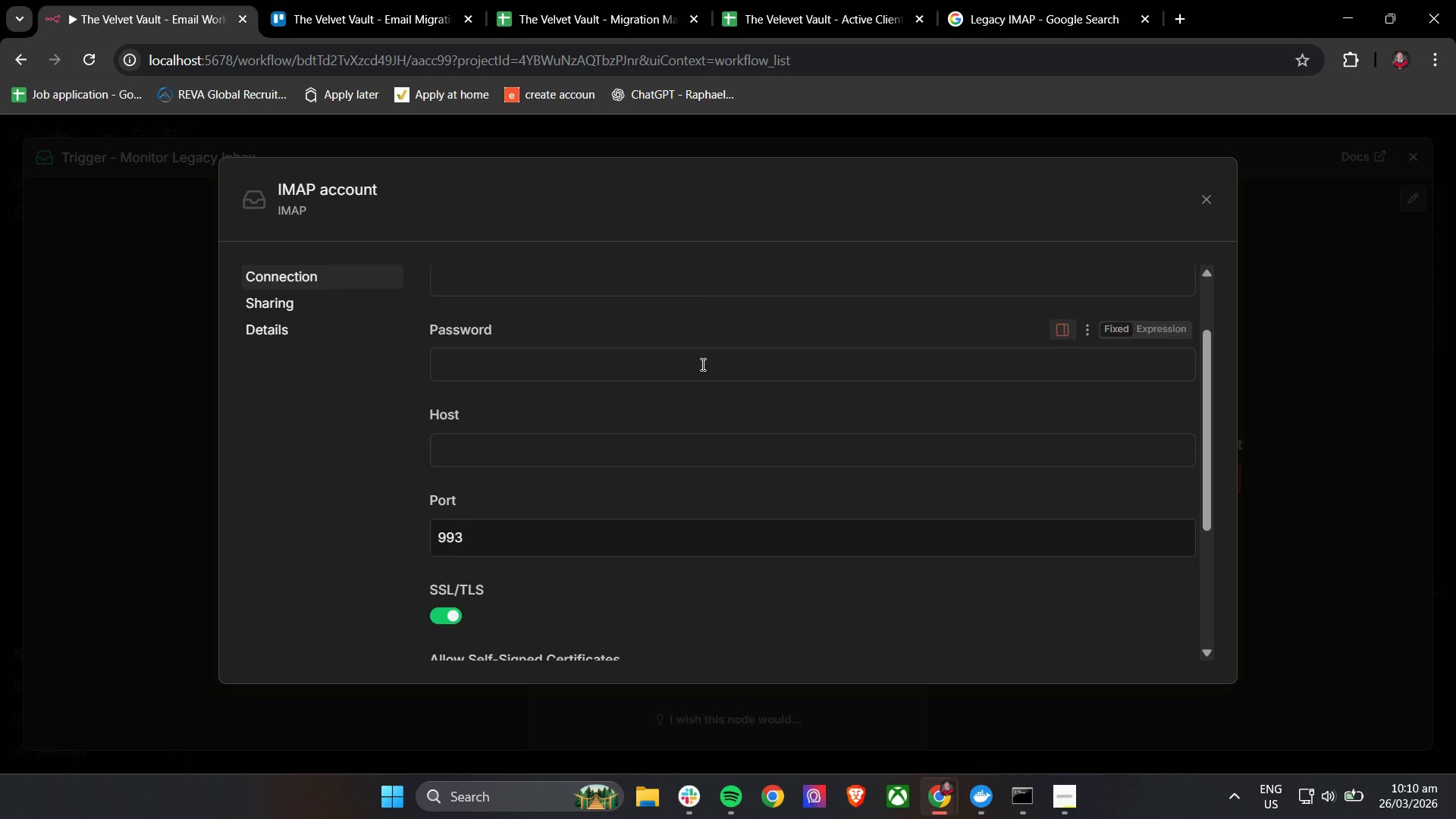 
scroll: coordinate [661, 509], scroll_direction: up, amount: 6.0
 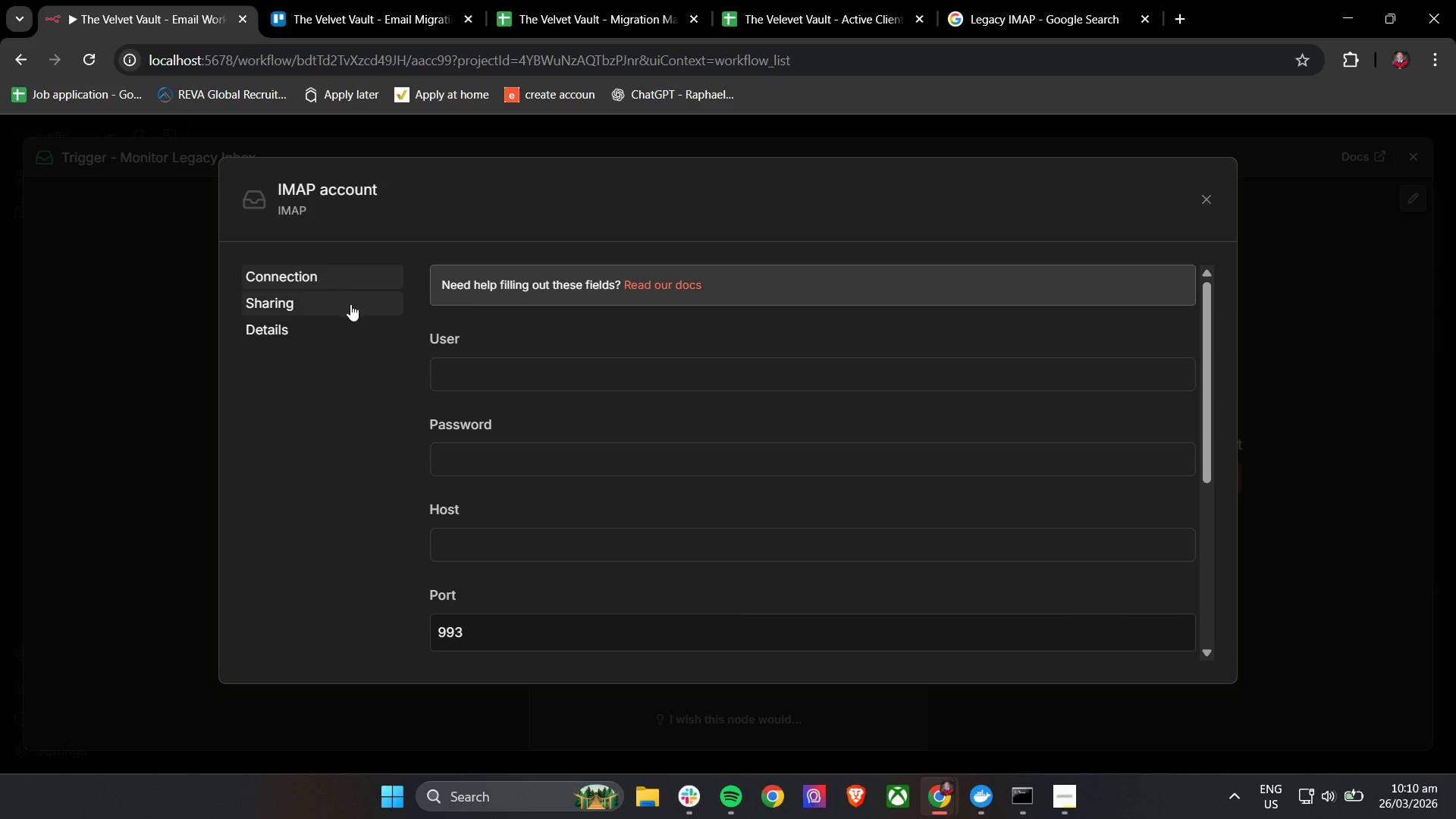 
left_click([329, 302])
 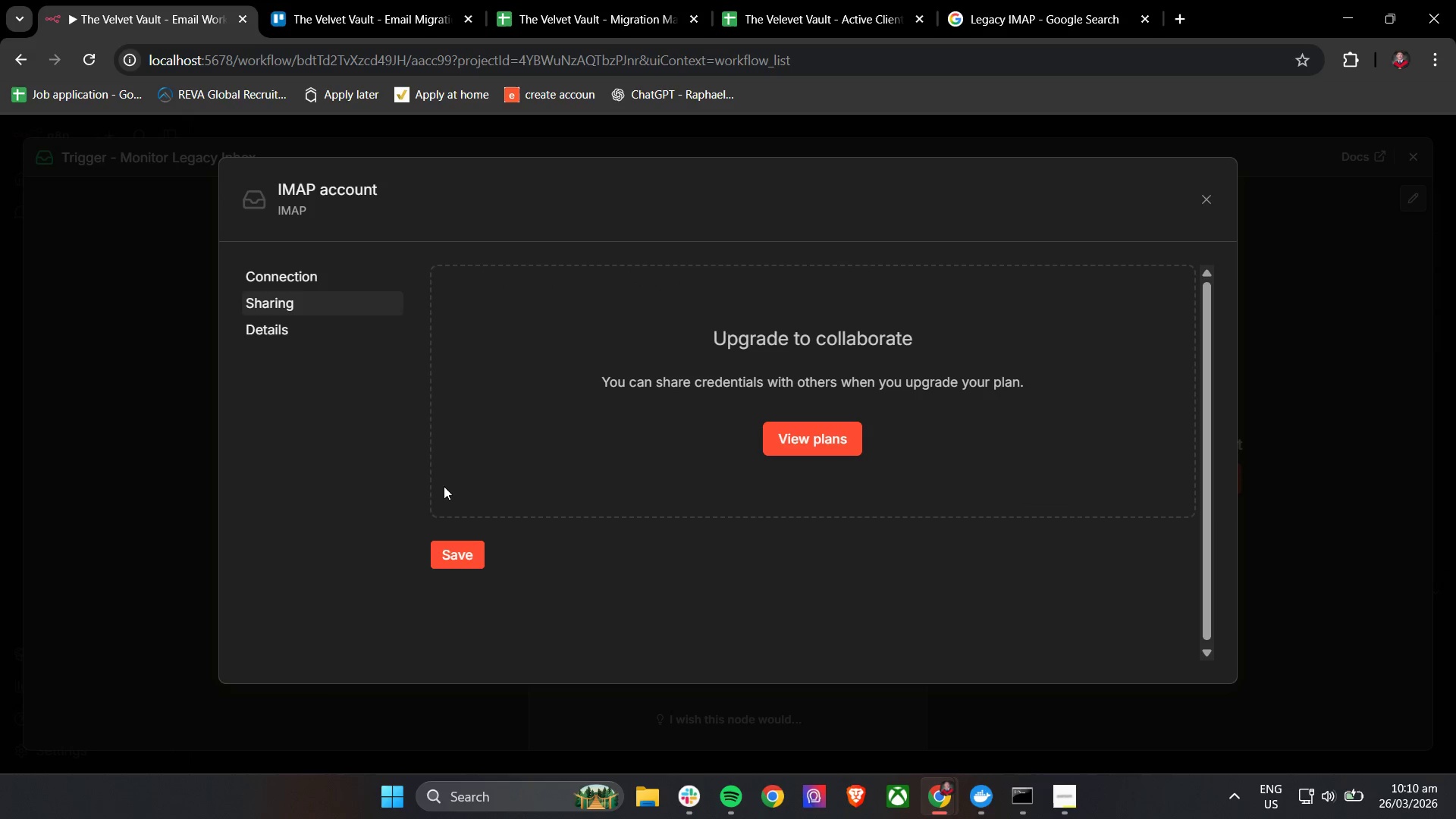 
left_click([318, 327])
 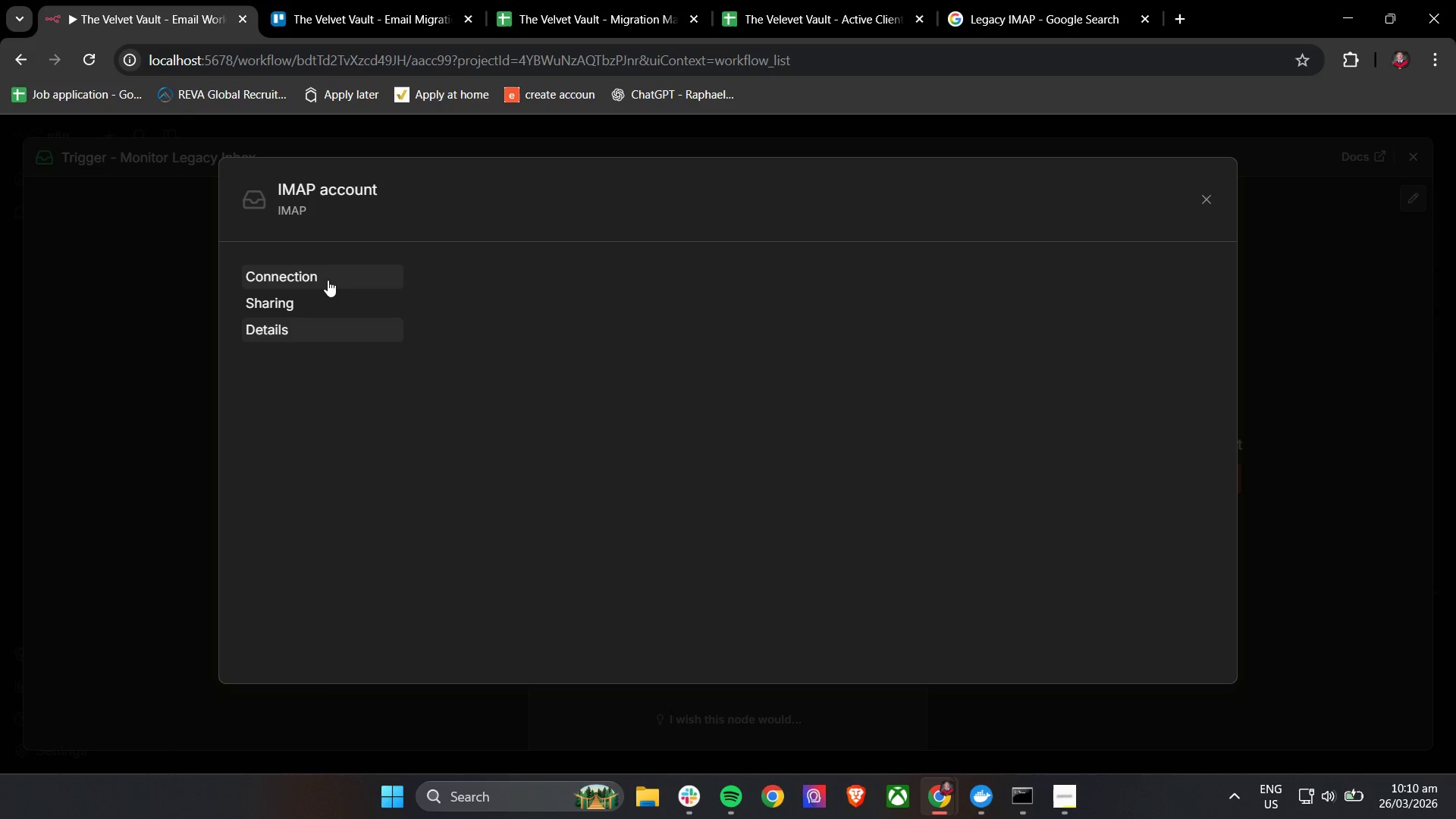 
left_click([328, 280])
 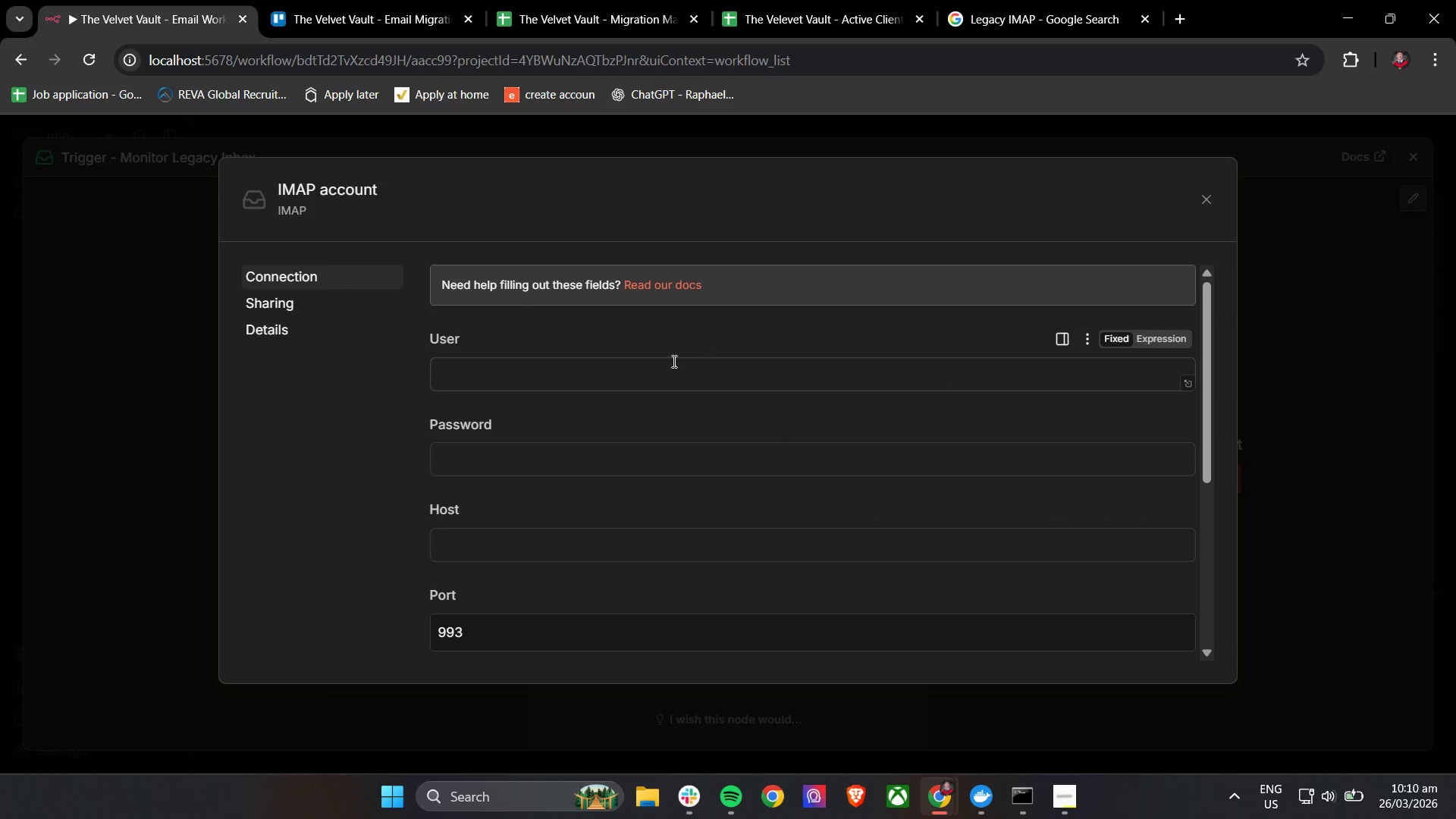 
scroll: coordinate [662, 378], scroll_direction: down, amount: 5.0
 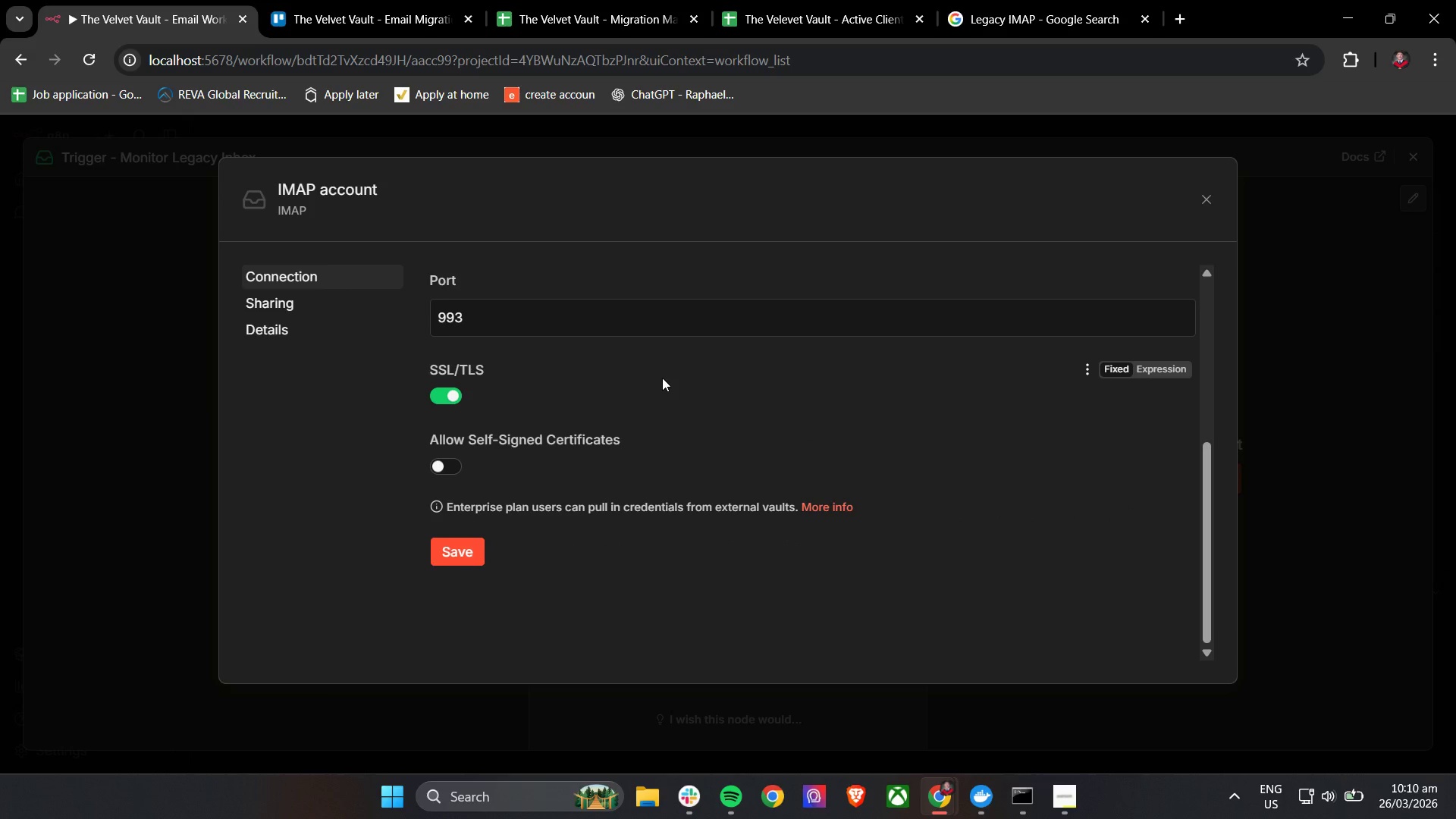 
left_click([650, 375])
 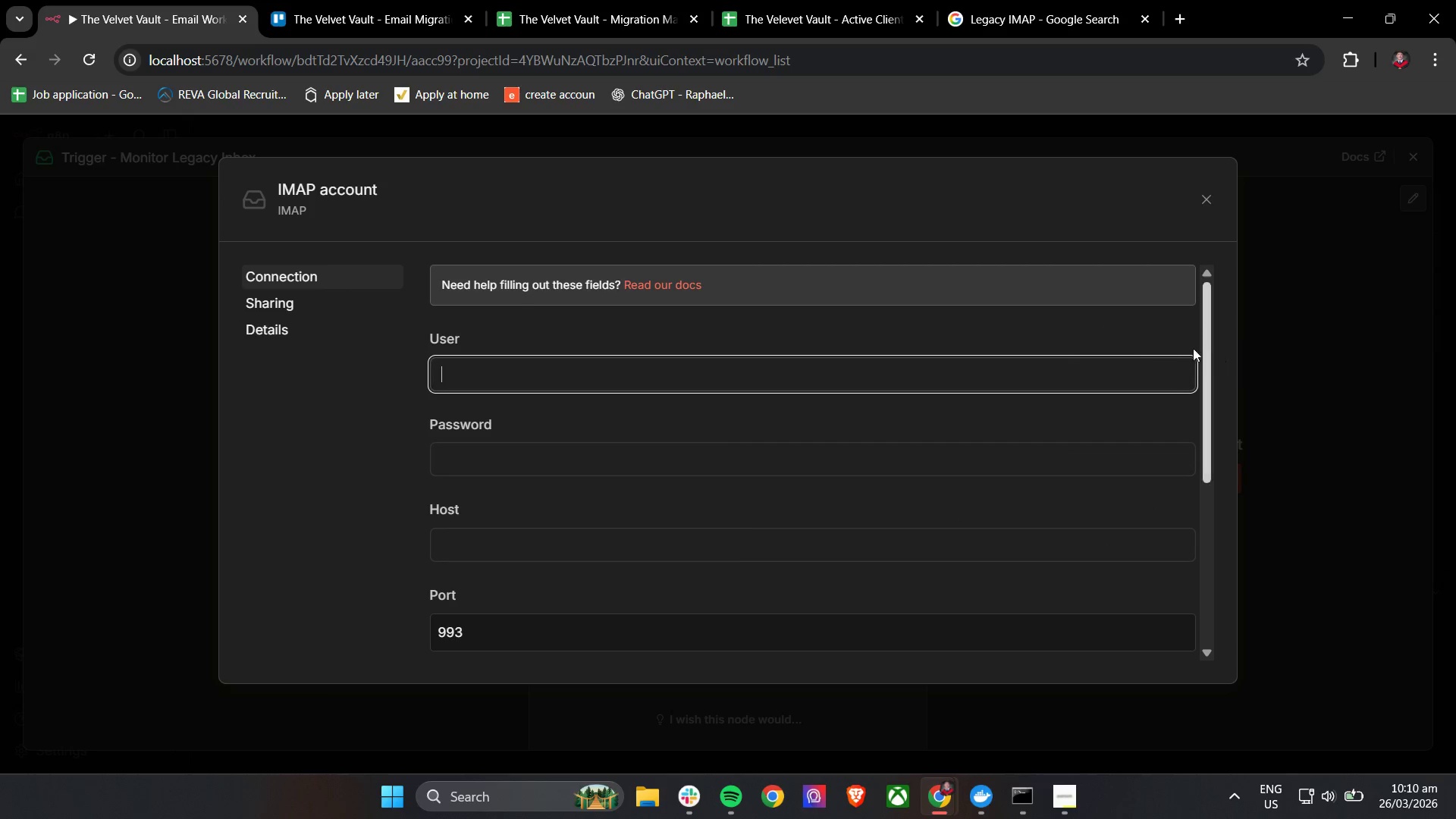 
scroll: coordinate [662, 378], scroll_direction: up, amount: 6.0
 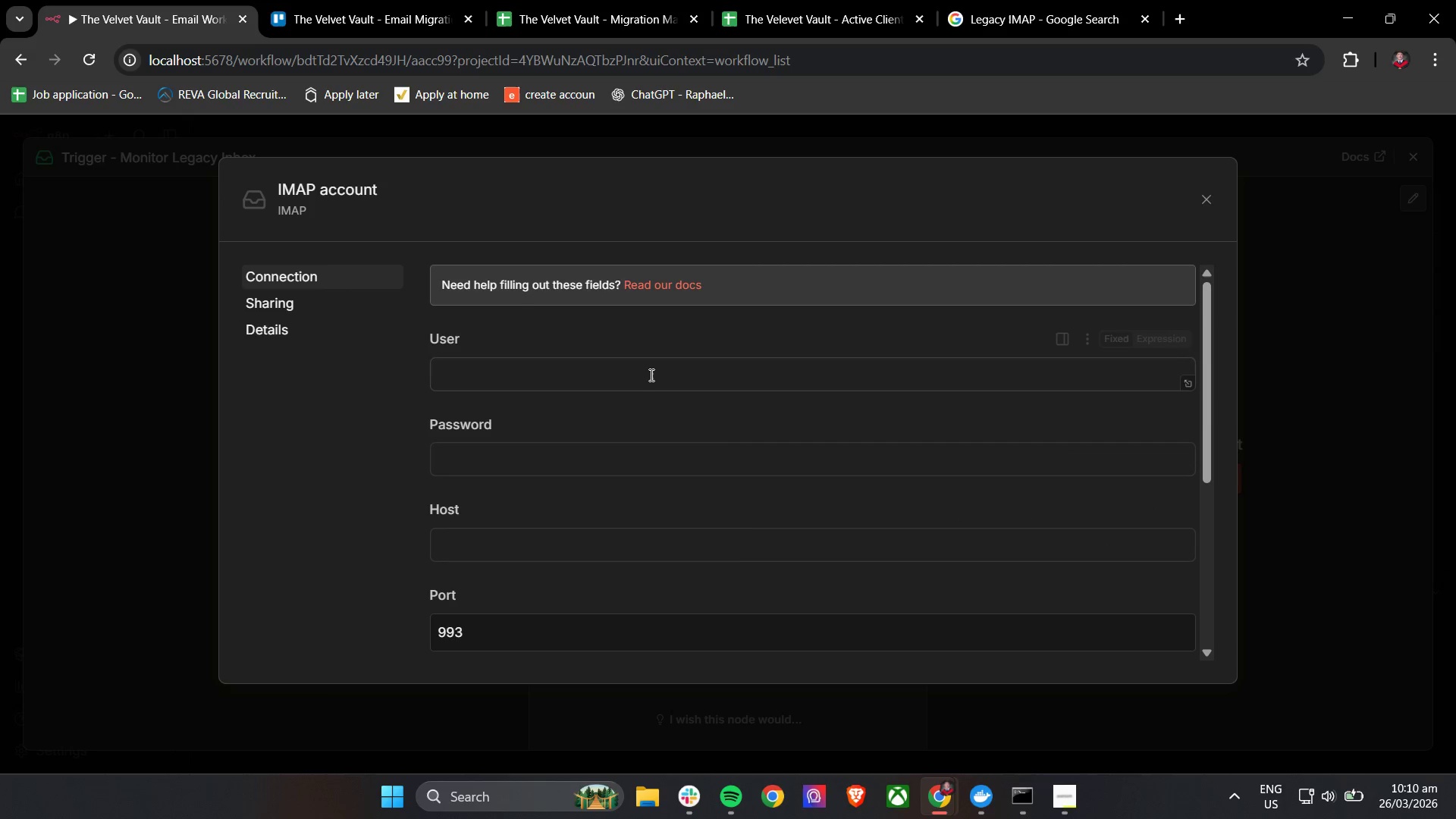 
left_click([833, 470])
 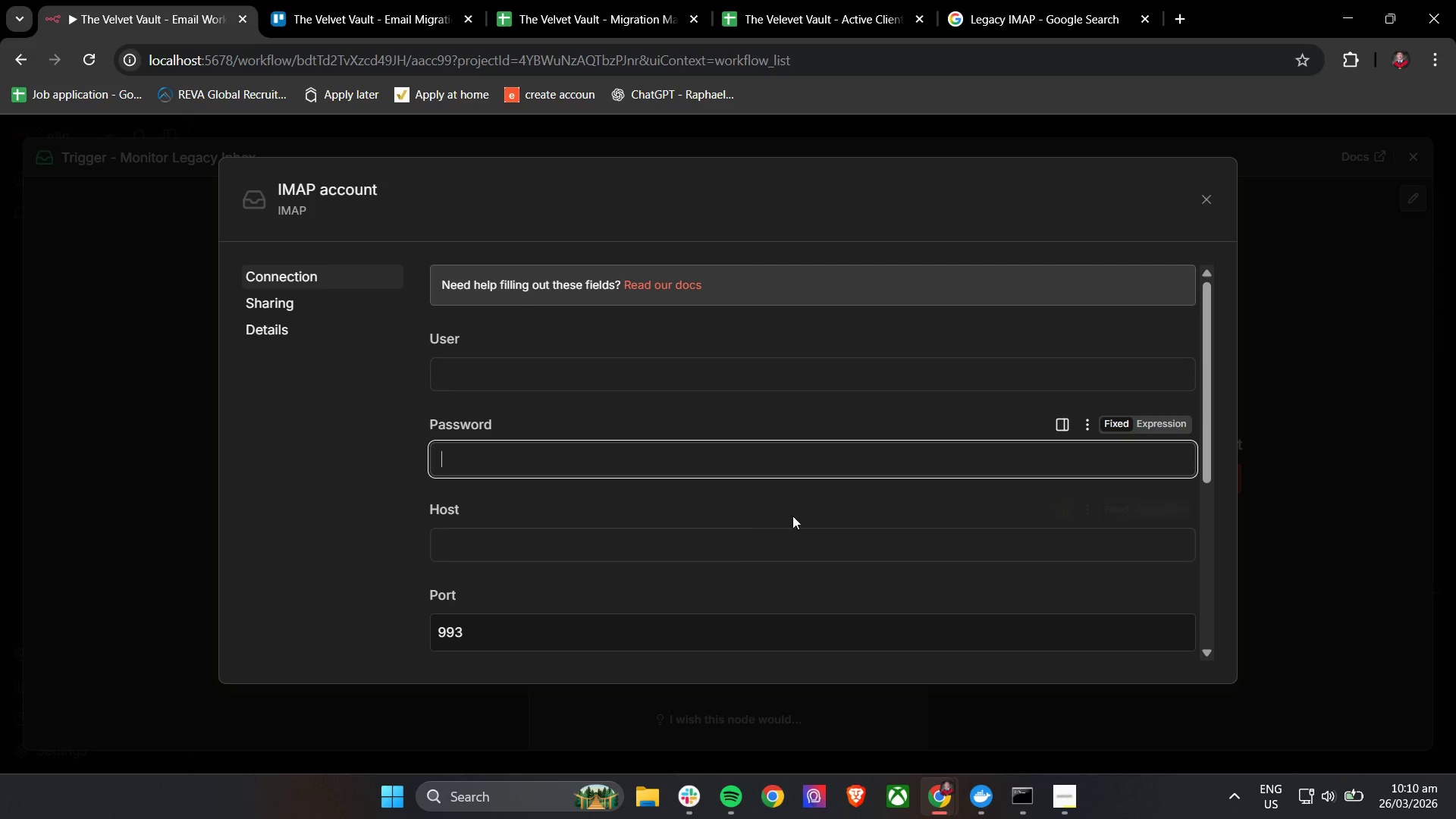 
left_click([785, 528])
 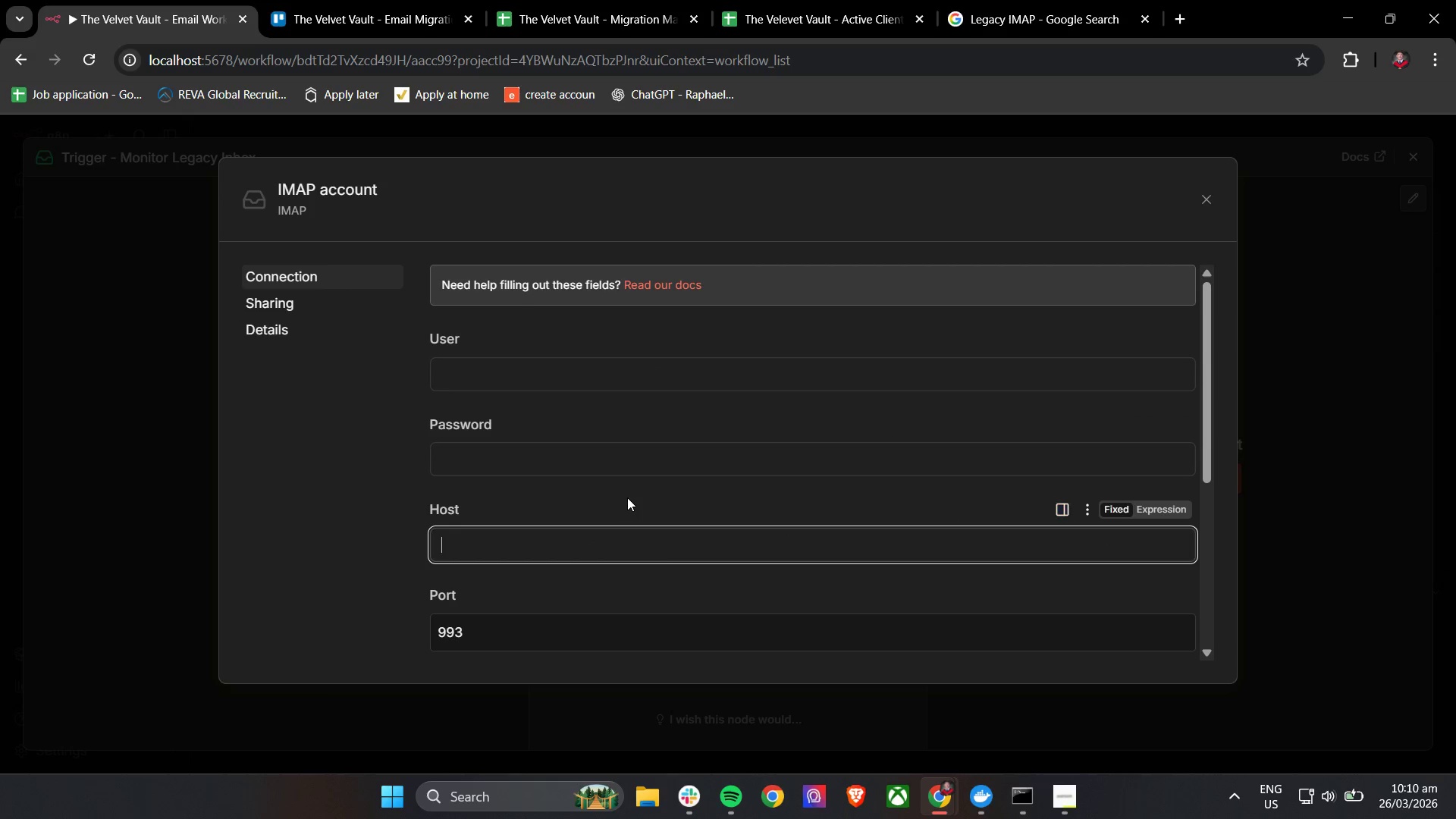 
scroll: coordinate [629, 495], scroll_direction: down, amount: 4.0
 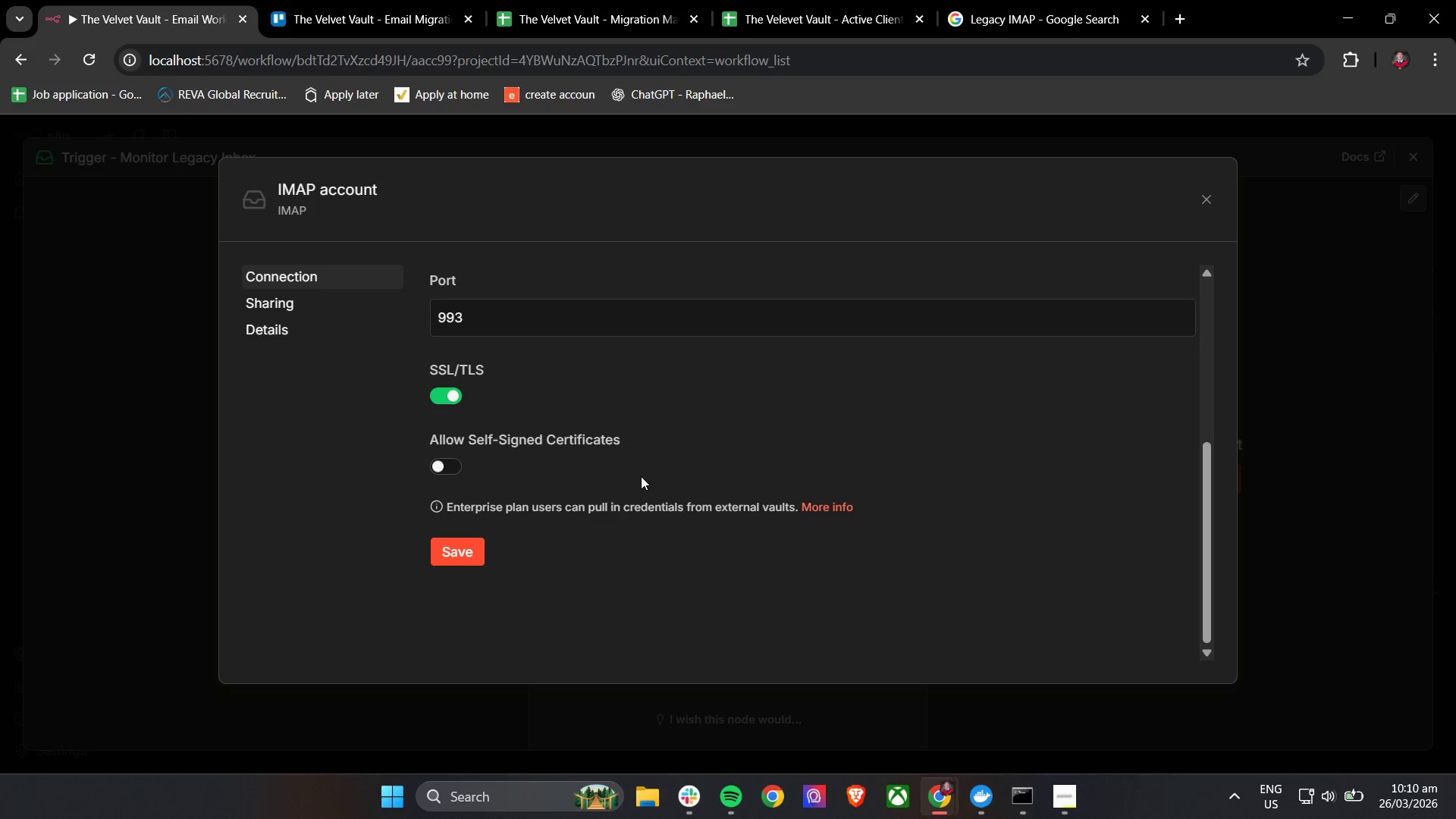 
scroll: coordinate [644, 474], scroll_direction: up, amount: 6.0
 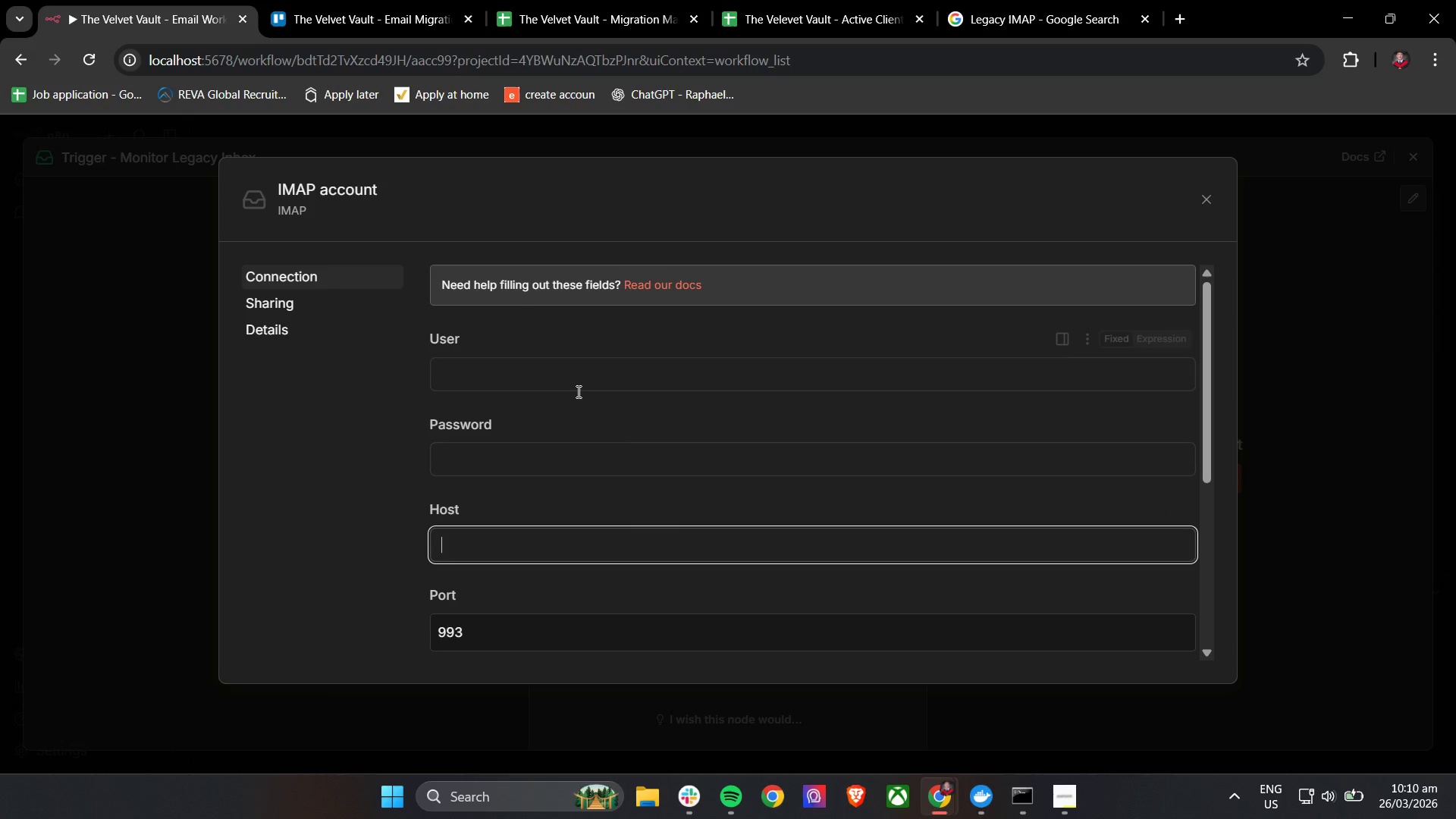 
left_click([580, 383])
 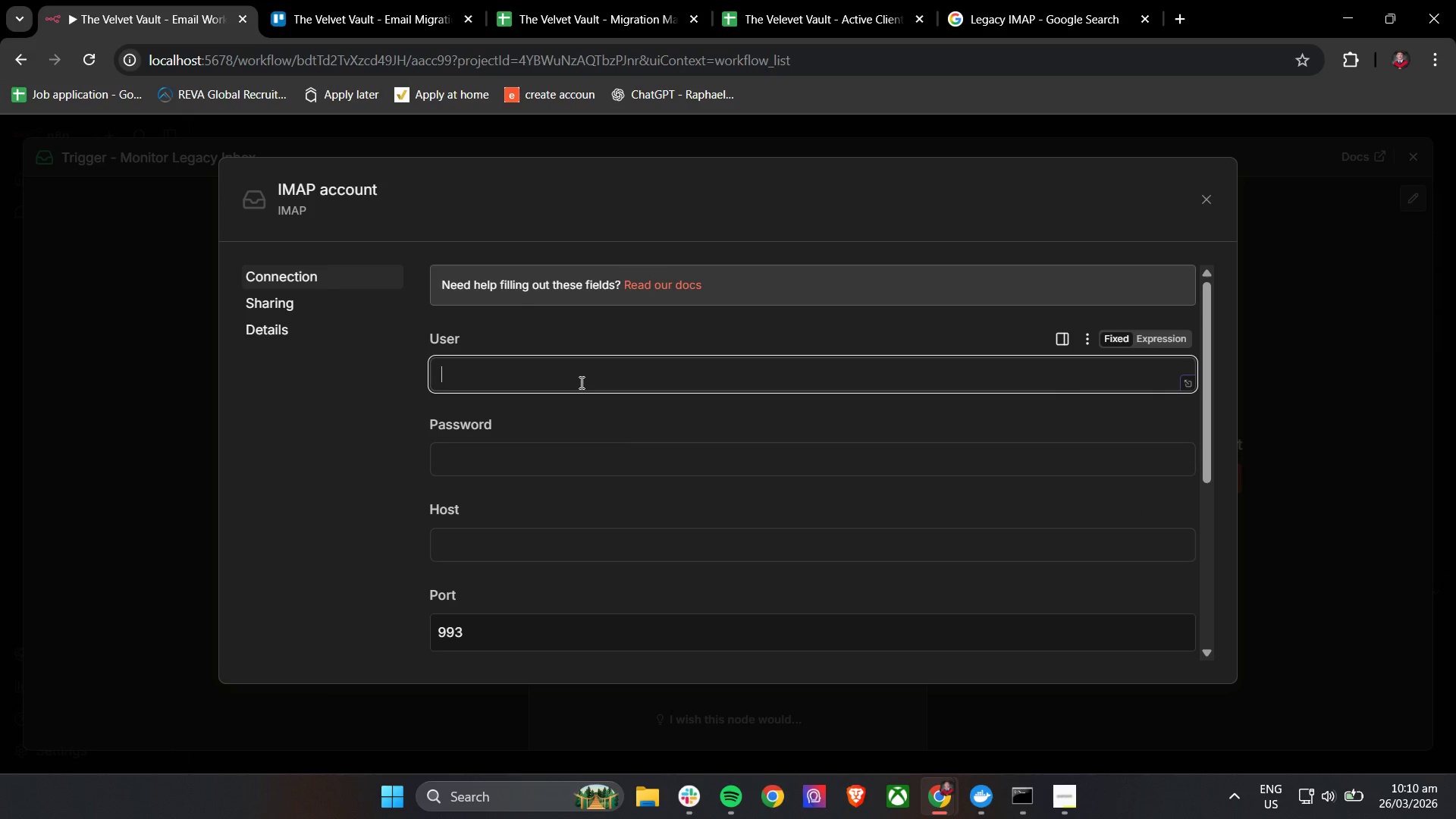 
wait(5.69)
 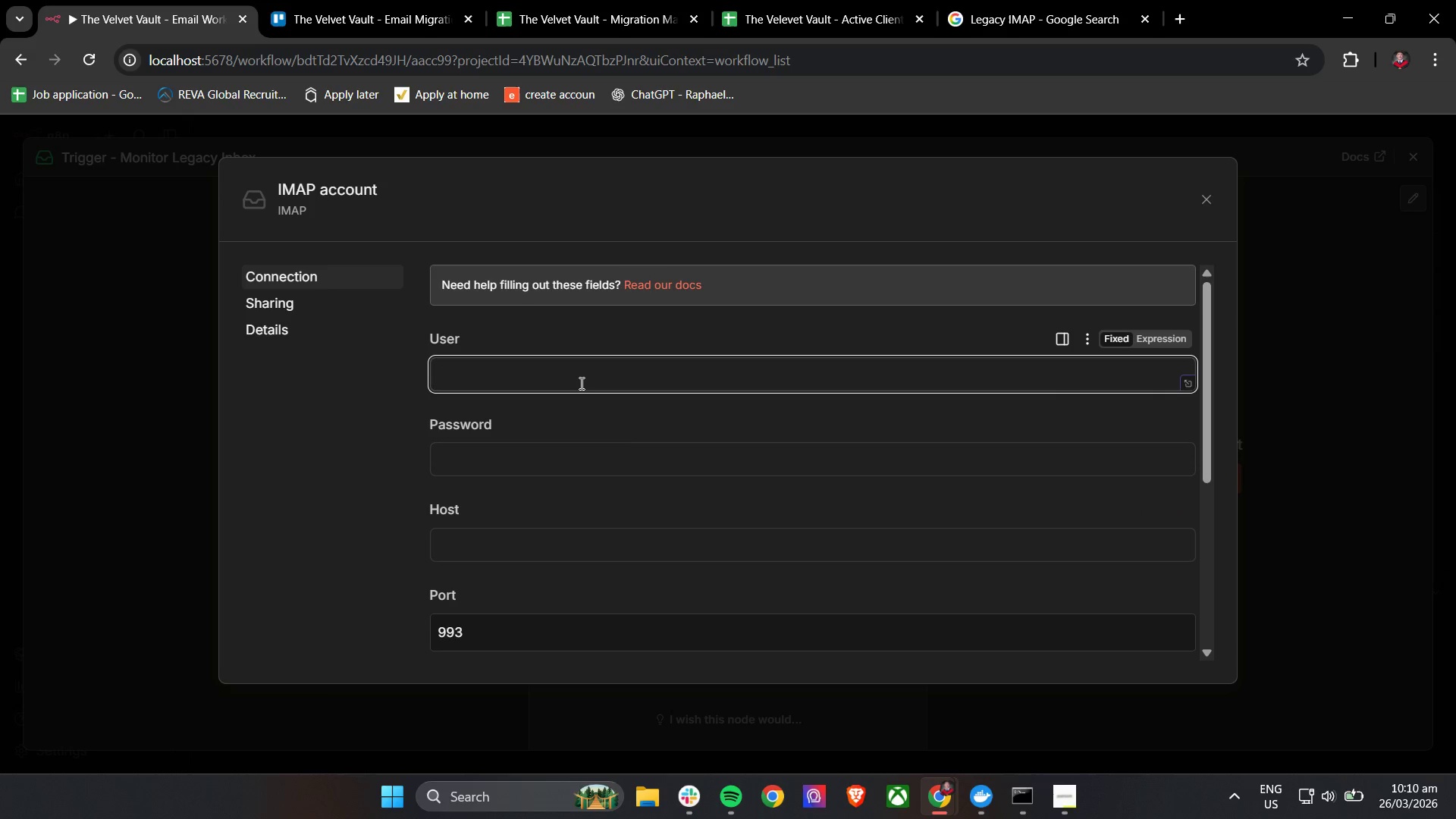 
type(fallenglenn@gmail.com)
 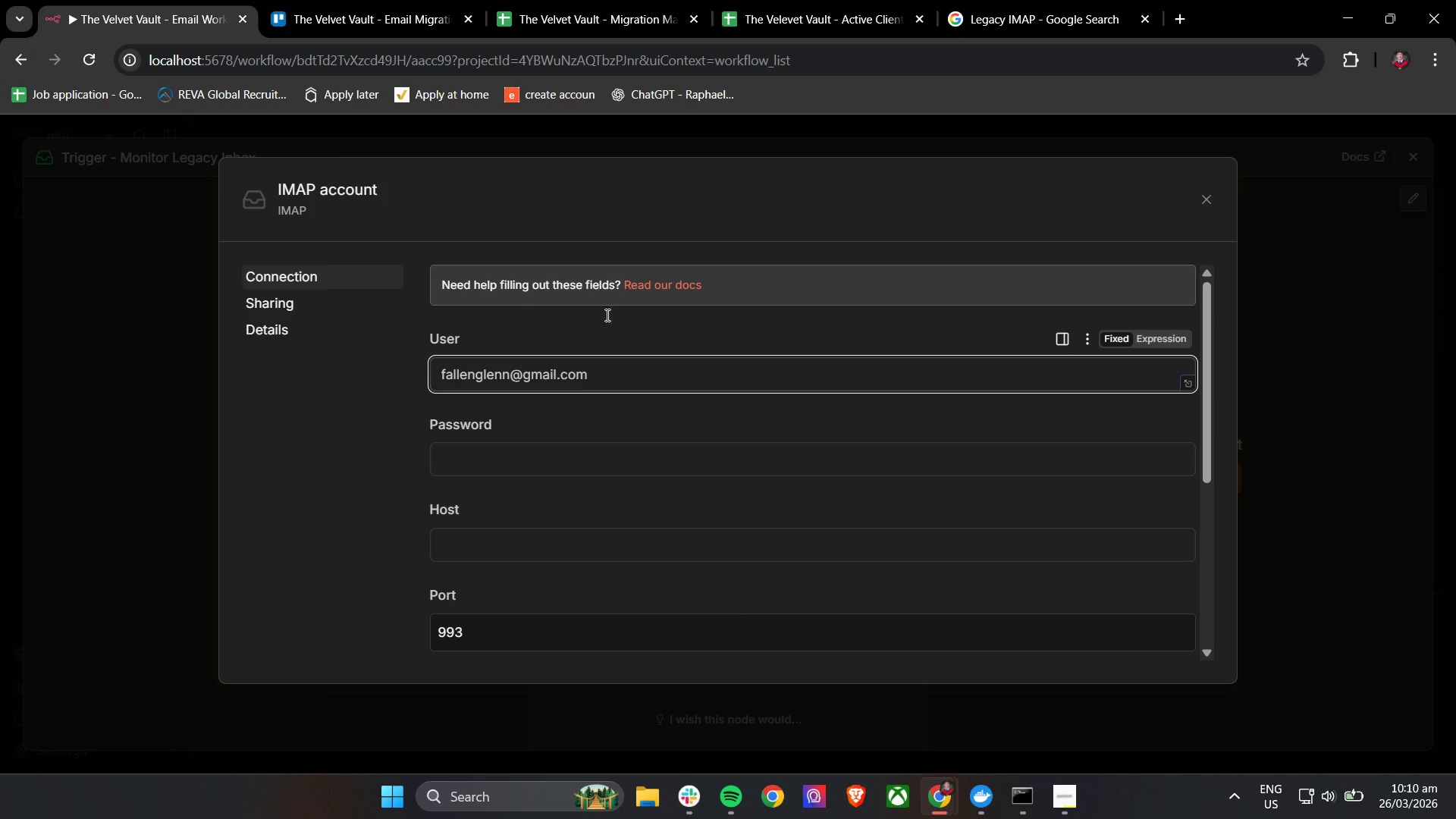 
left_click([1126, 0])
 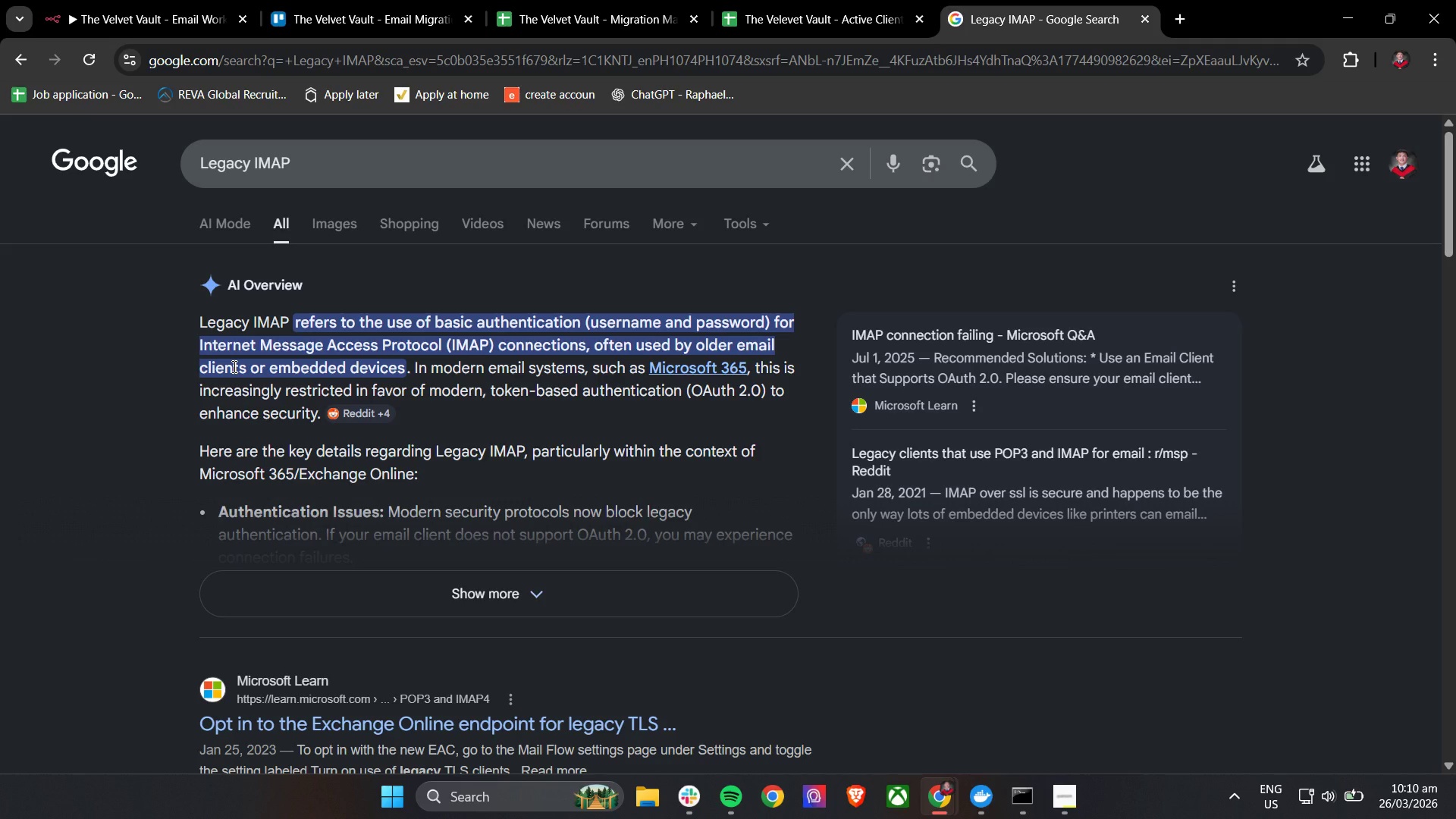 
wait(12.86)
 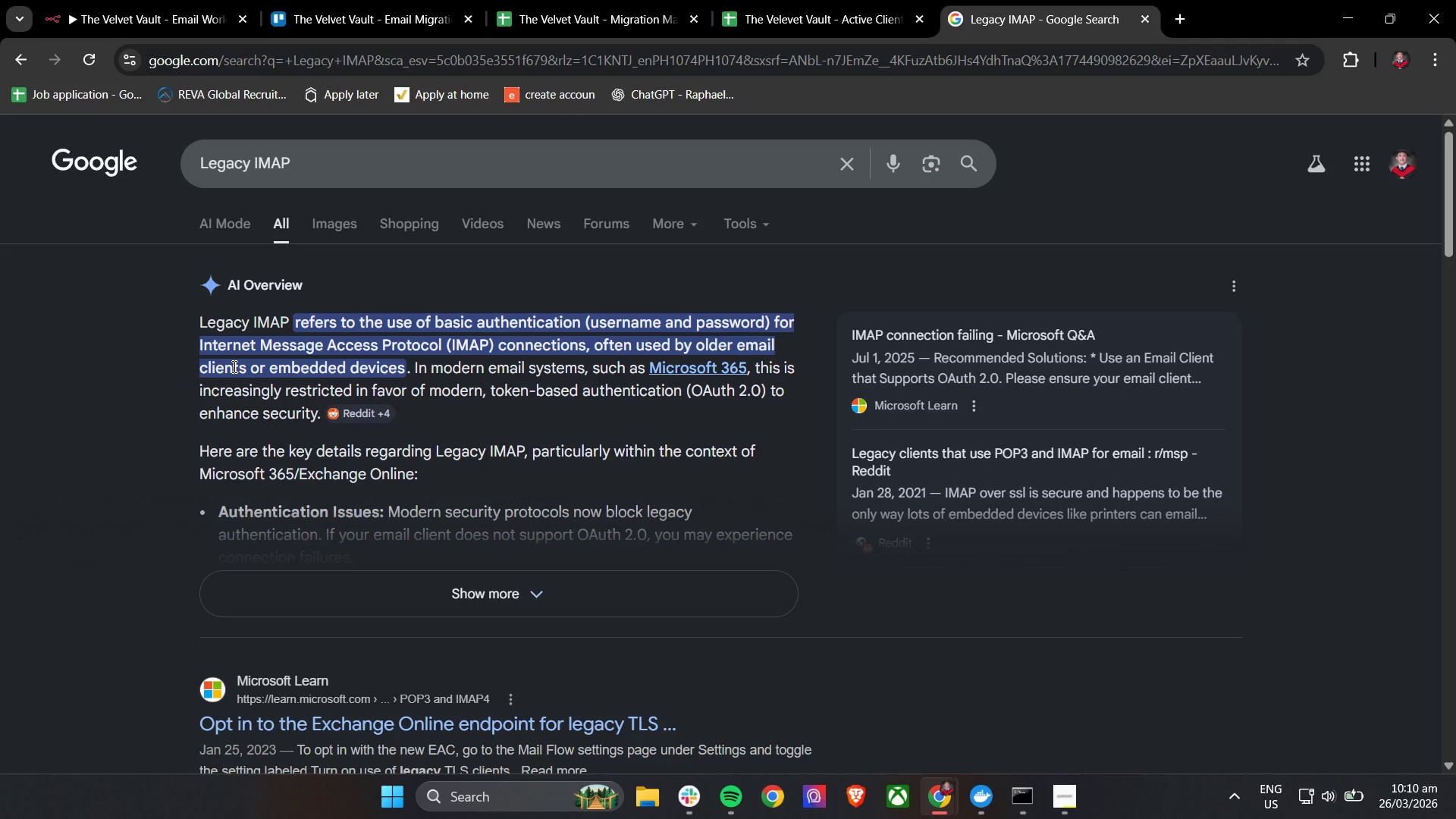 
scroll: coordinate [483, 533], scroll_direction: down, amount: 2.0
 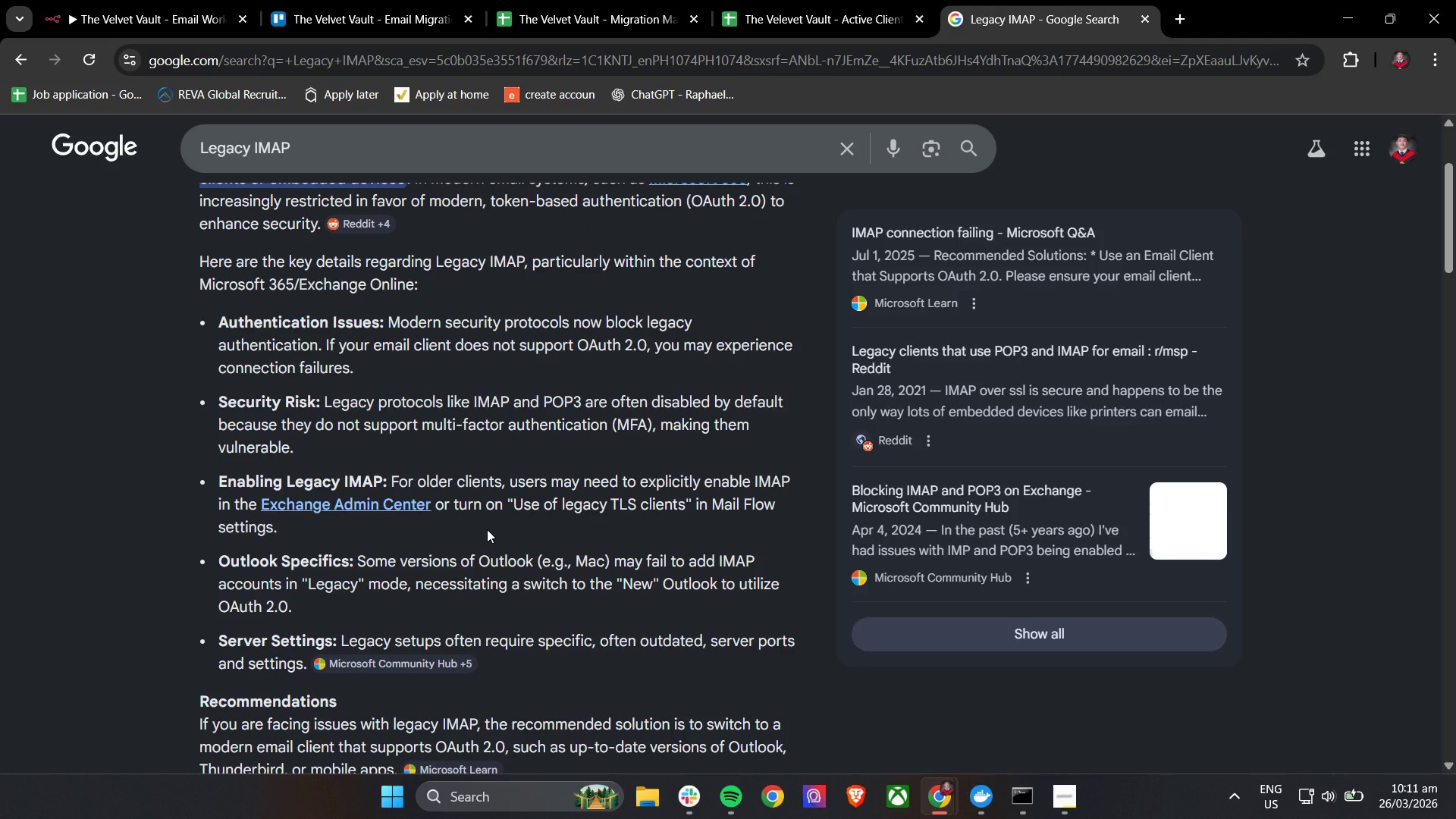 
wait(6.22)
 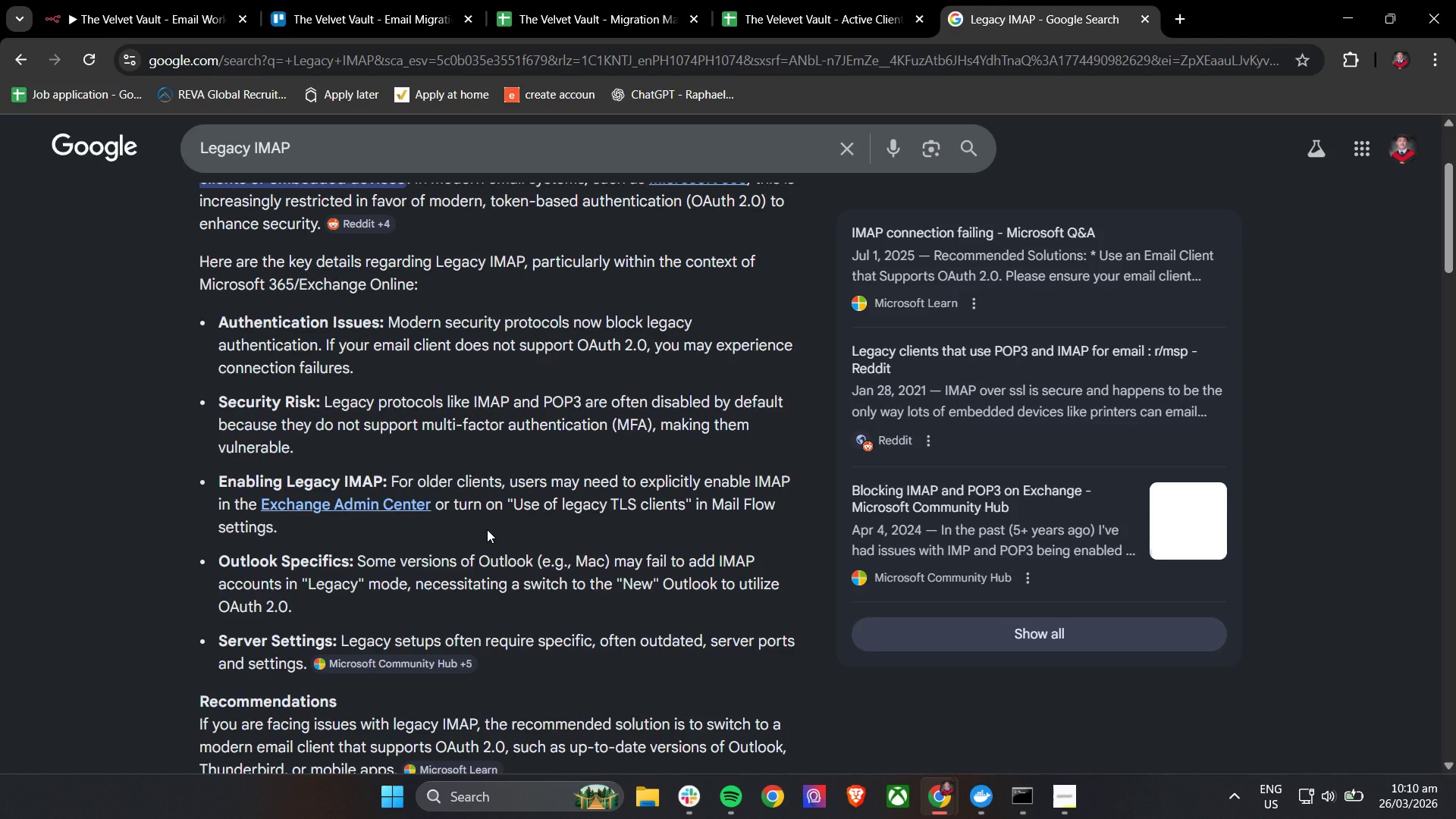 
left_click([189, 0])
 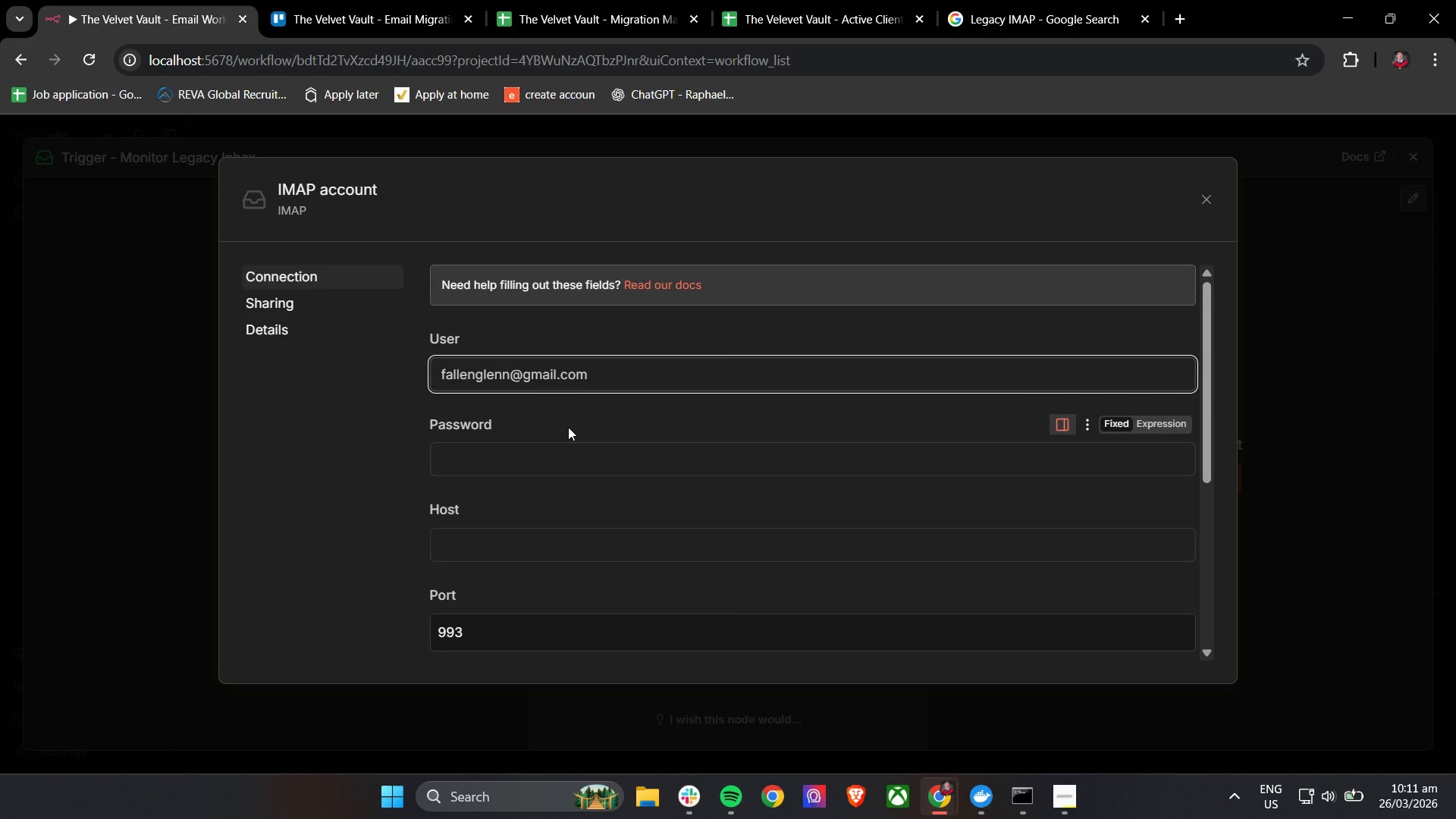 
wait(45.02)
 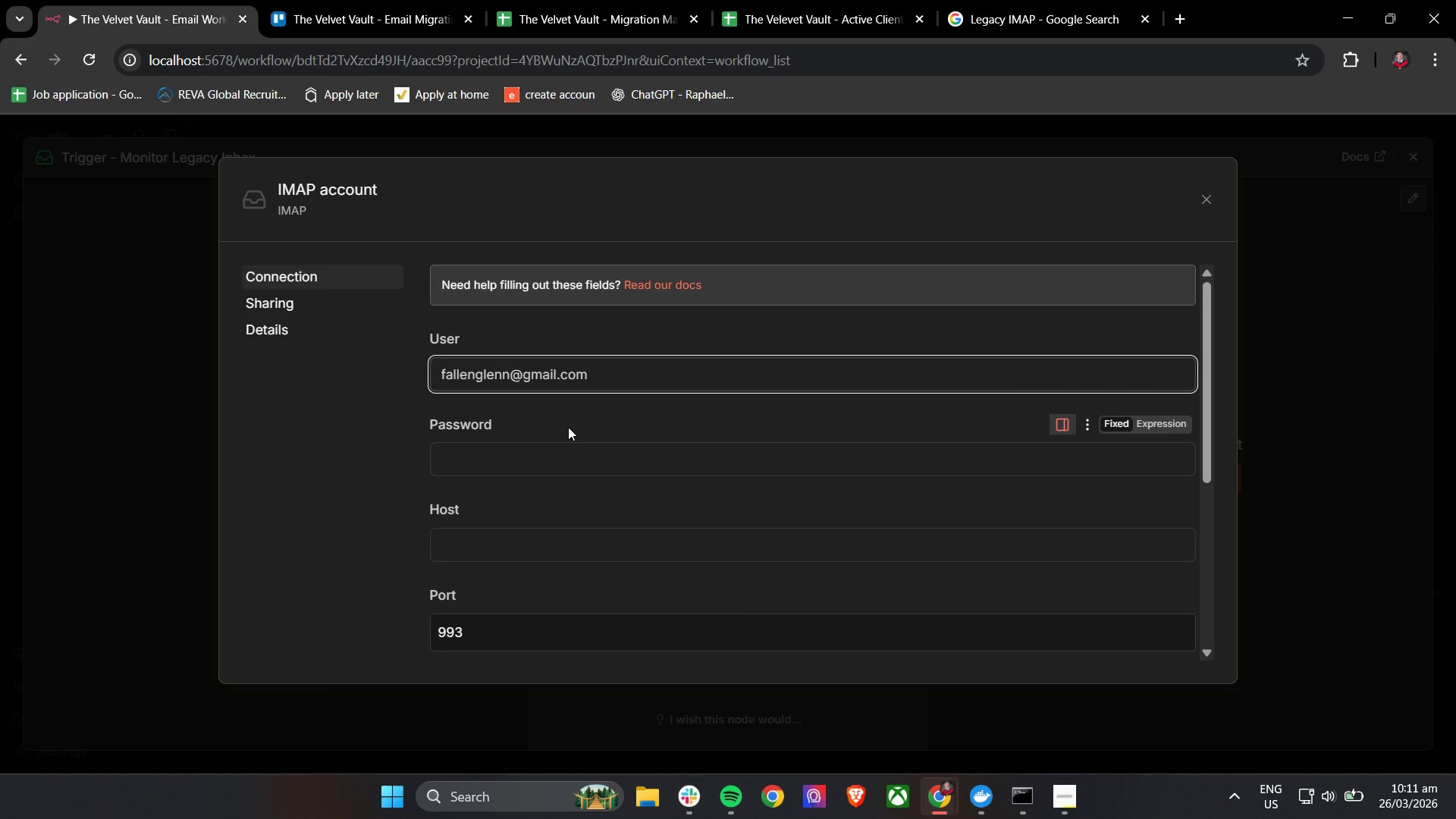 
left_click([1061, 6])
 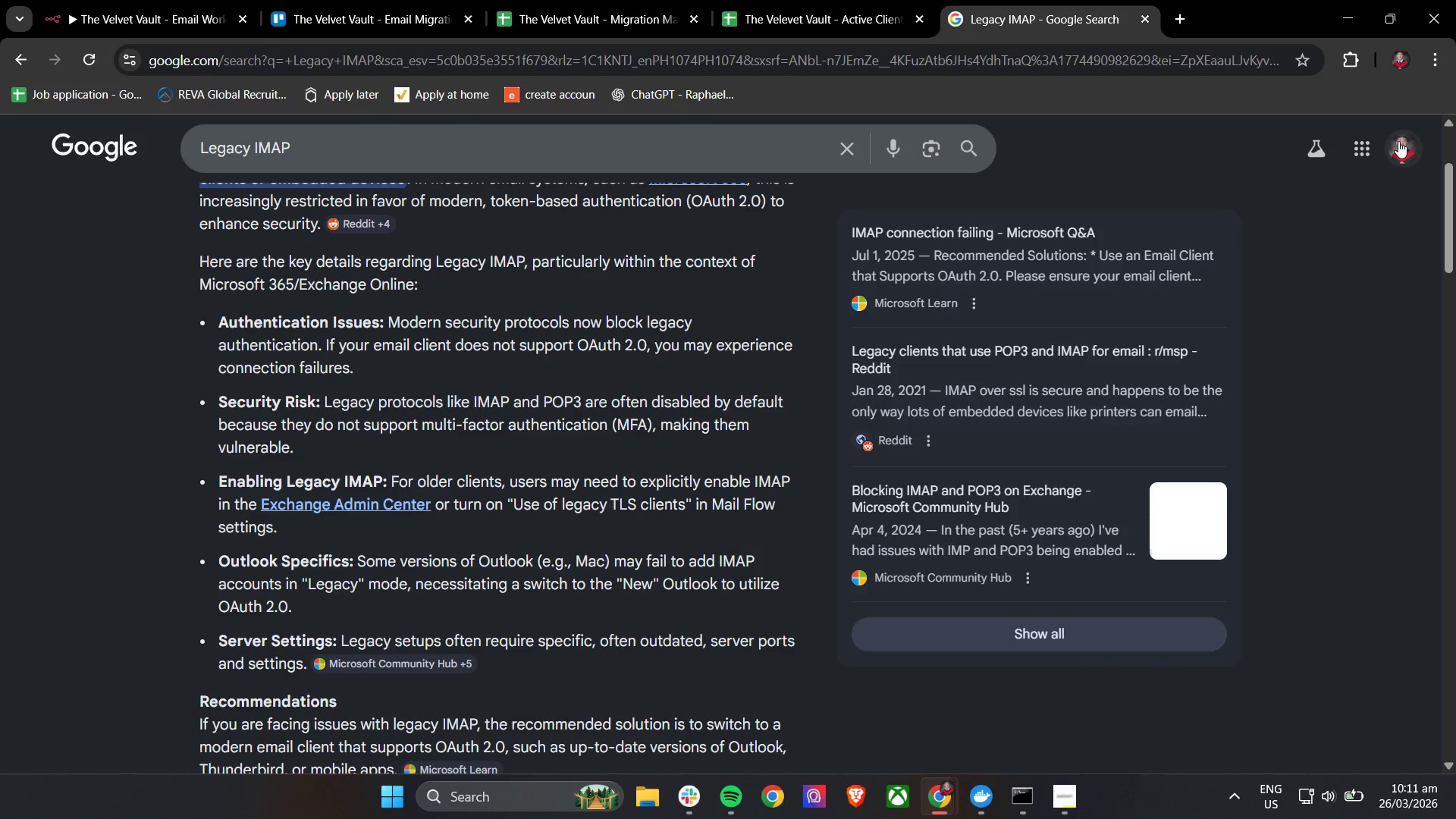 
wait(5.44)
 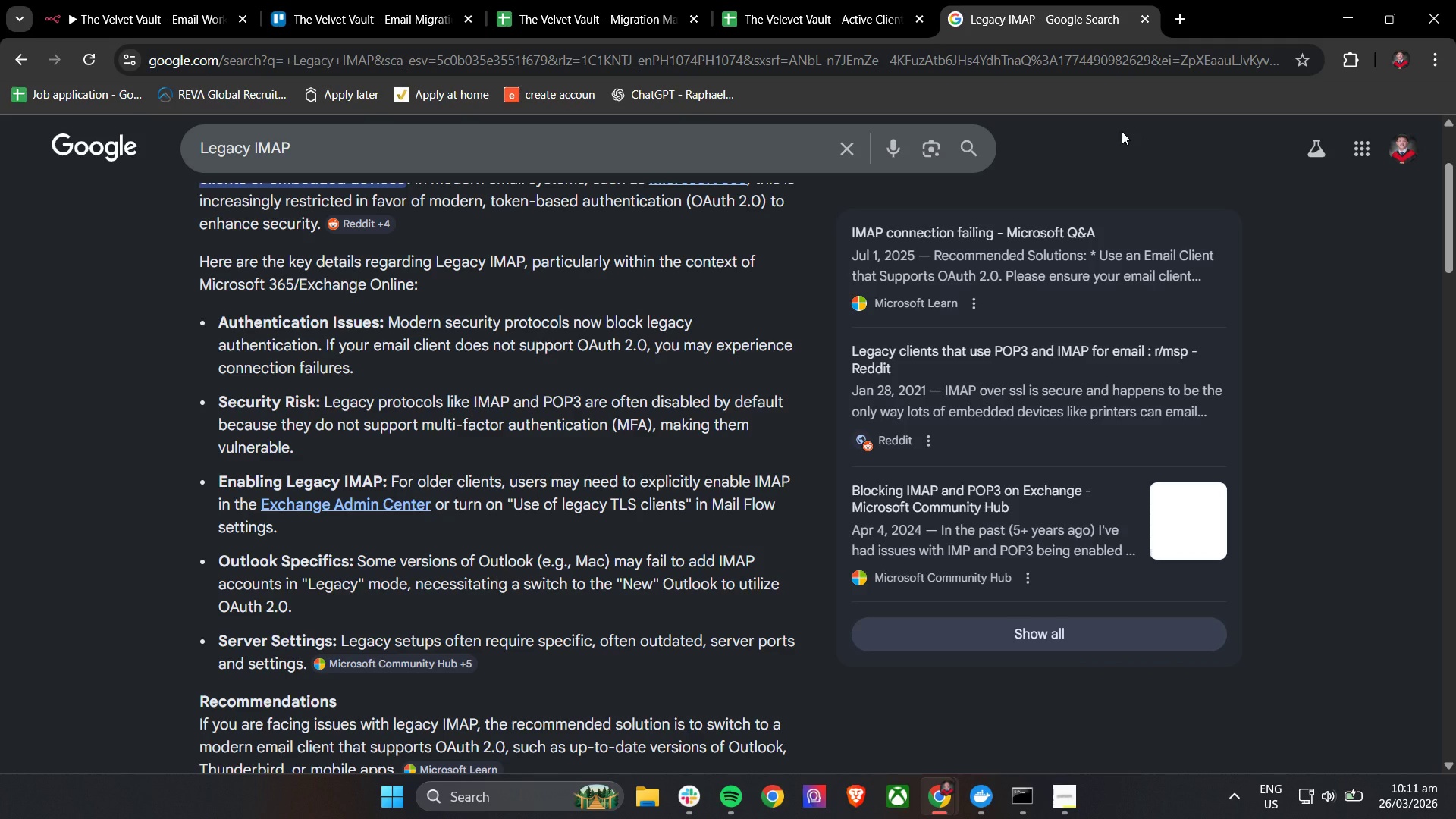 
scroll: coordinate [1242, 473], scroll_direction: down, amount: 7.0
 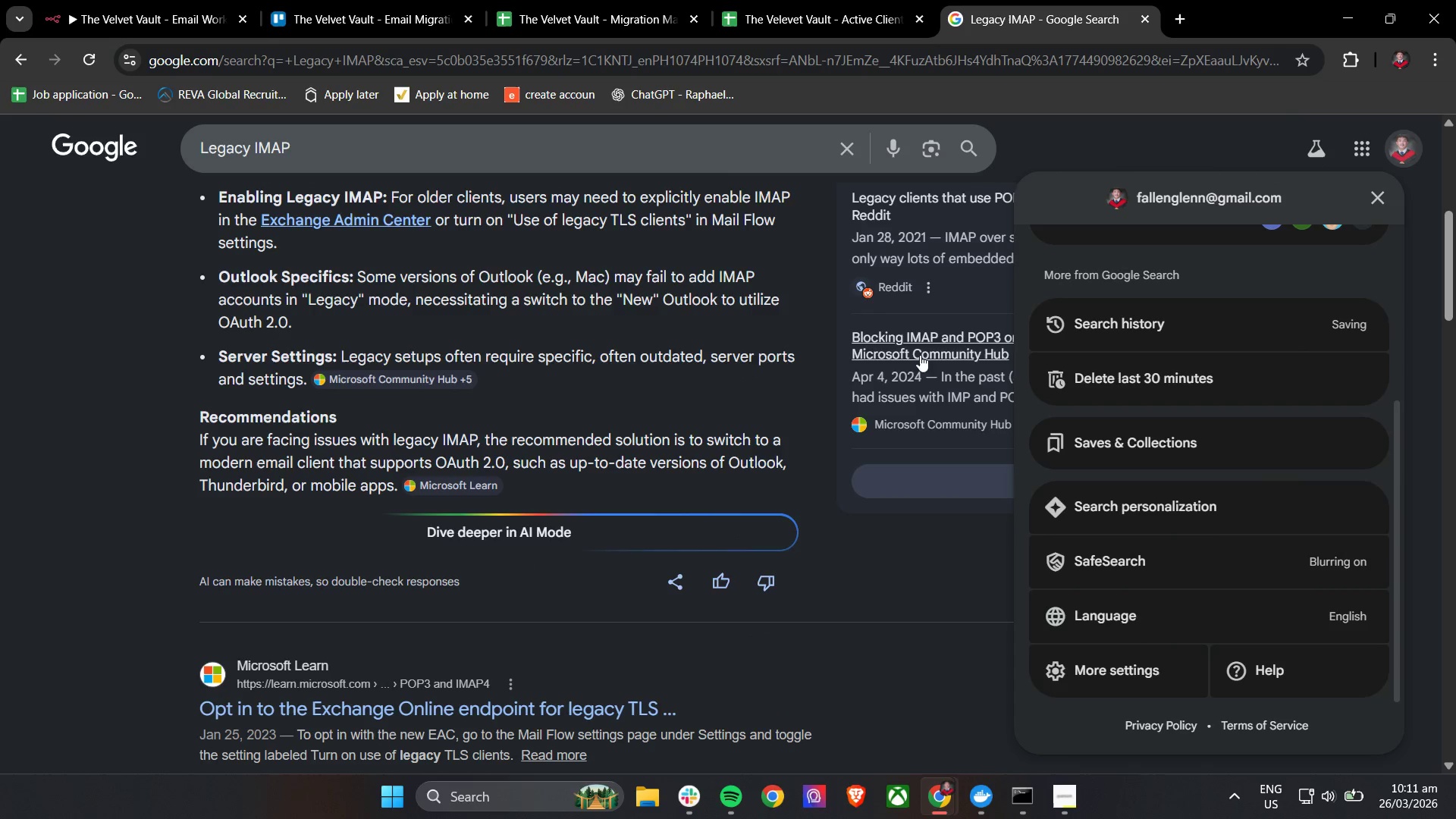 
scroll: coordinate [1119, 589], scroll_direction: none, amount: 0.0
 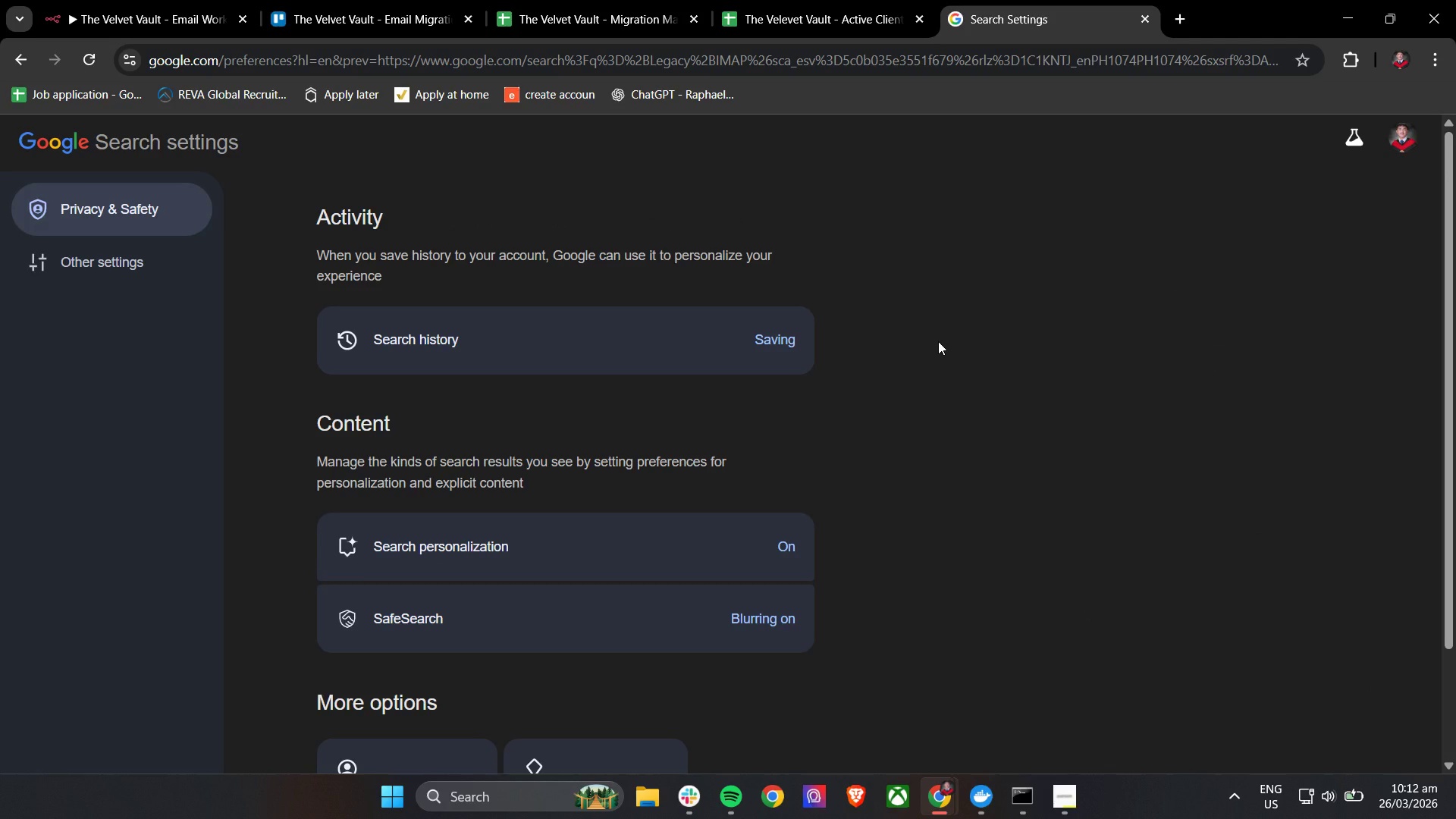 
wait(18.23)
 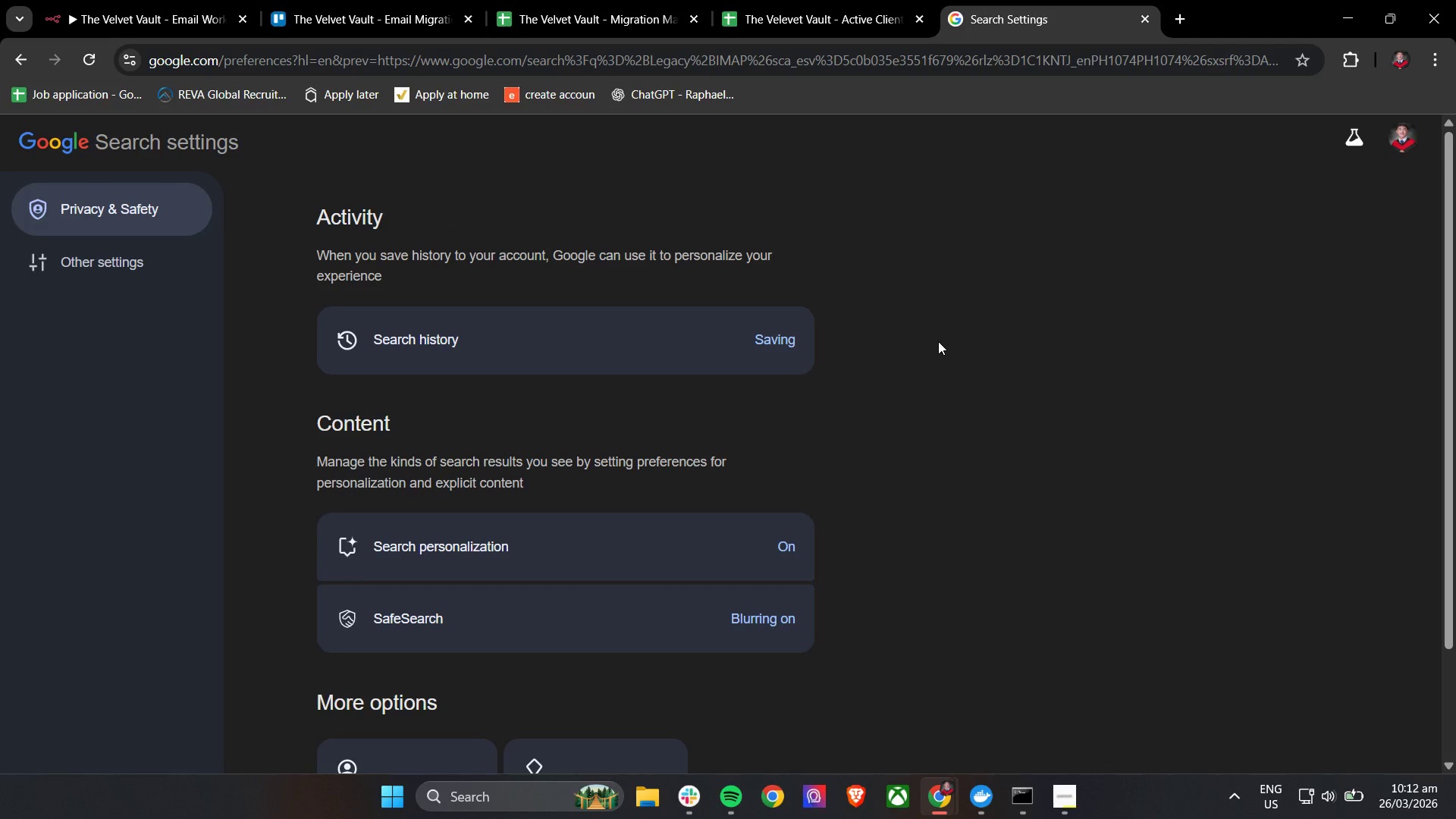 
left_click([201, 147])
 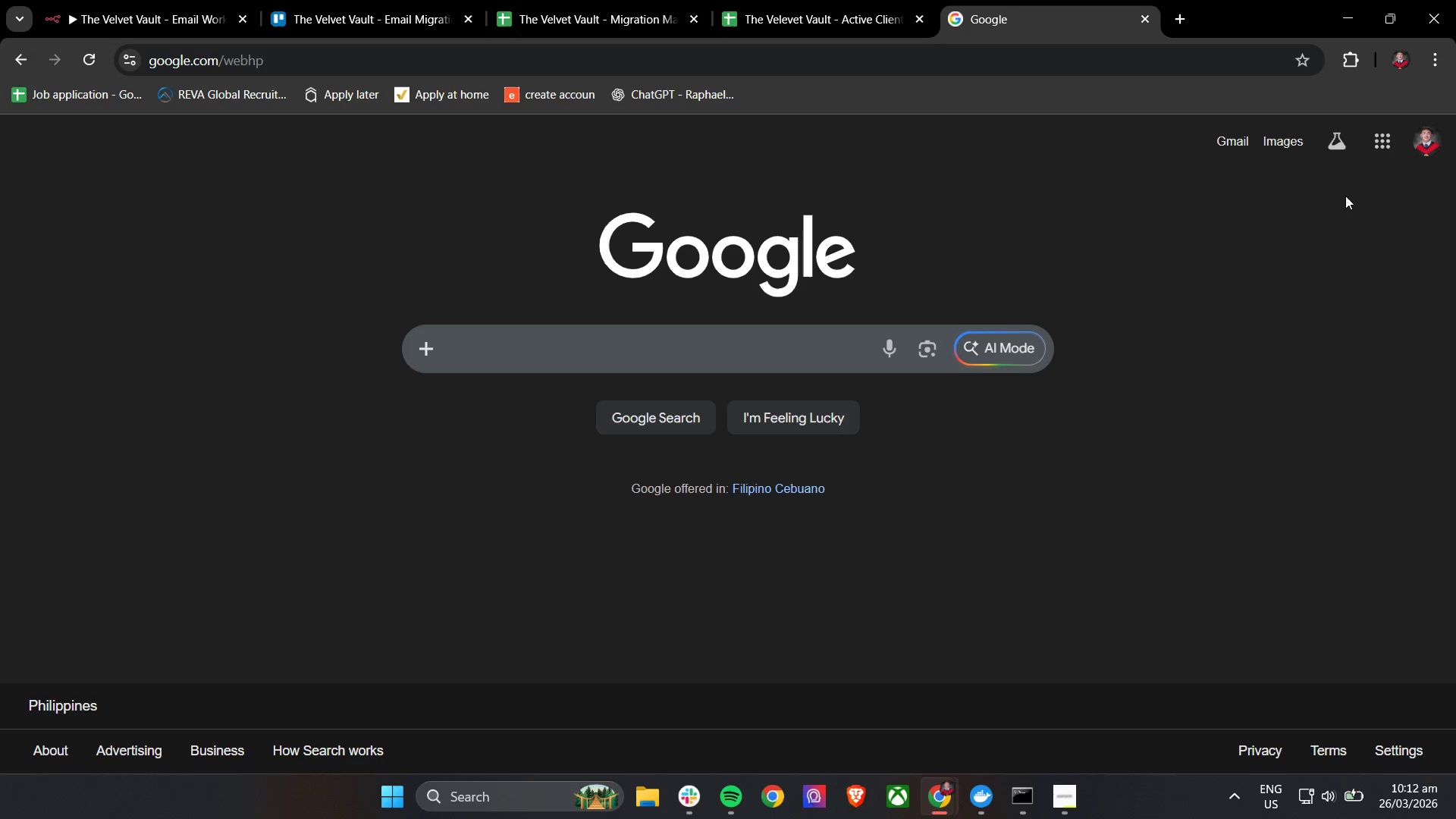 
left_click([1423, 140])
 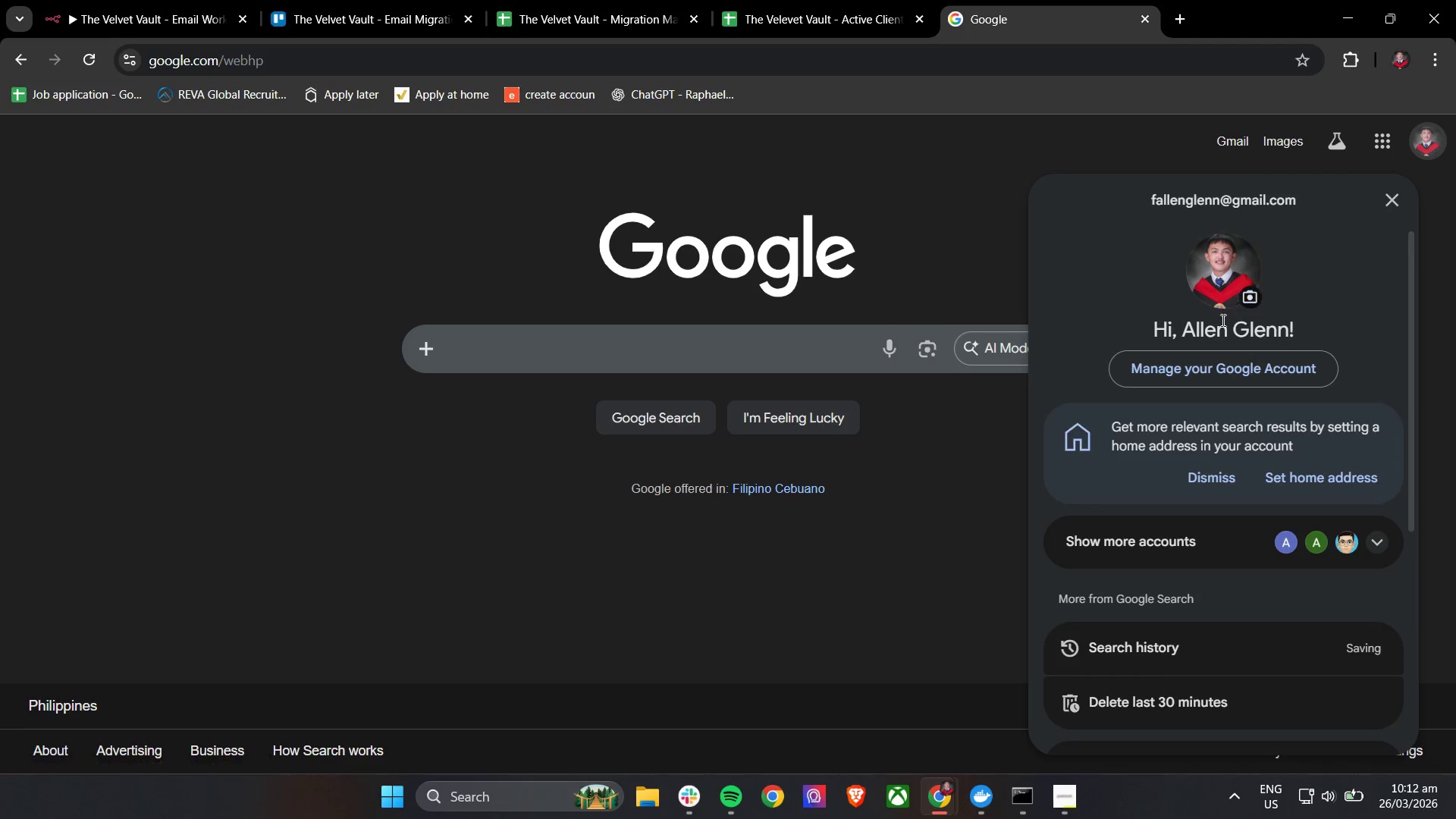 
scroll: coordinate [1225, 328], scroll_direction: down, amount: 3.0
 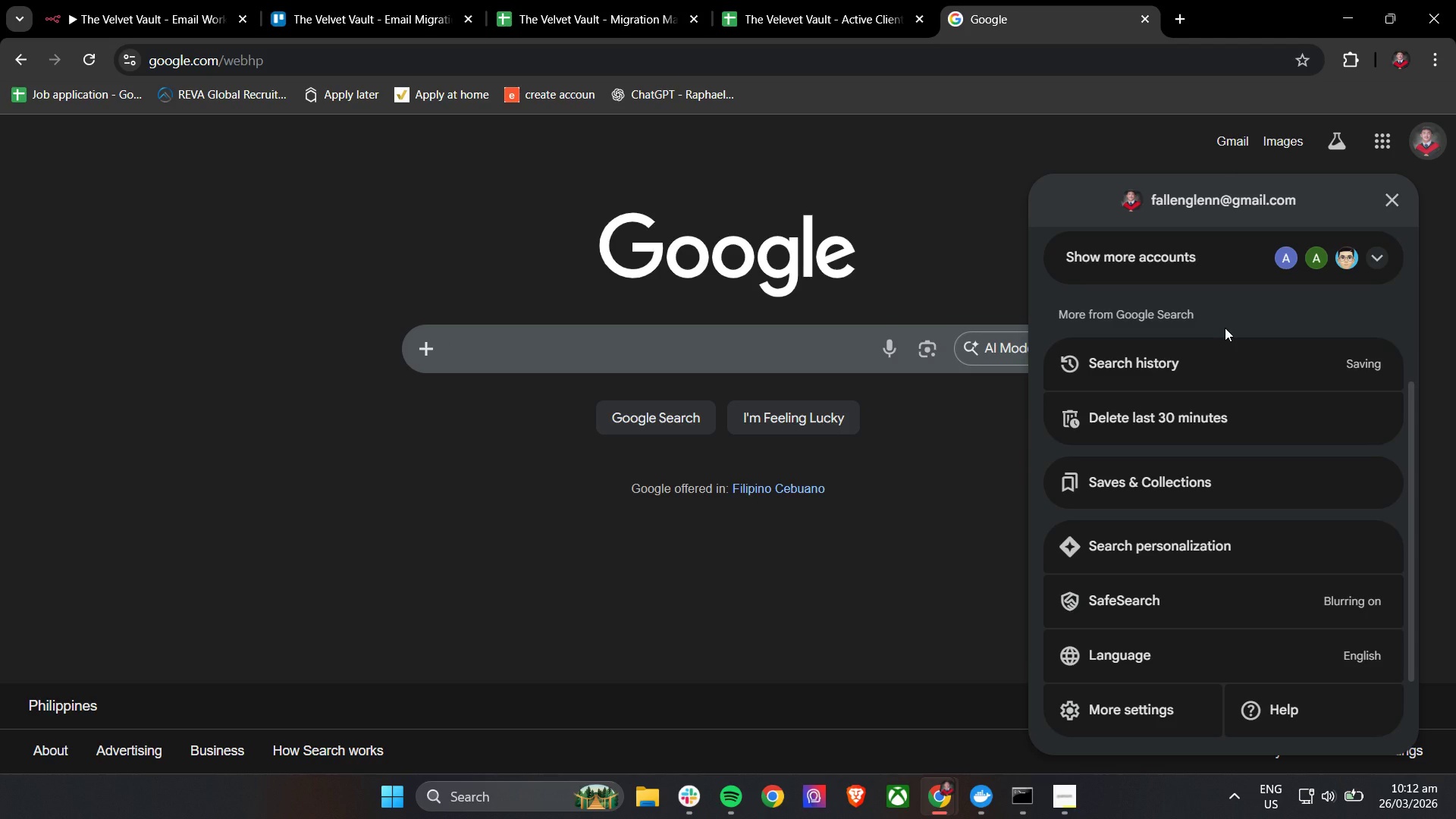 
wait(7.61)
 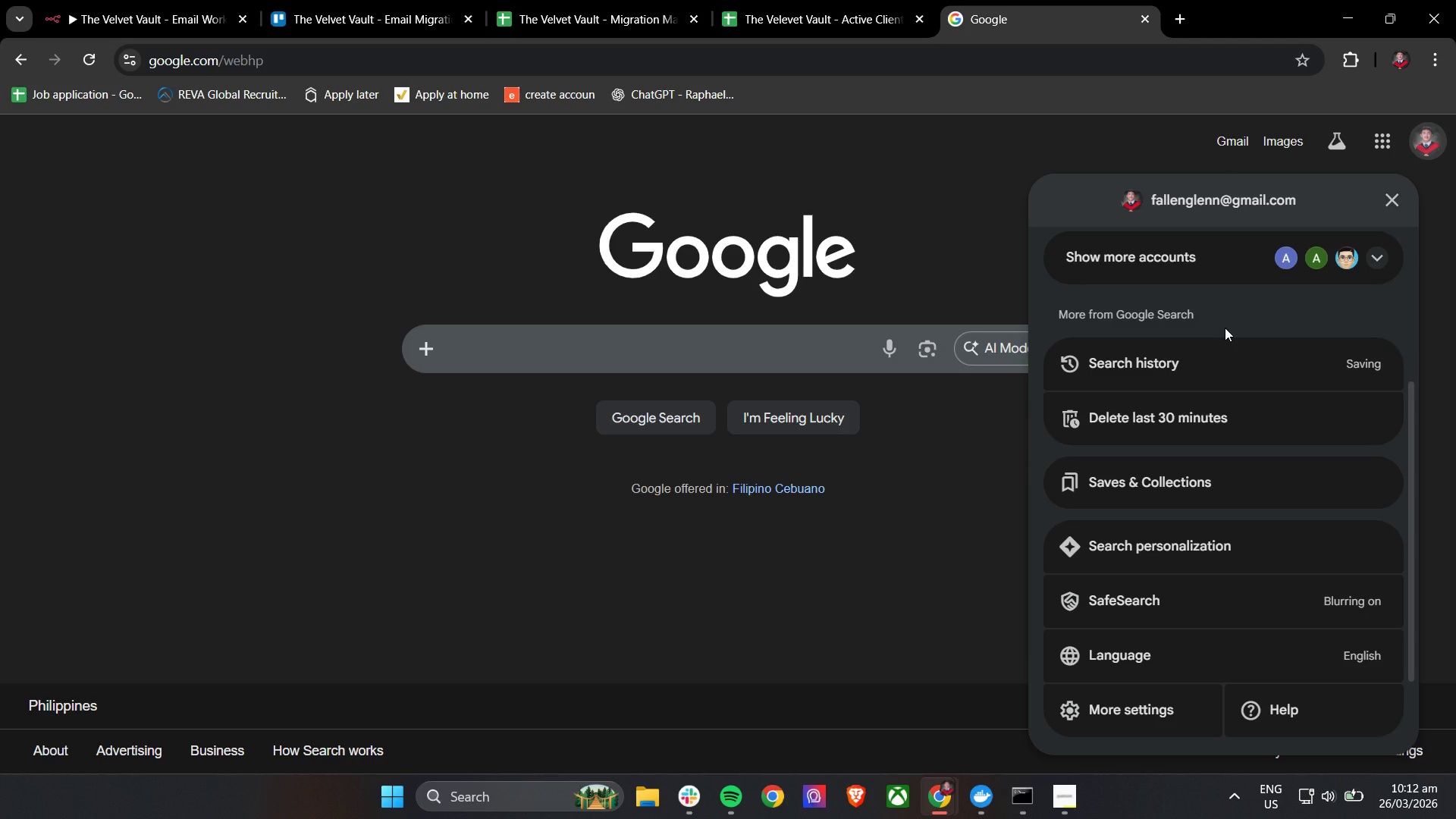 
left_click([976, 211])
 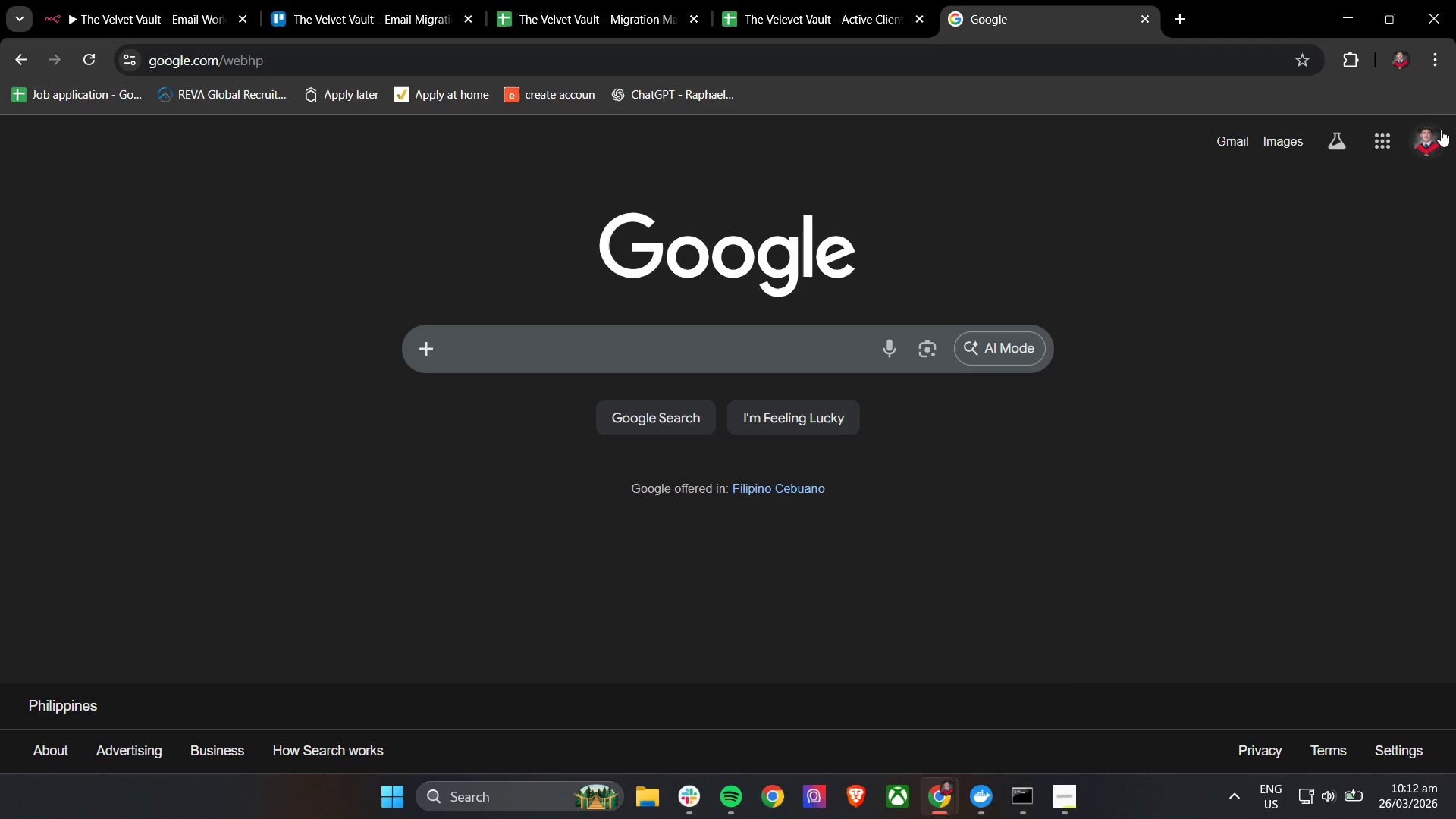 
left_click([1430, 135])
 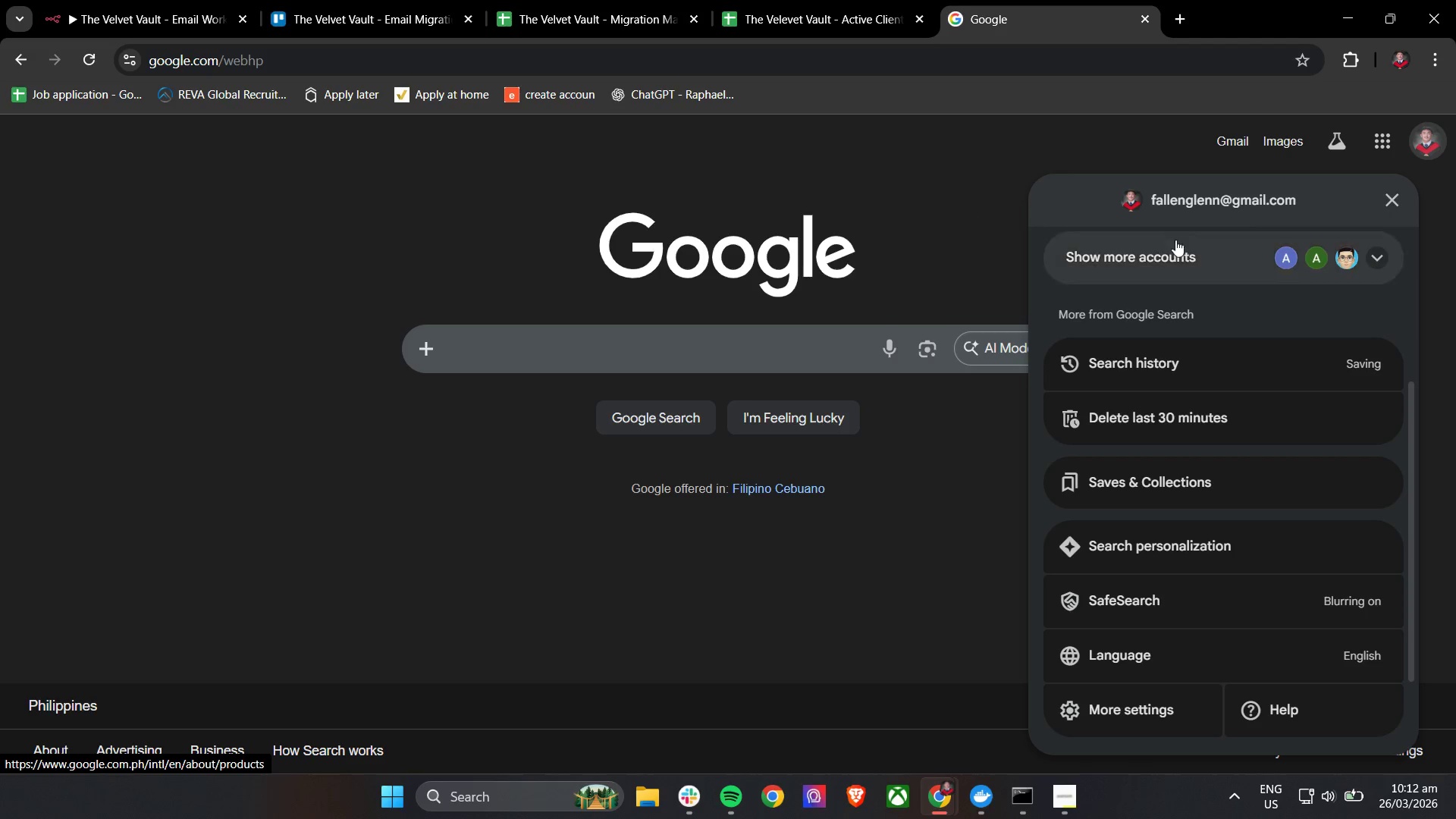 
scroll: coordinate [1146, 344], scroll_direction: up, amount: 4.0
 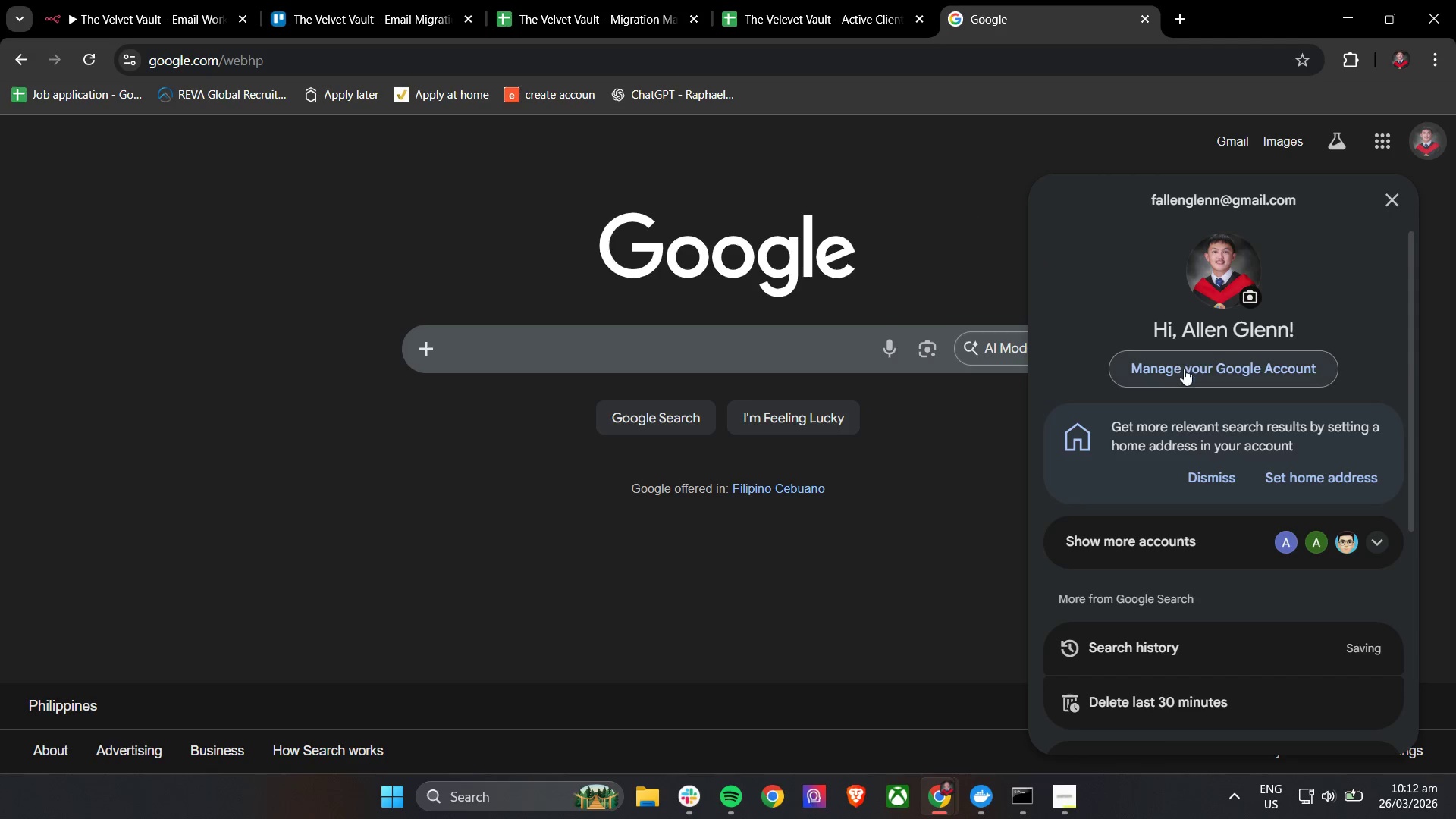 
left_click([1185, 373])
 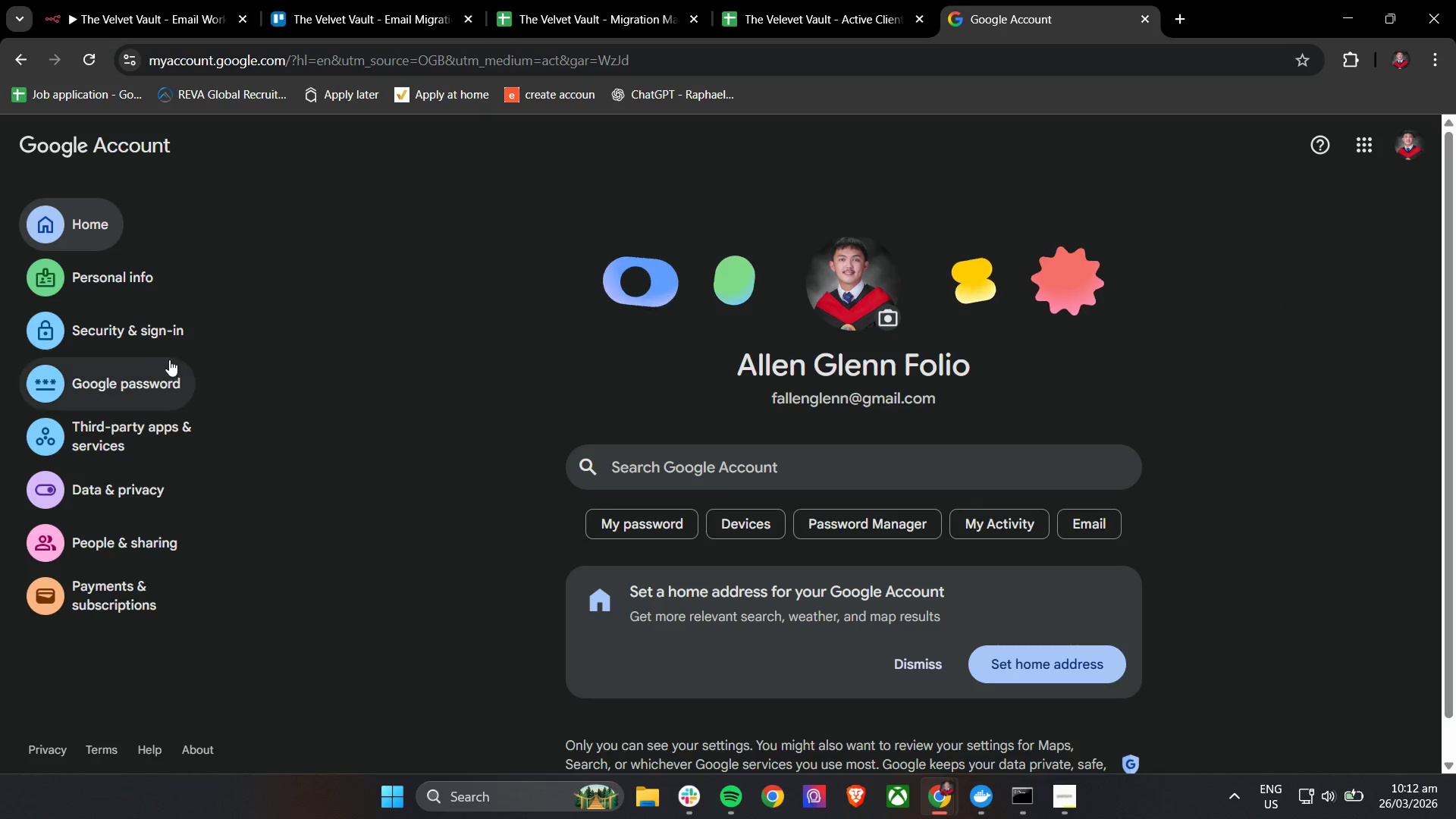 
wait(8.47)
 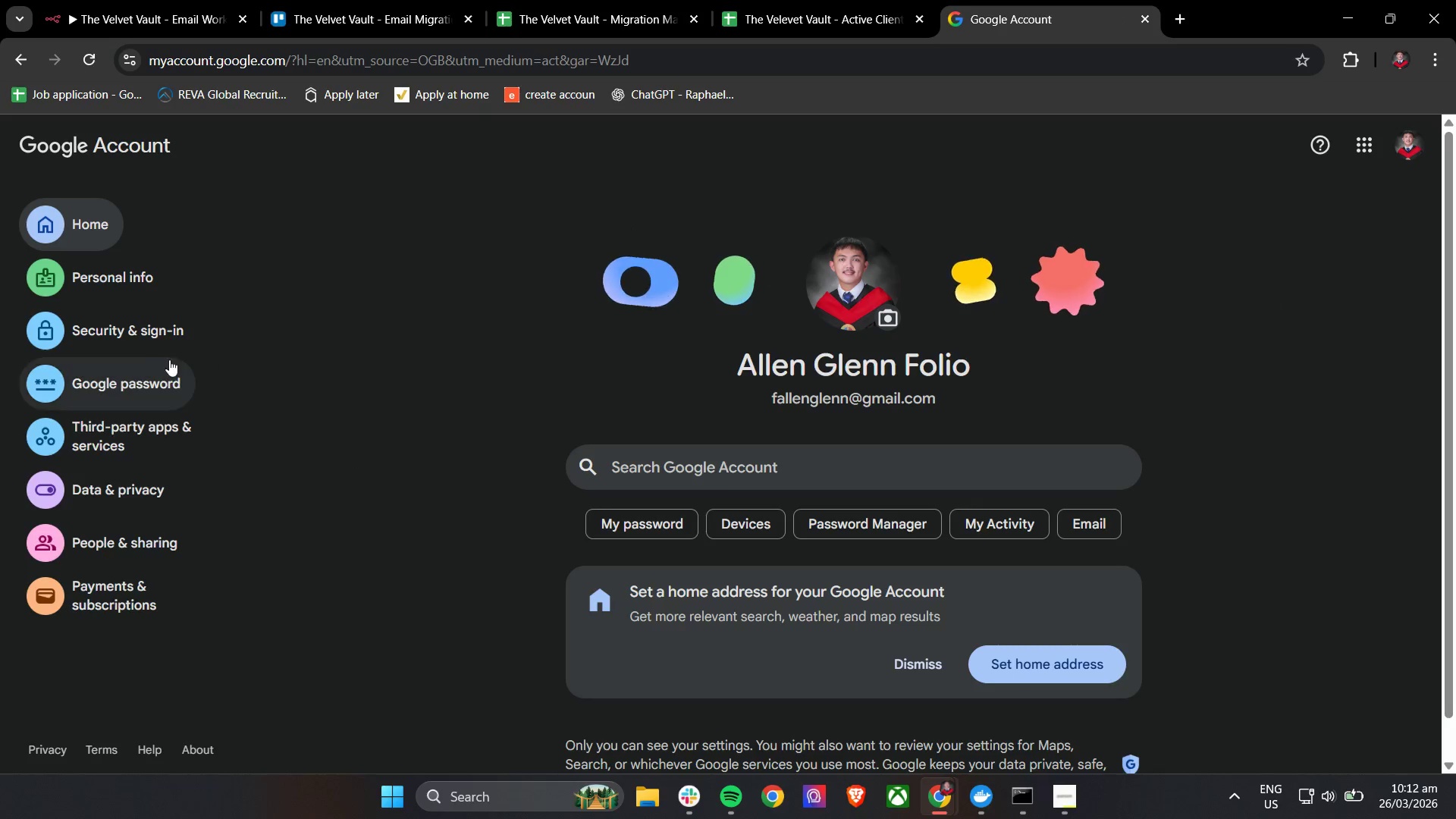 
left_click([174, 383])
 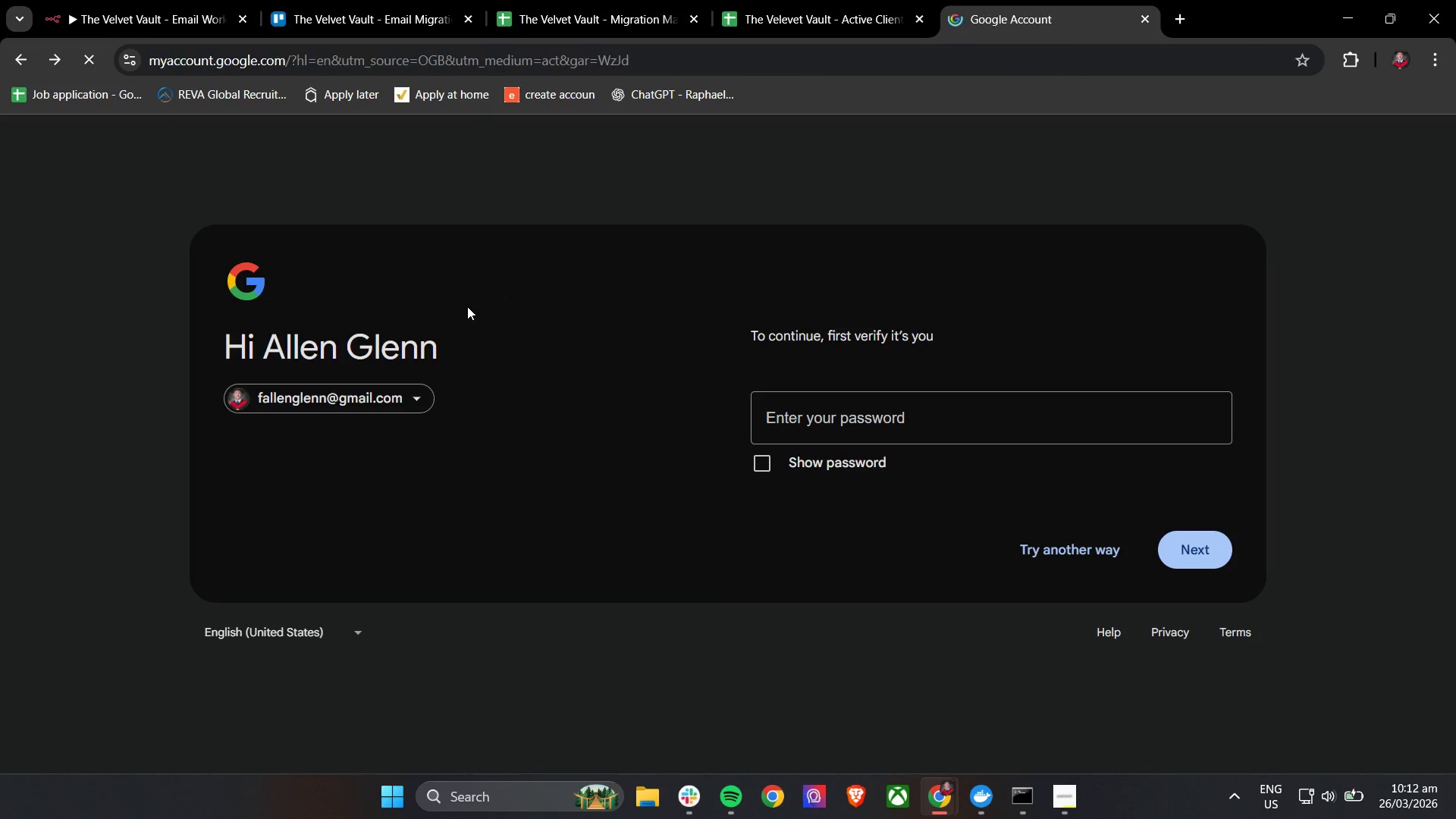 
wait(5.02)
 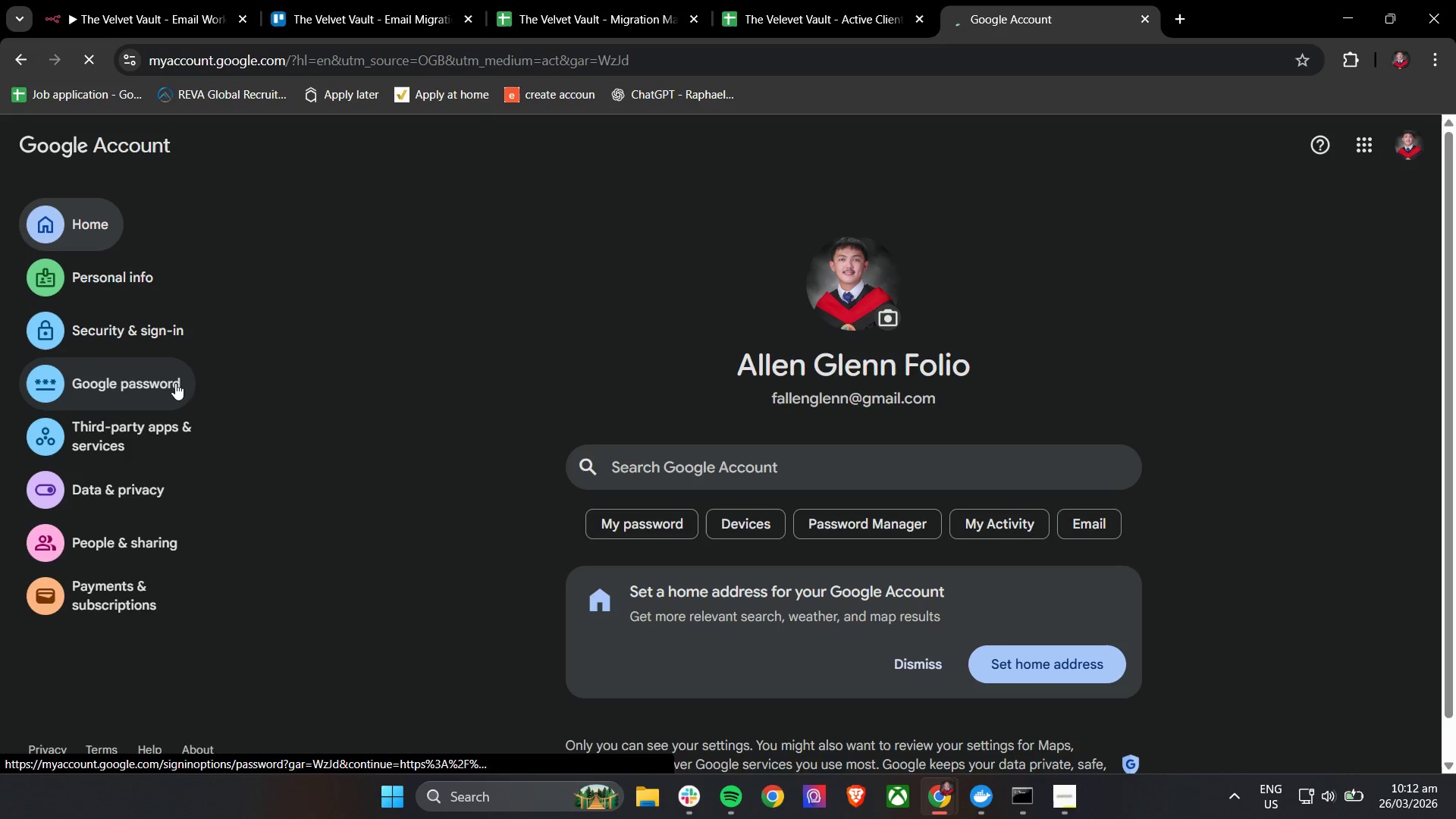 
left_click([160, 321])
 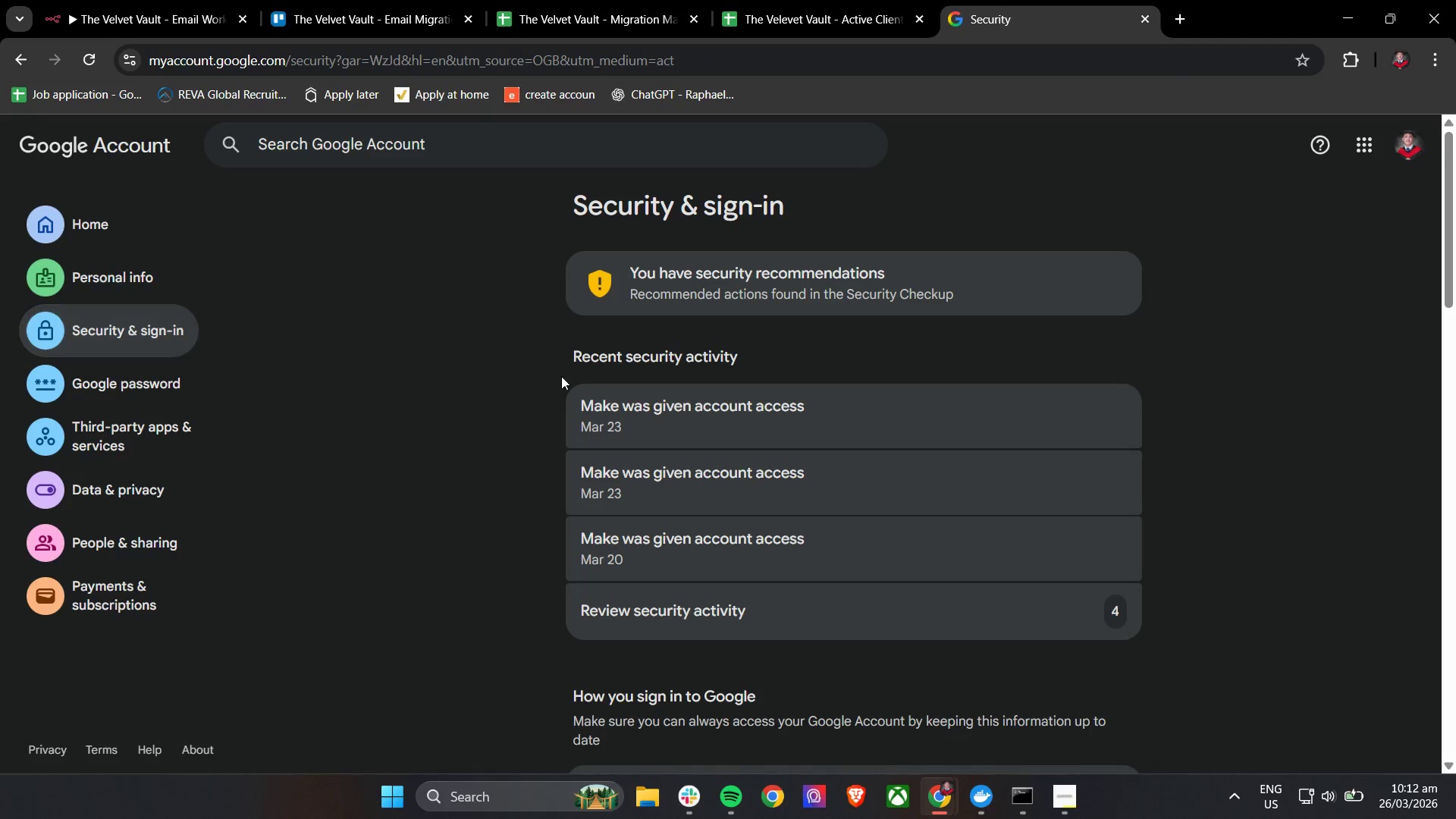 
scroll: coordinate [498, 389], scroll_direction: down, amount: 7.0
 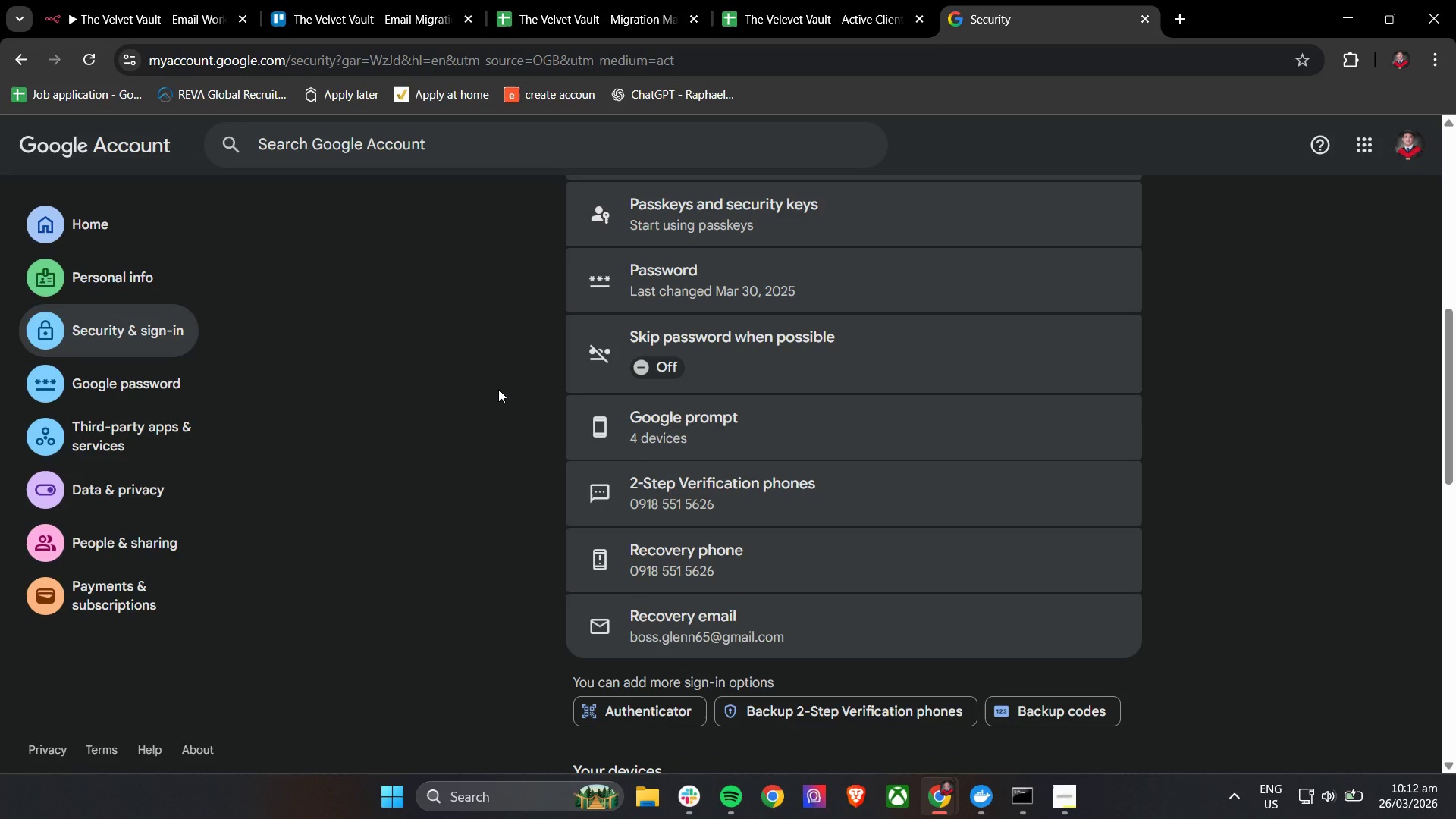 
wait(5.64)
 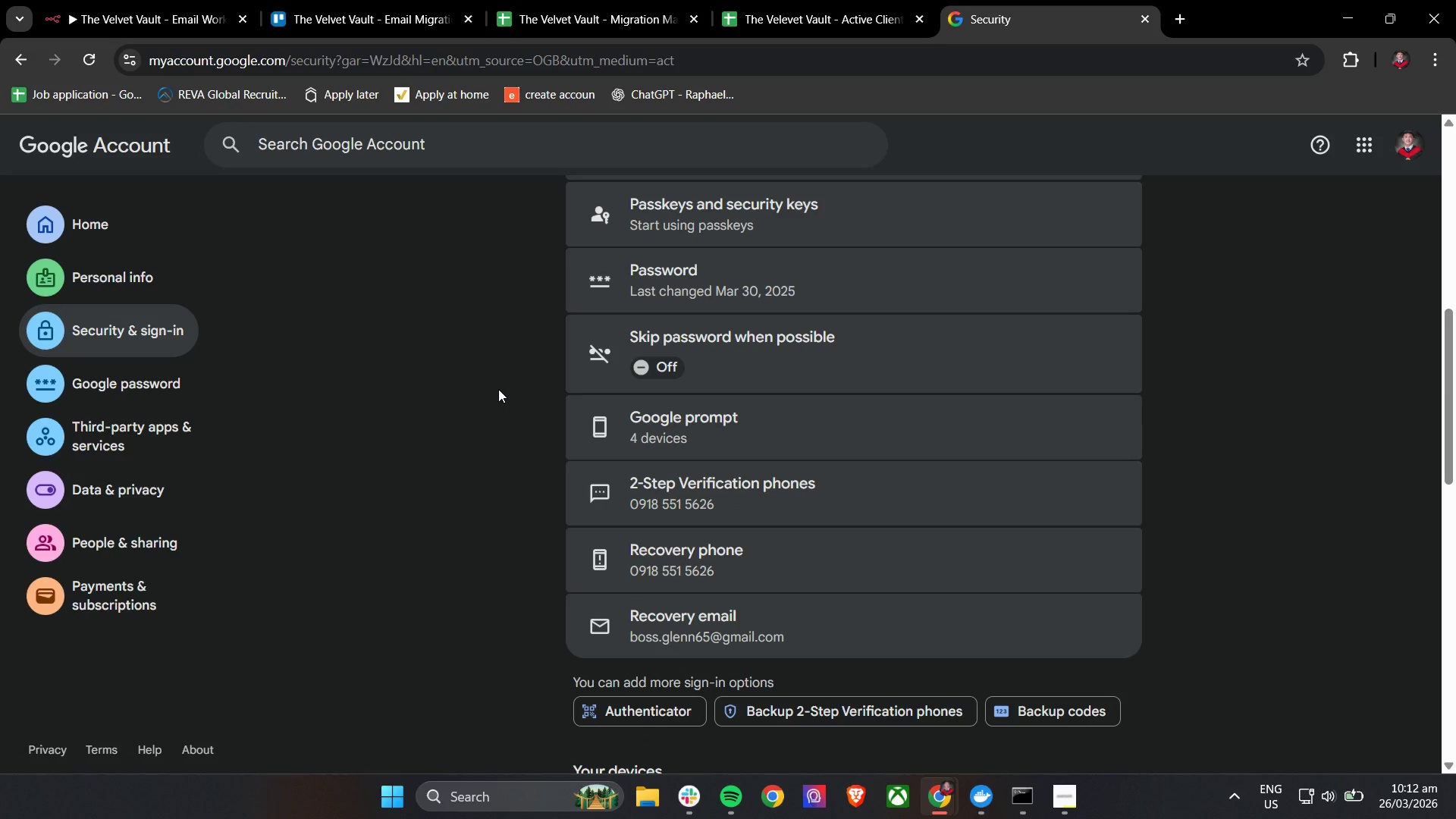 
scroll: coordinate [498, 387], scroll_direction: down, amount: 11.0
 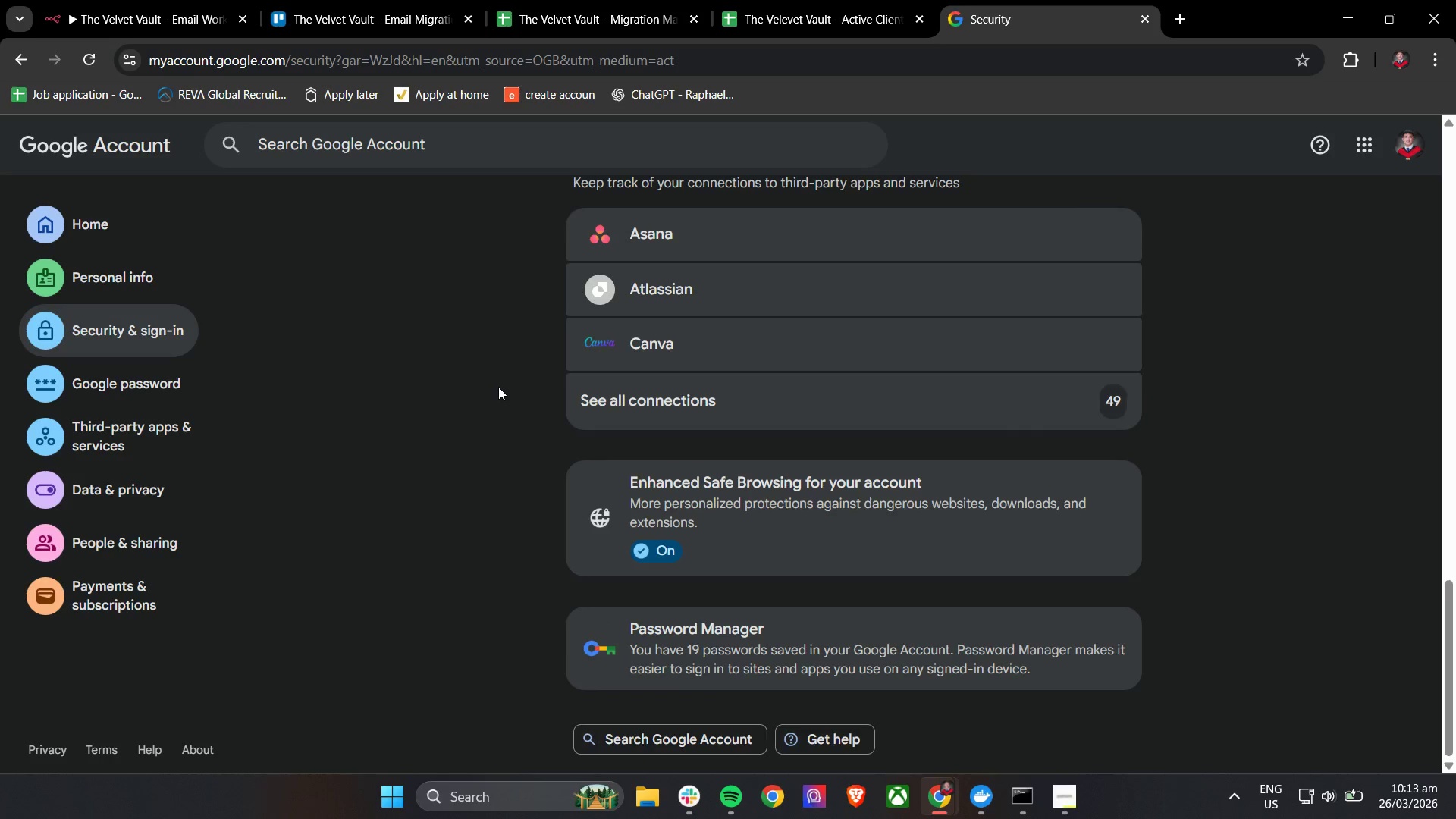 
scroll: coordinate [498, 387], scroll_direction: up, amount: 2.0
 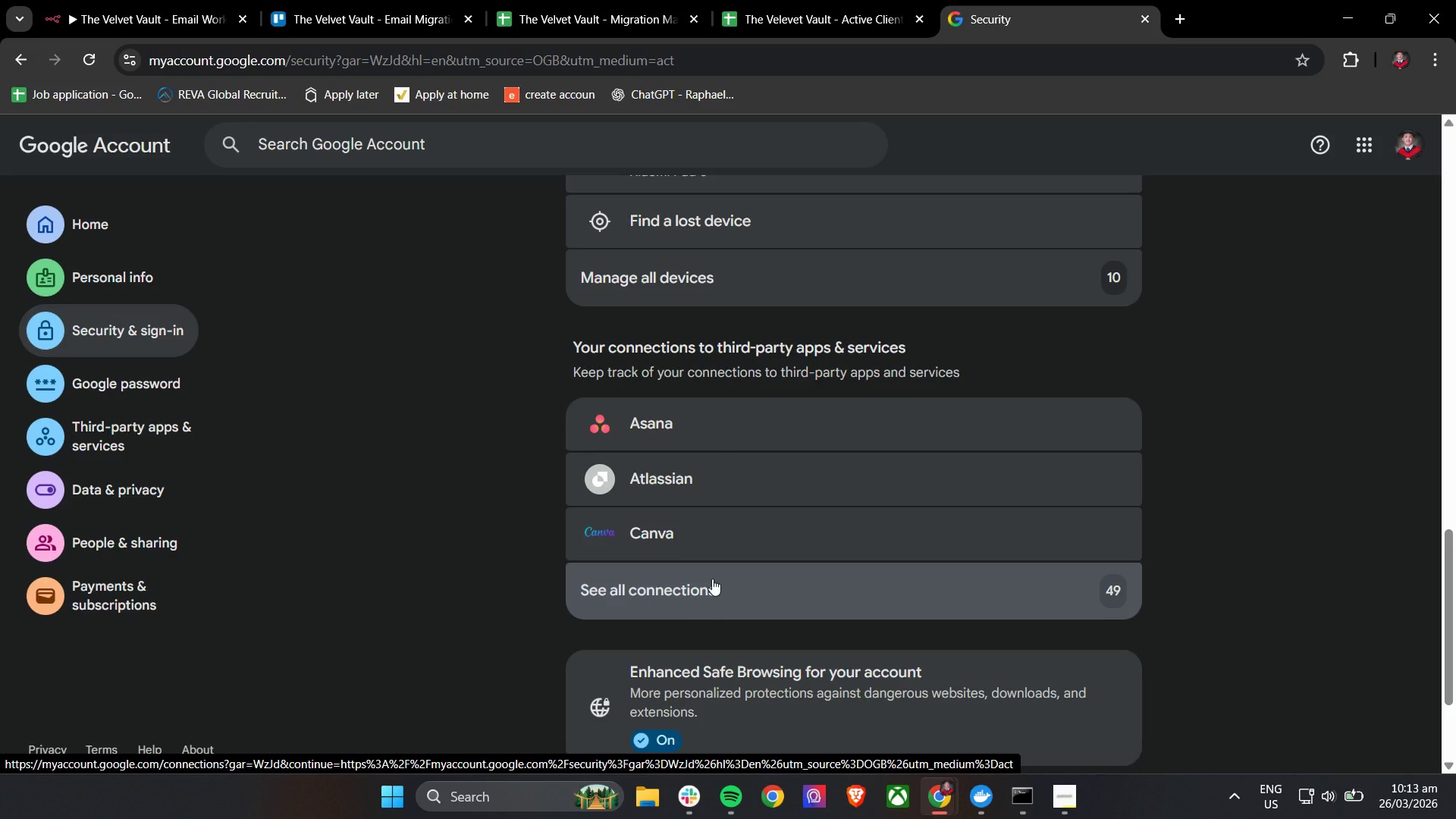 
wait(17.52)
 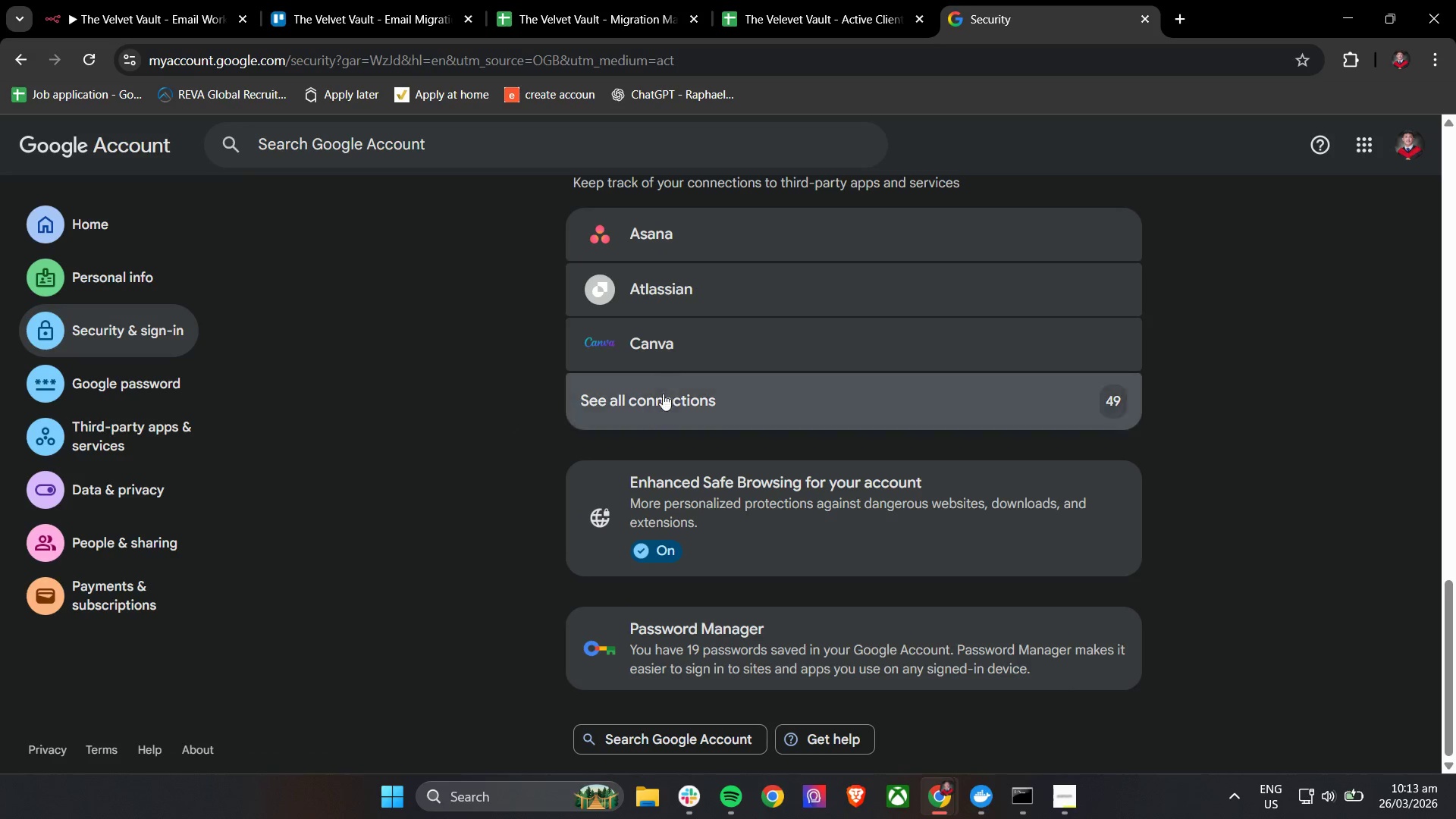 
left_click([666, 391])
 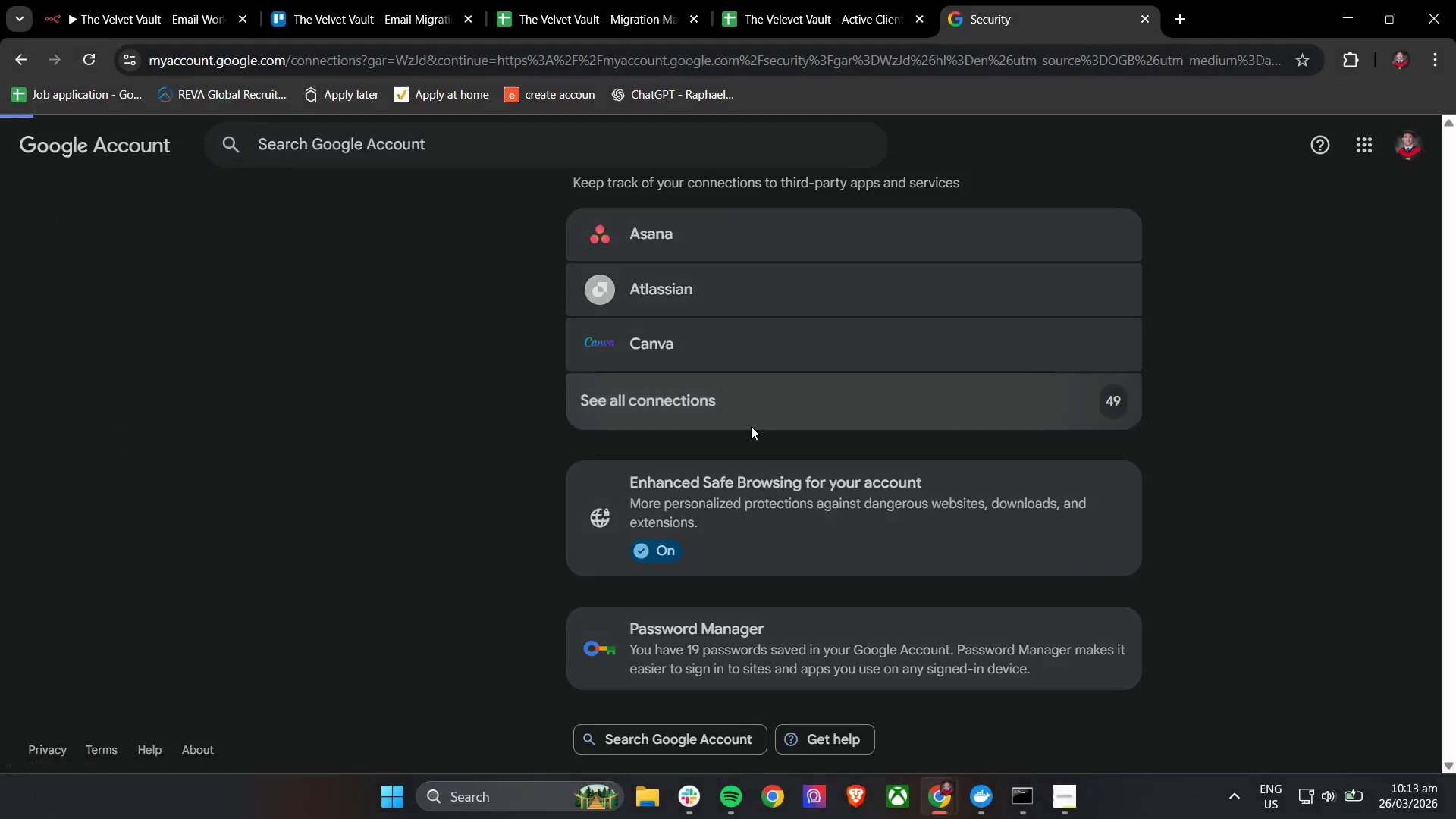 
scroll: coordinate [475, 439], scroll_direction: down, amount: 3.0
 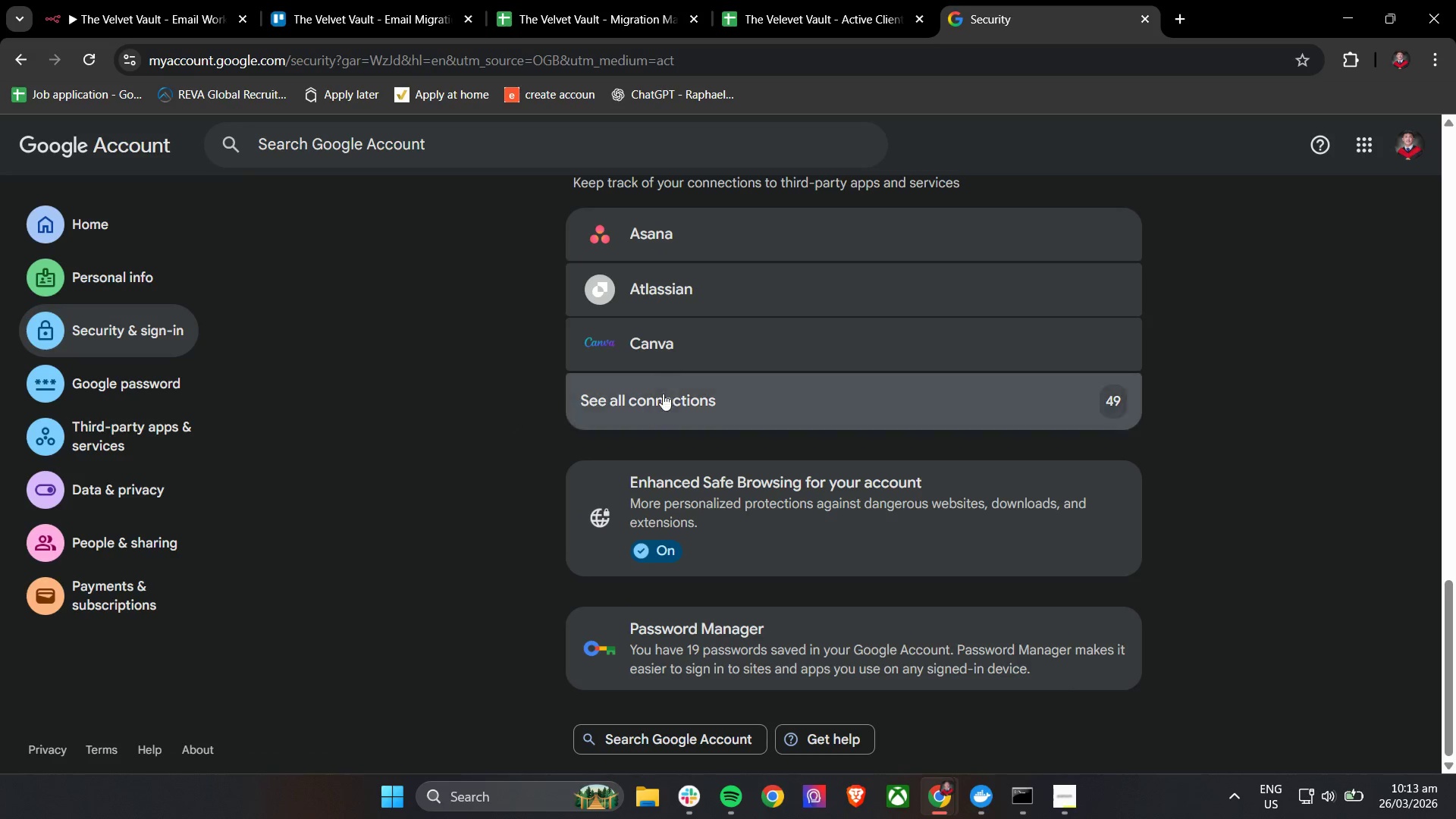 
mouse_move([843, 457])
 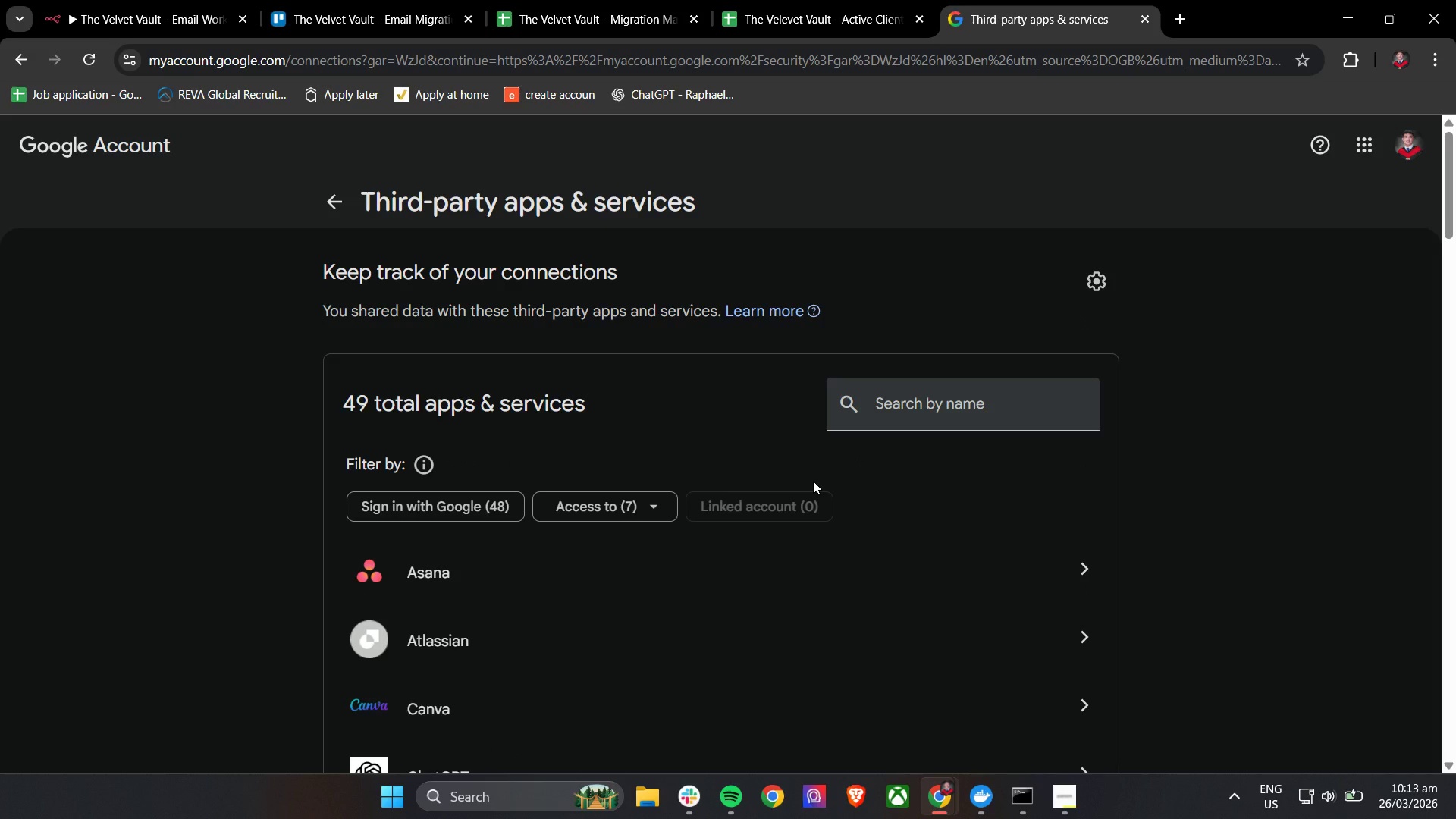 
scroll: coordinate [827, 497], scroll_direction: down, amount: 8.0
 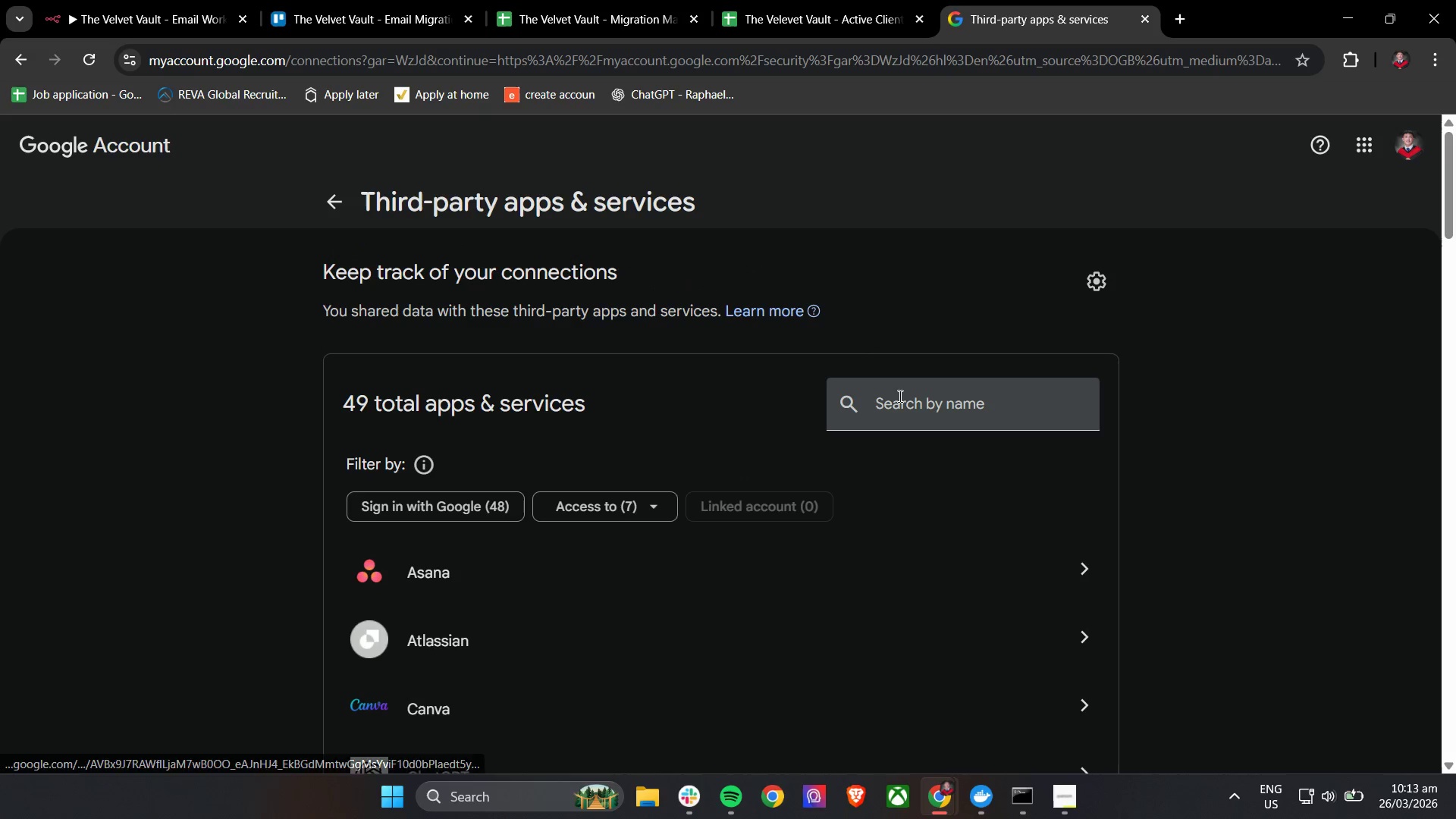 
left_click([899, 396])
 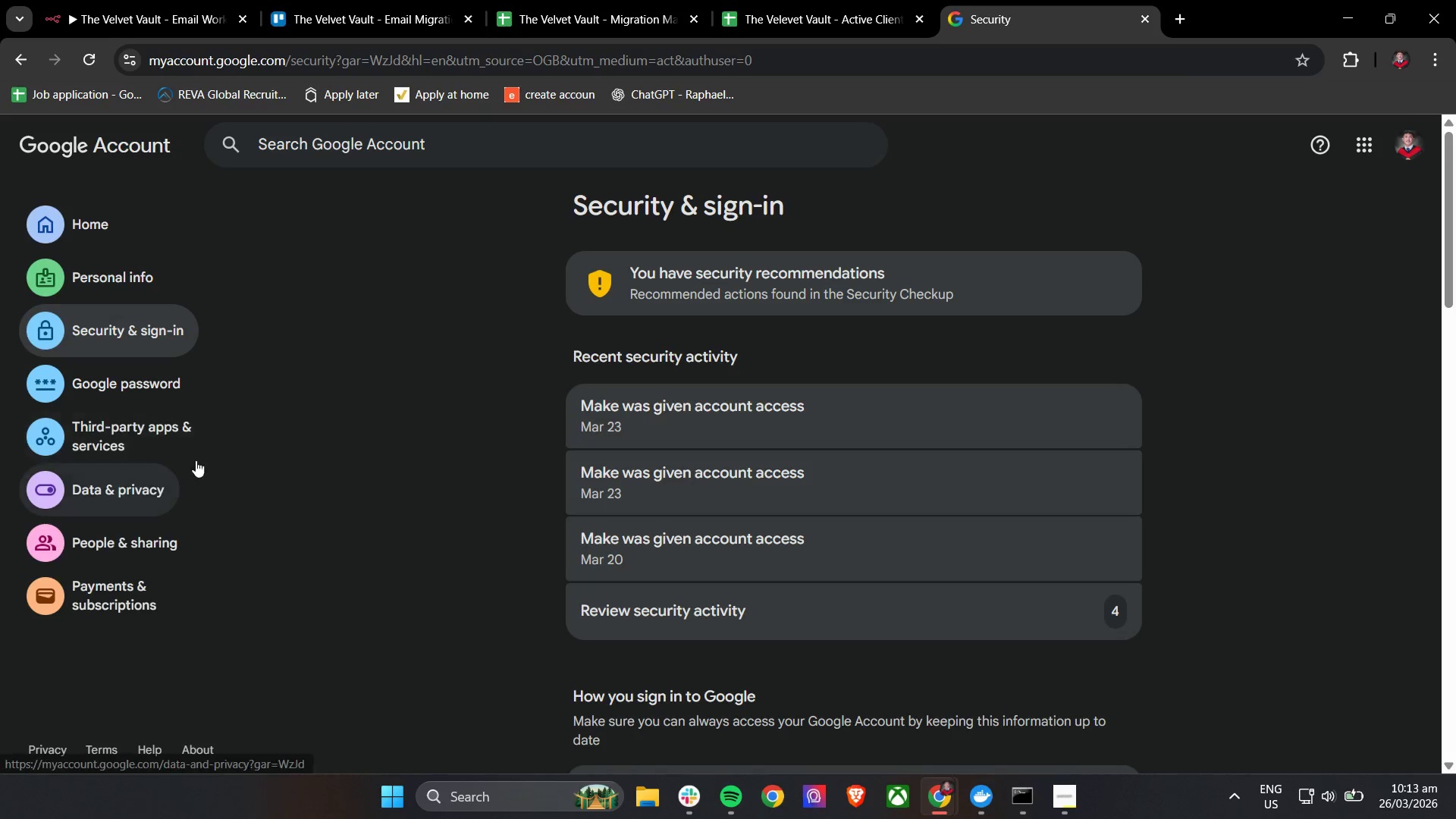 
left_click([195, 452])
 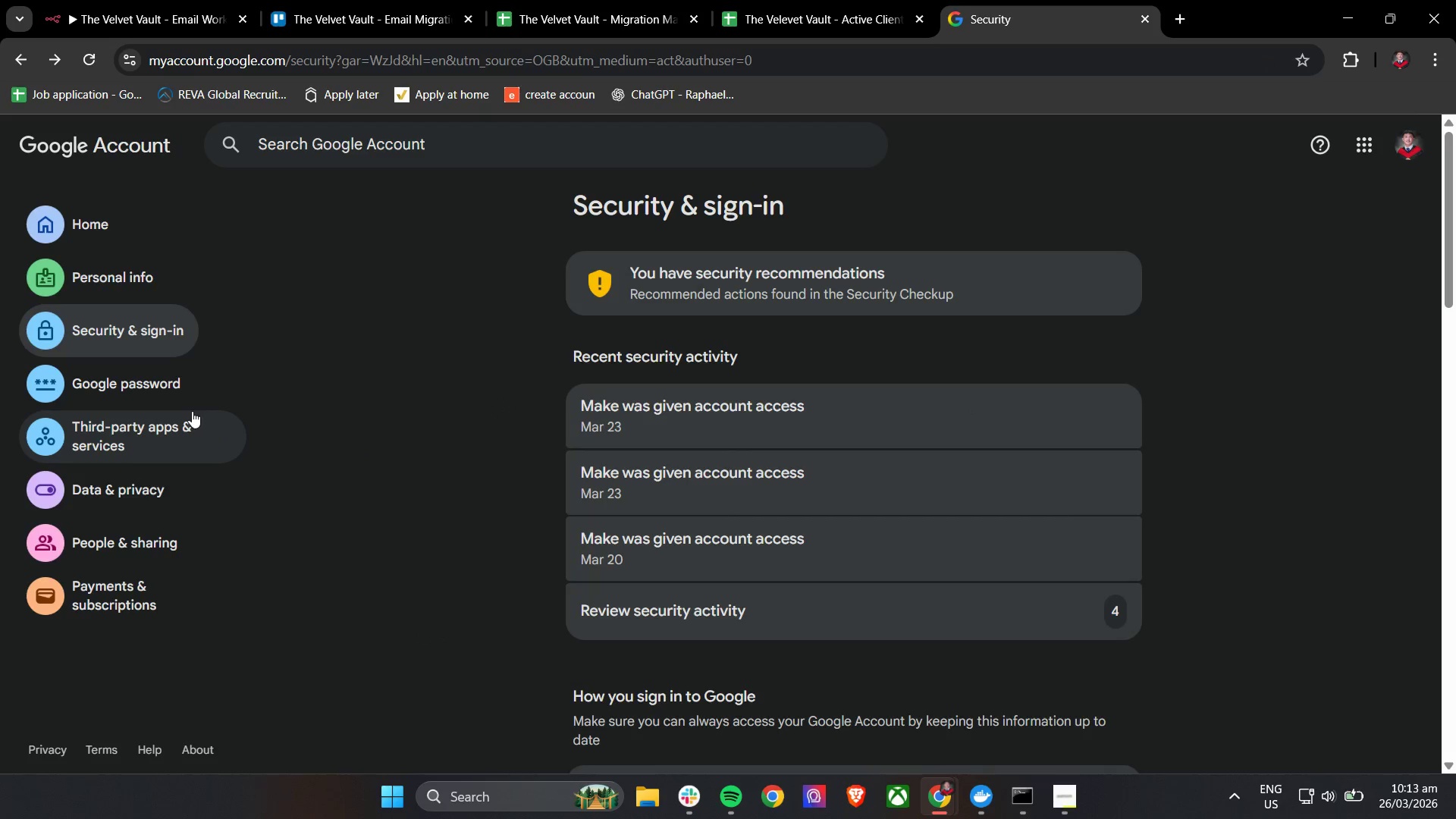 
left_click([164, 538])
 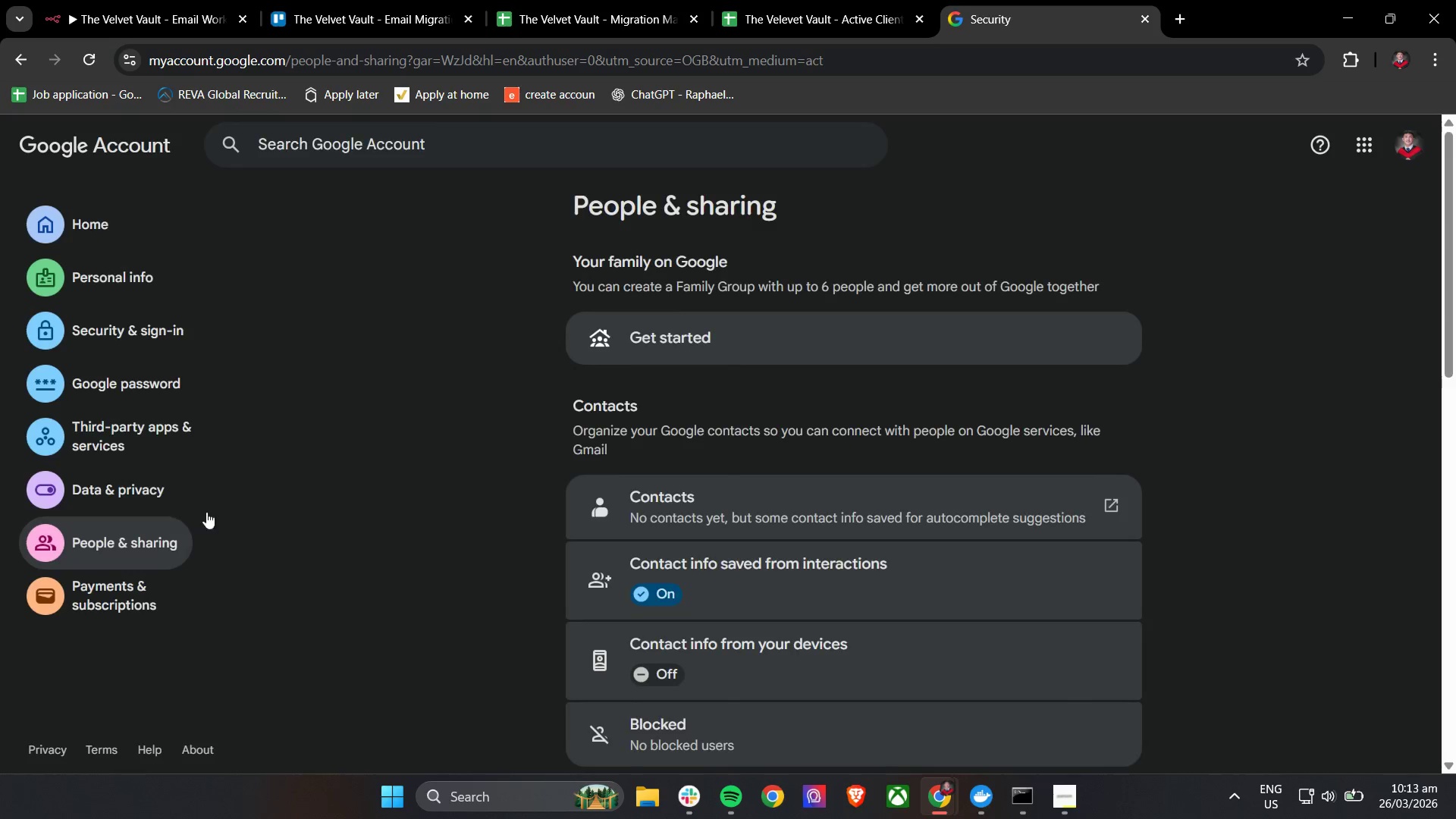 
scroll: coordinate [564, 507], scroll_direction: down, amount: 3.0
 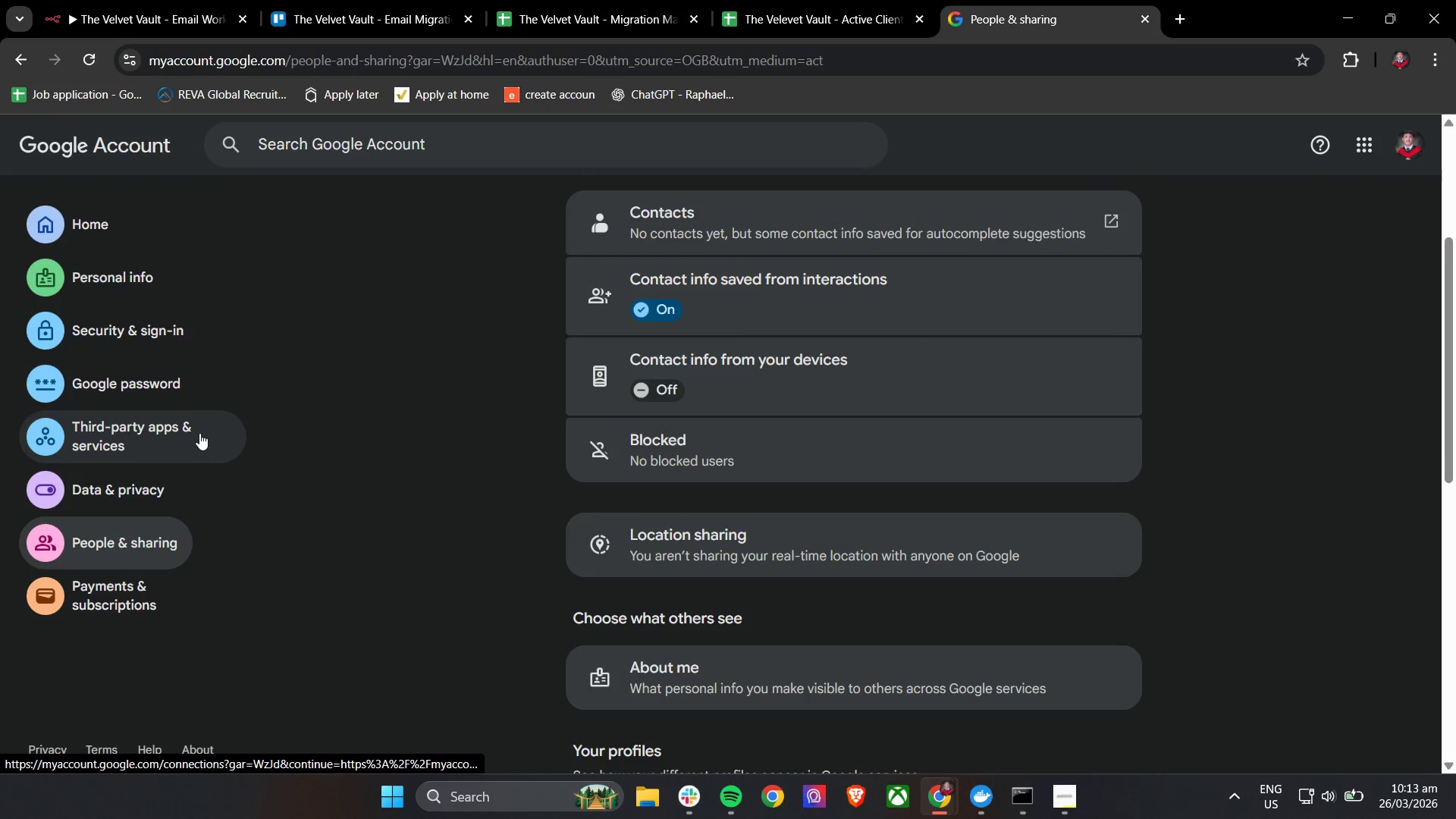 
left_click([182, 389])
 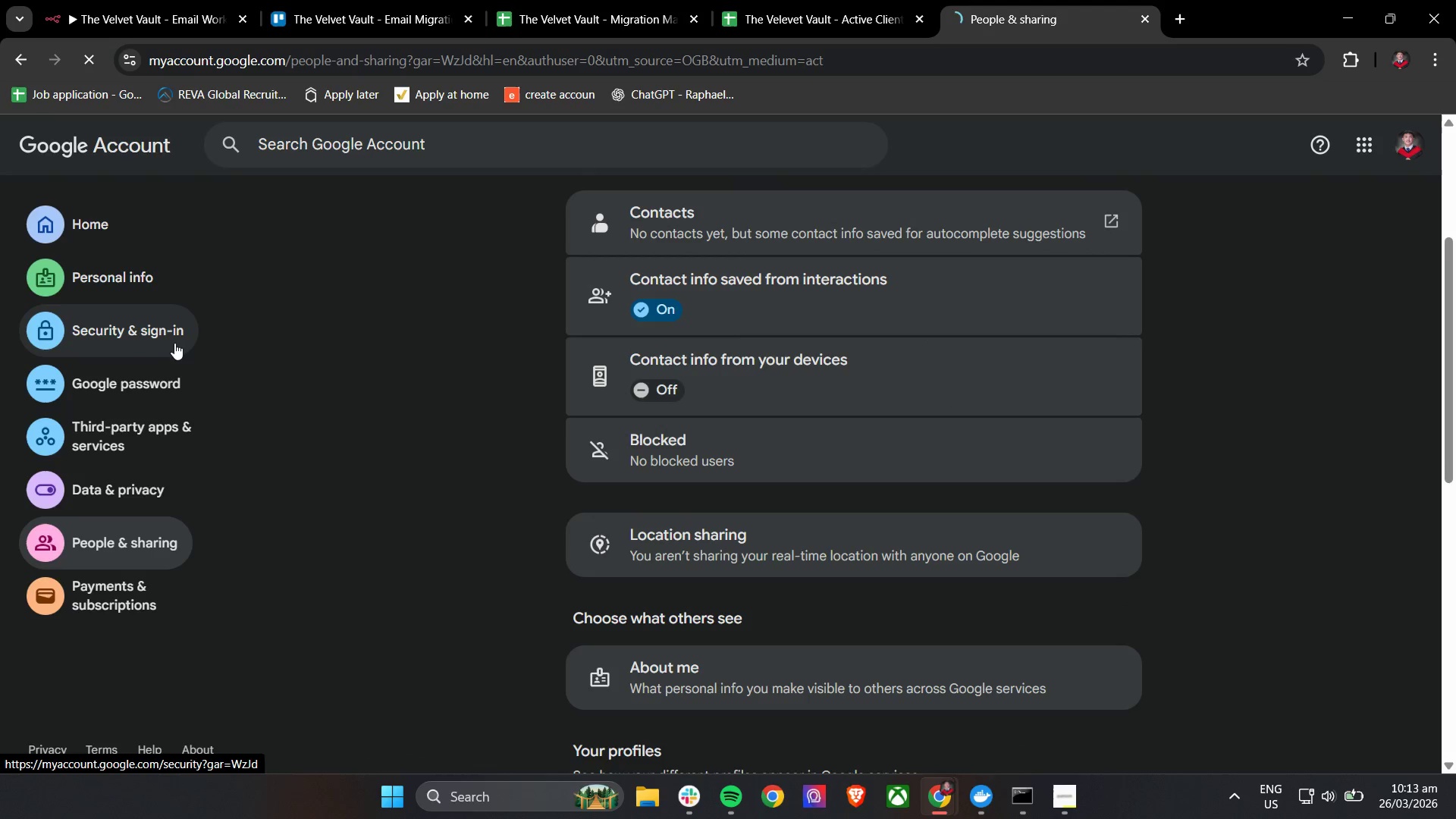 
left_click([174, 340])
 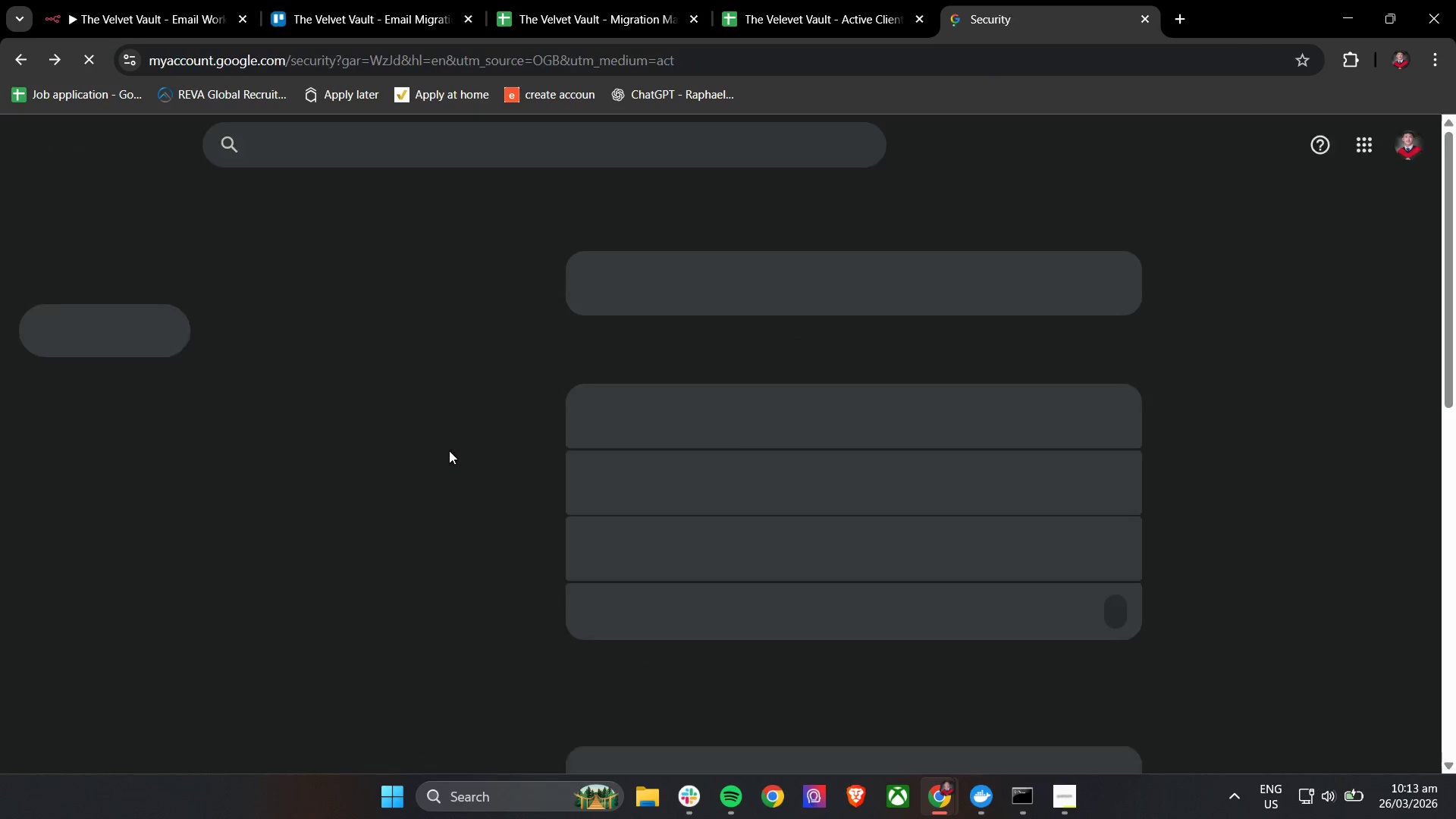 
wait(6.38)
 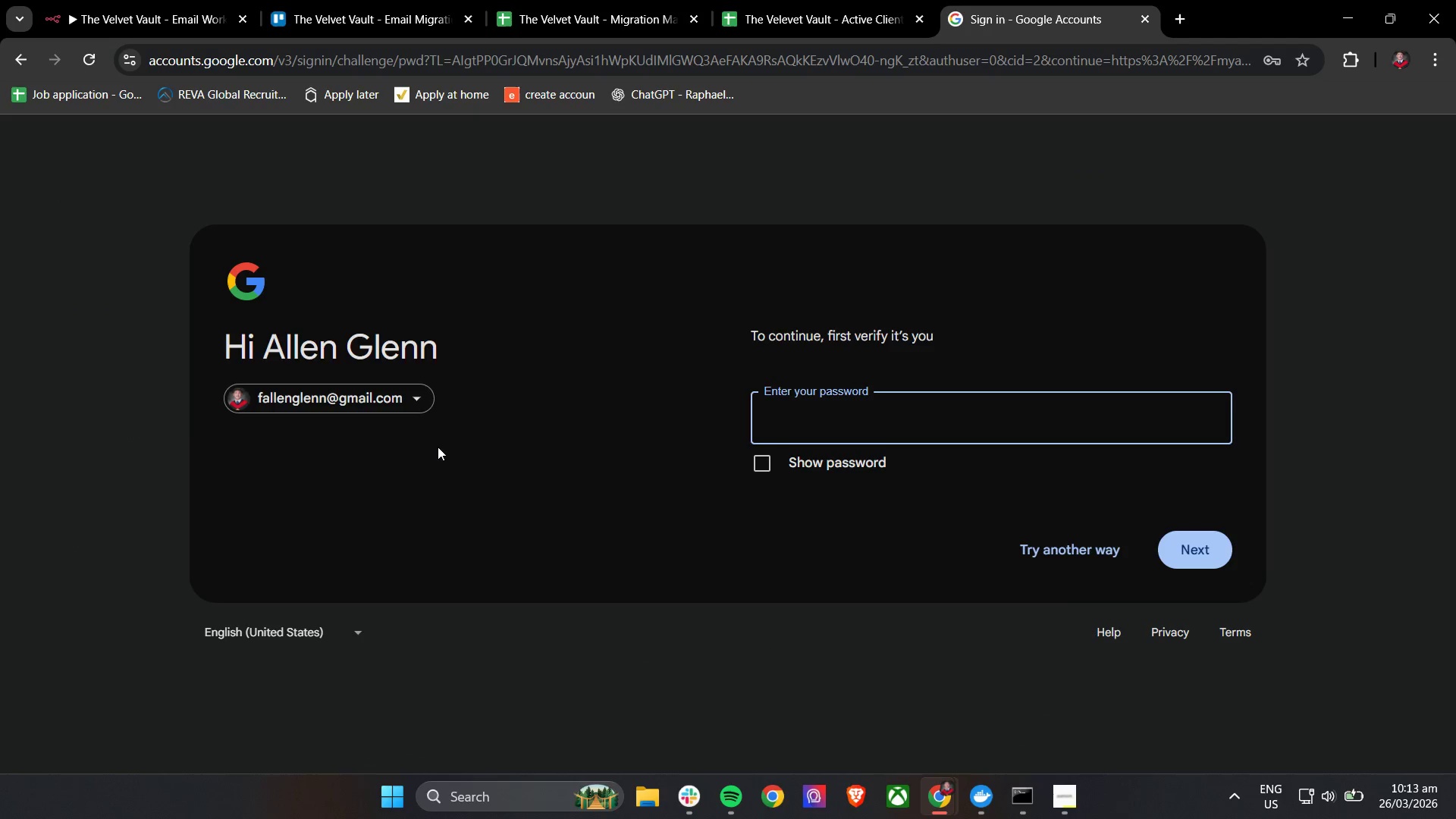 
left_click([99, 64])
 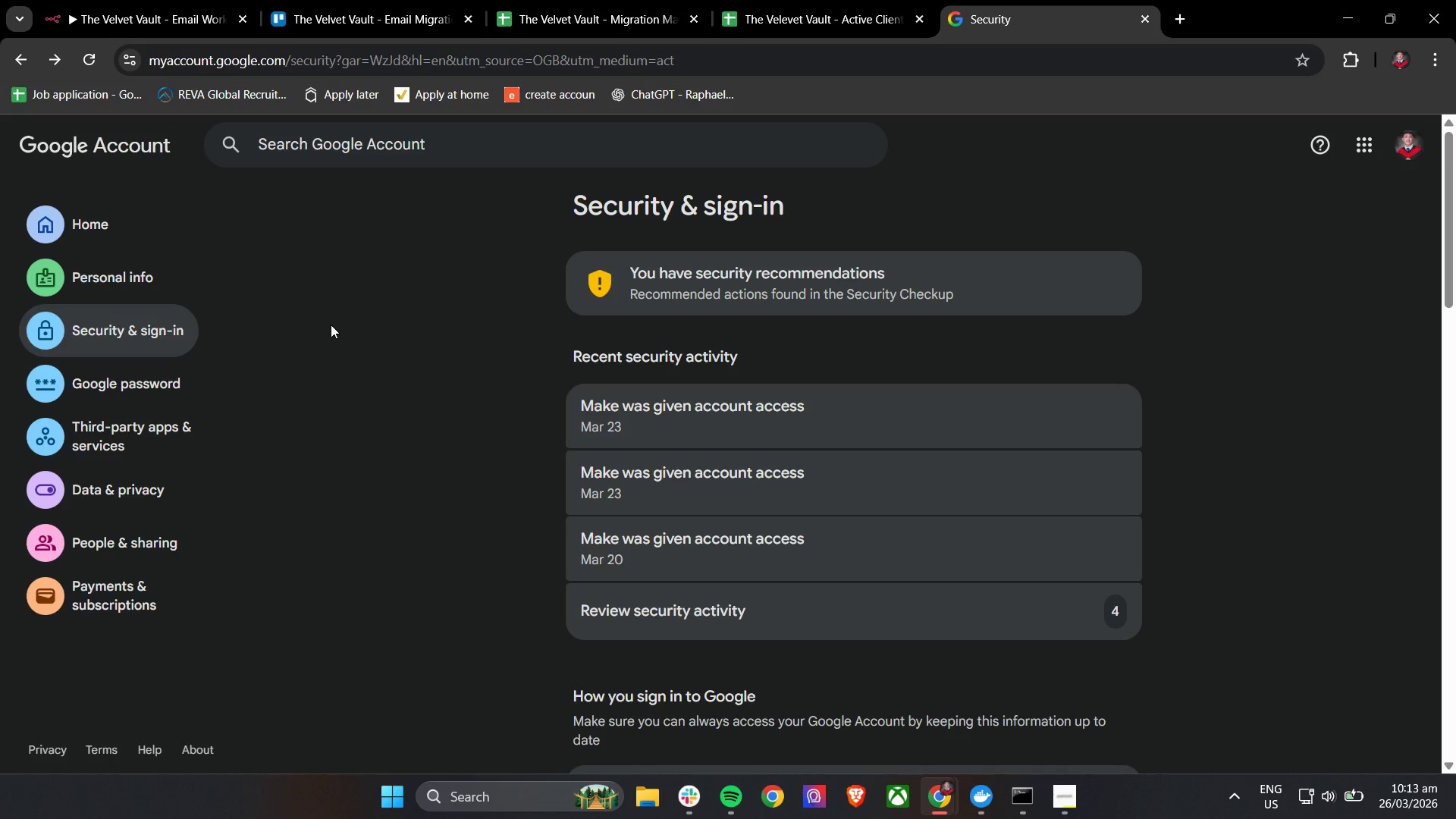 
wait(9.09)
 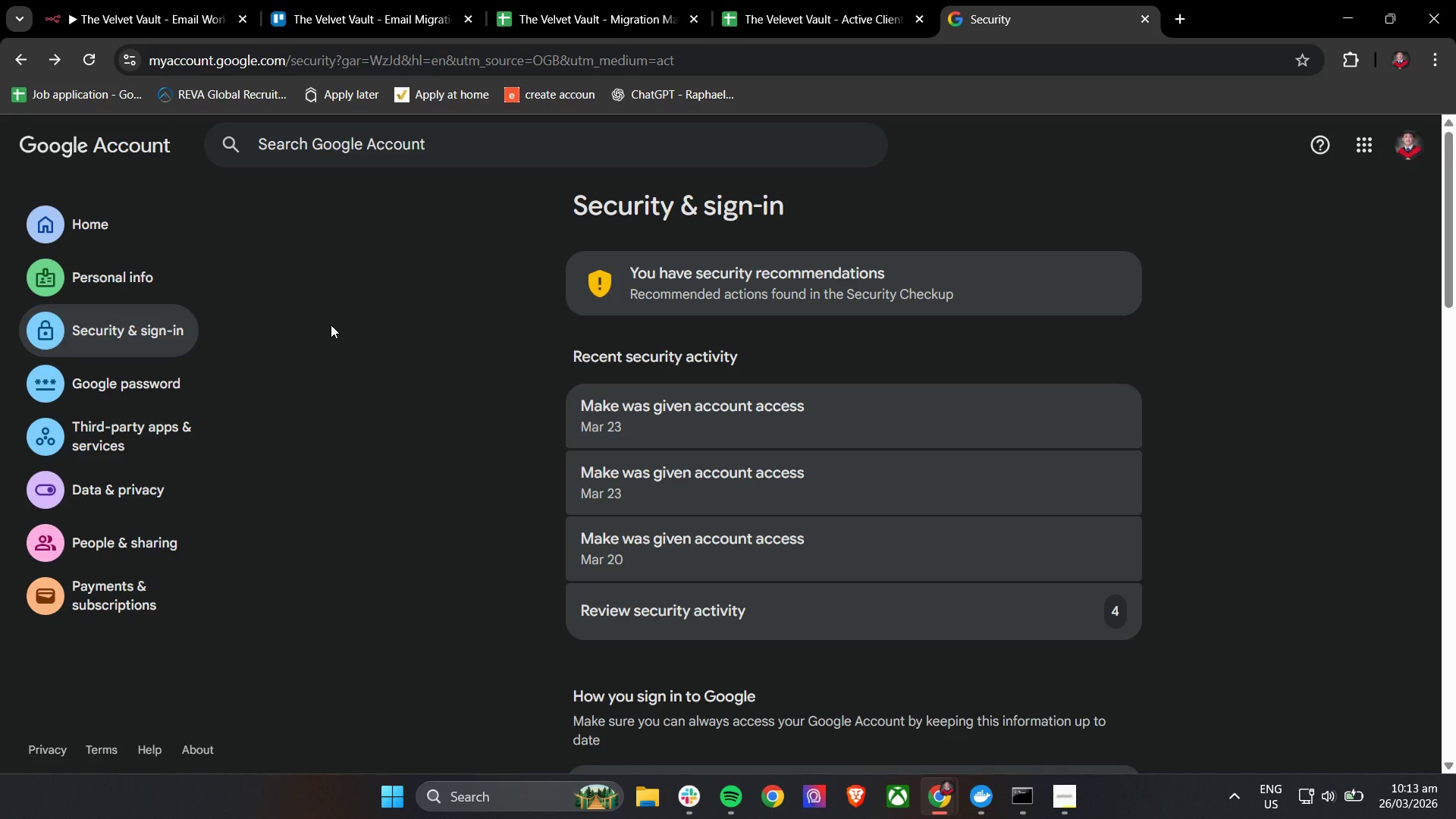 
scroll: coordinate [447, 439], scroll_direction: up, amount: 2.0
 